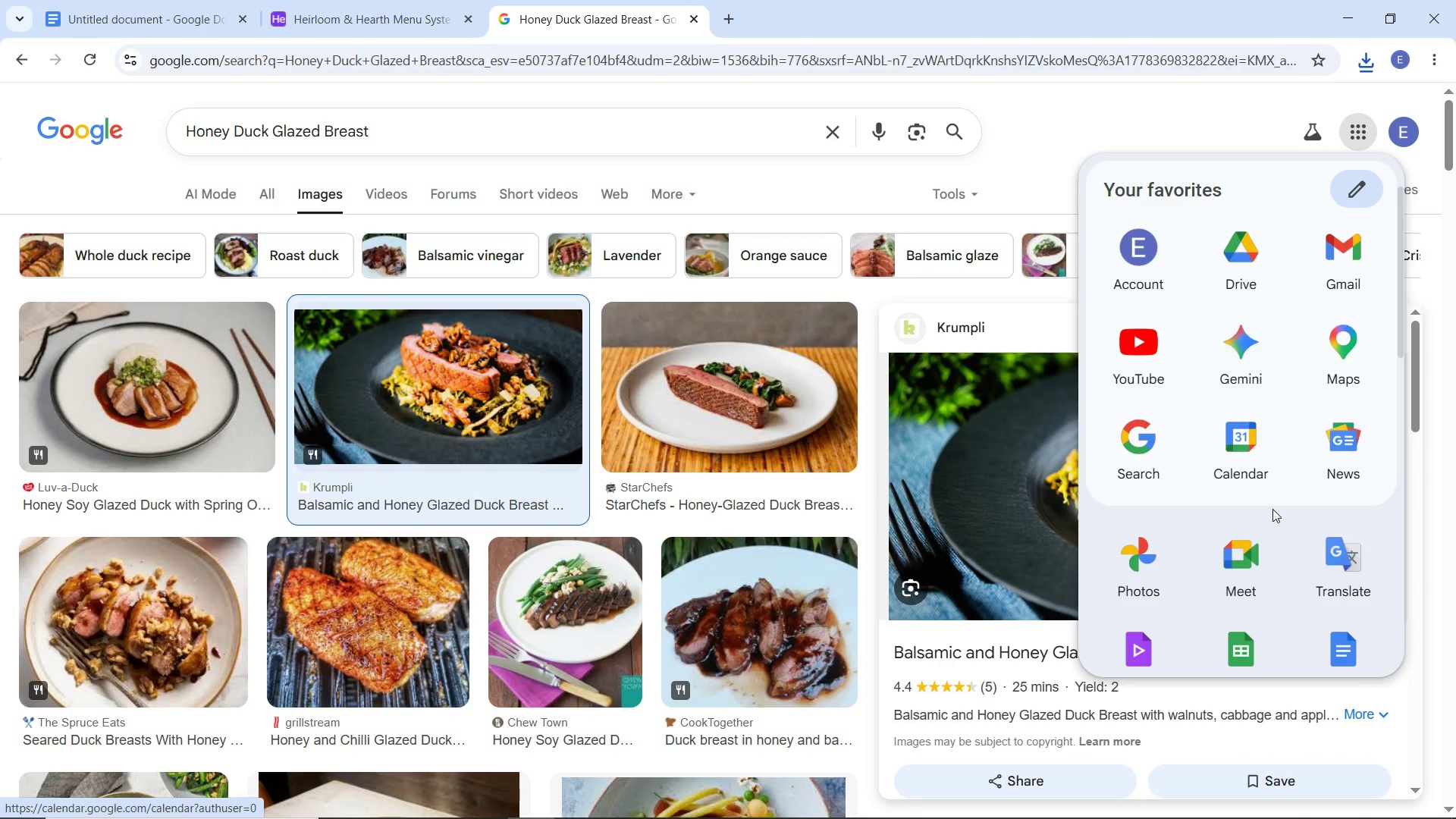 
scroll: coordinate [1276, 522], scroll_direction: down, amount: 2.0
 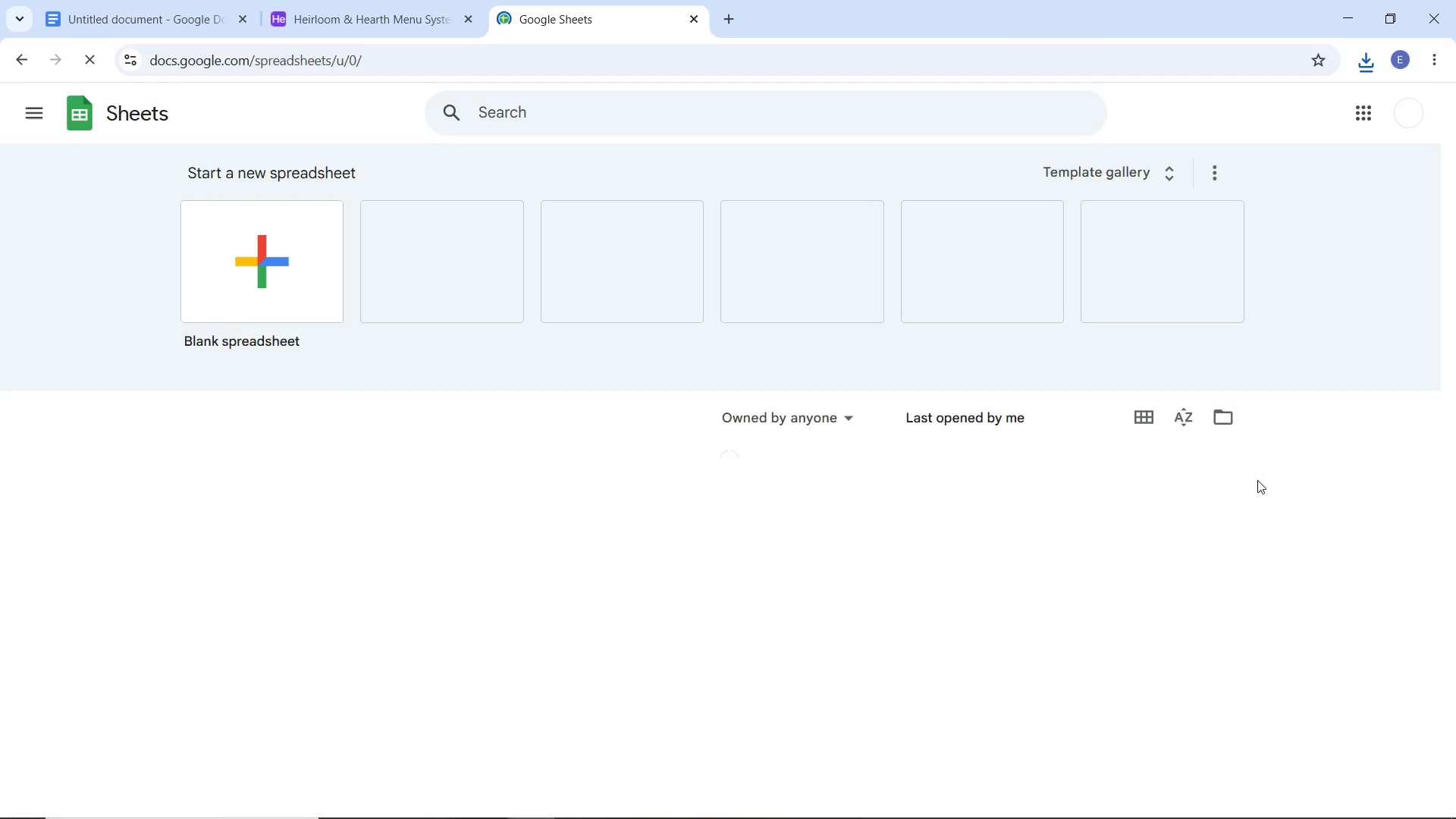 
wait(14.64)
 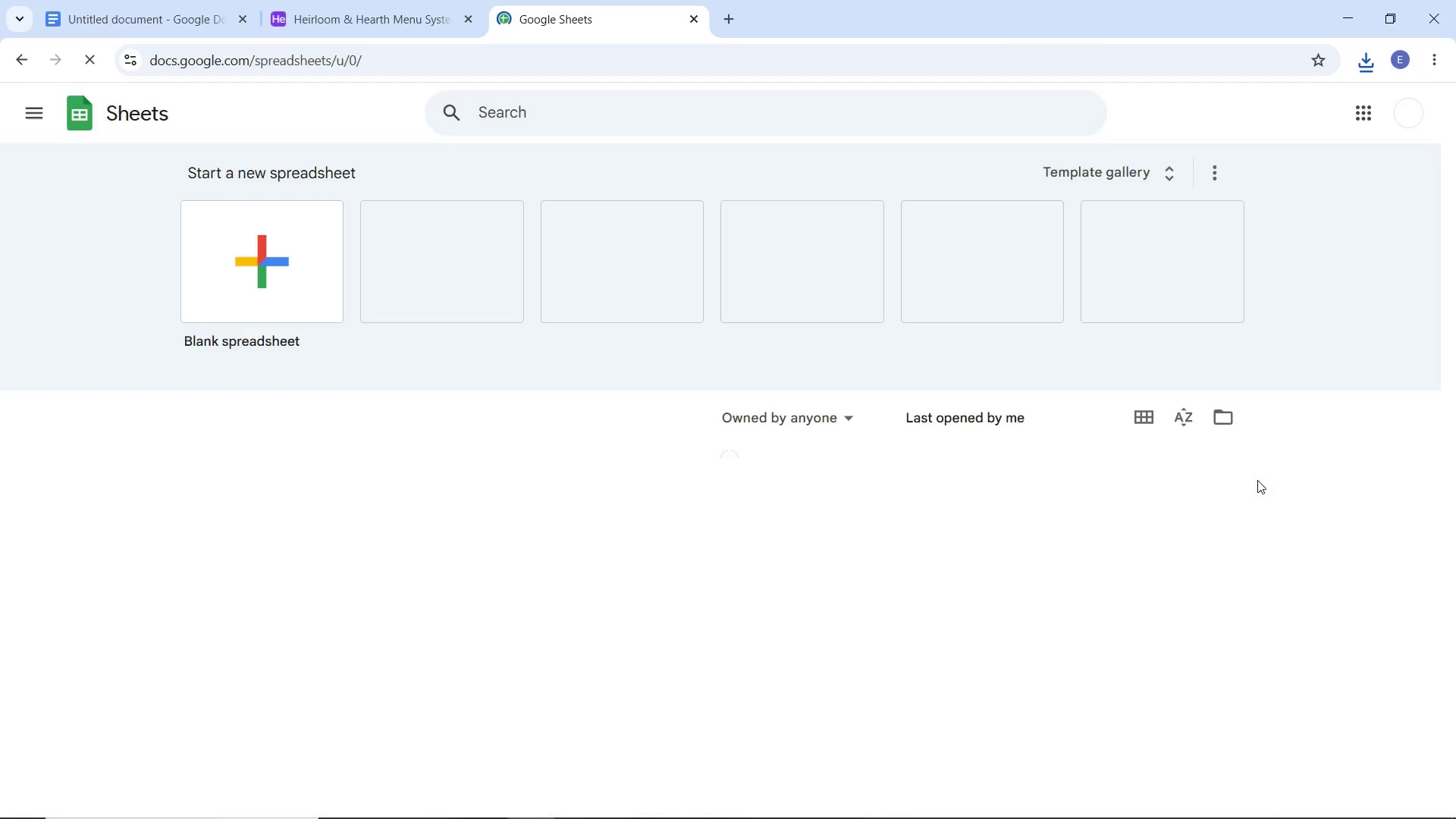 
left_click([249, 279])
 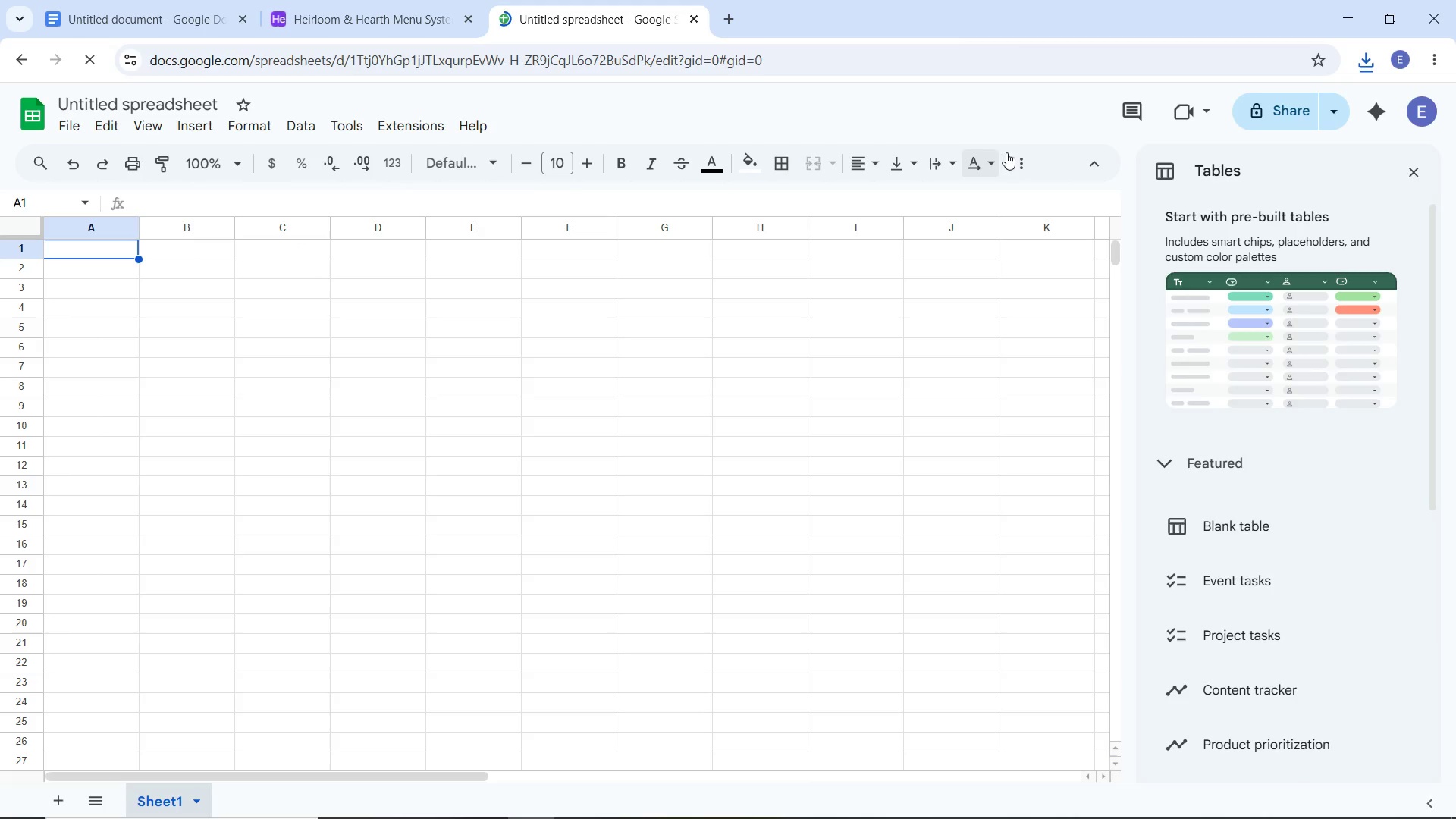 
wait(21.16)
 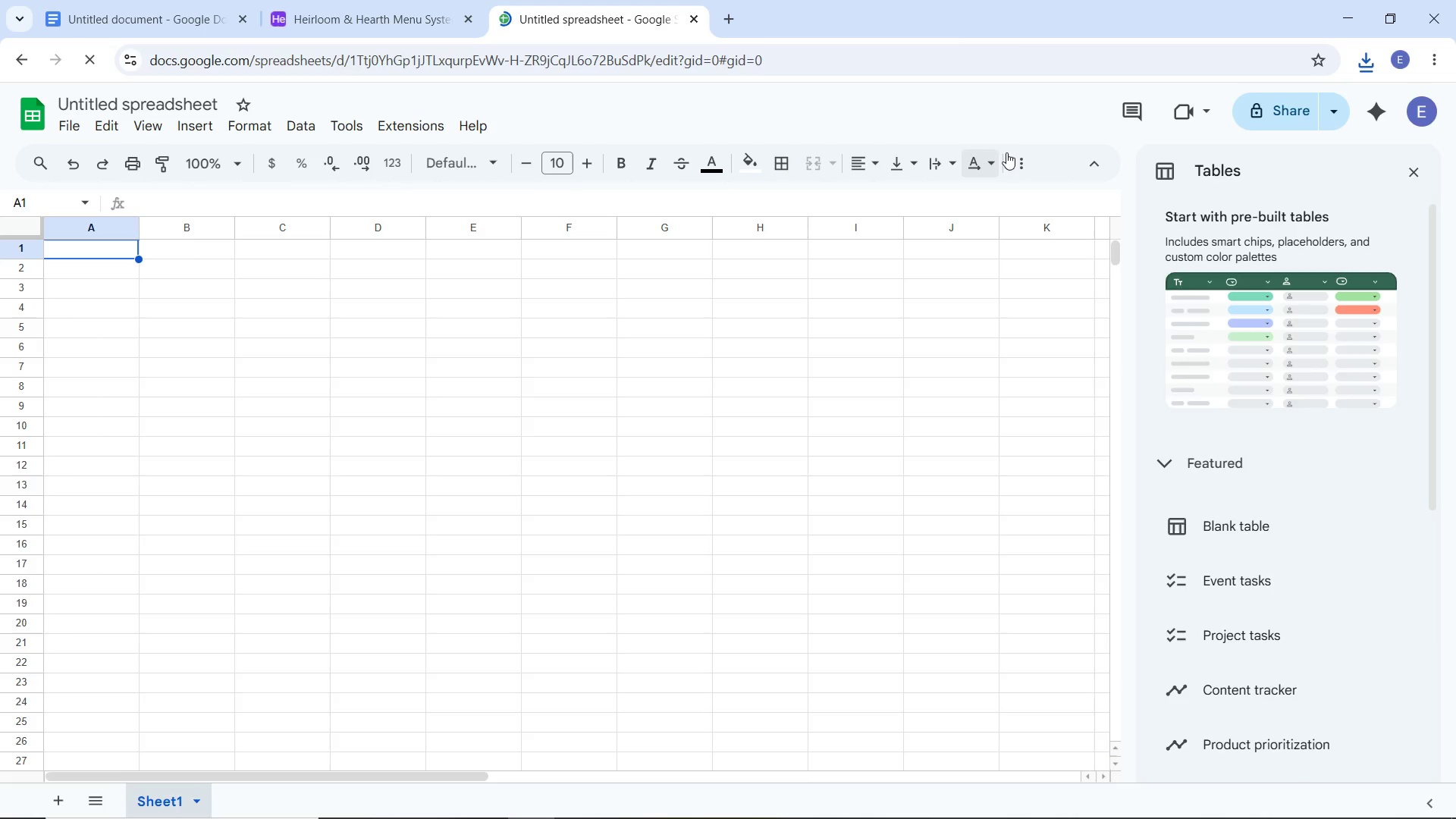 
left_click([75, 128])
 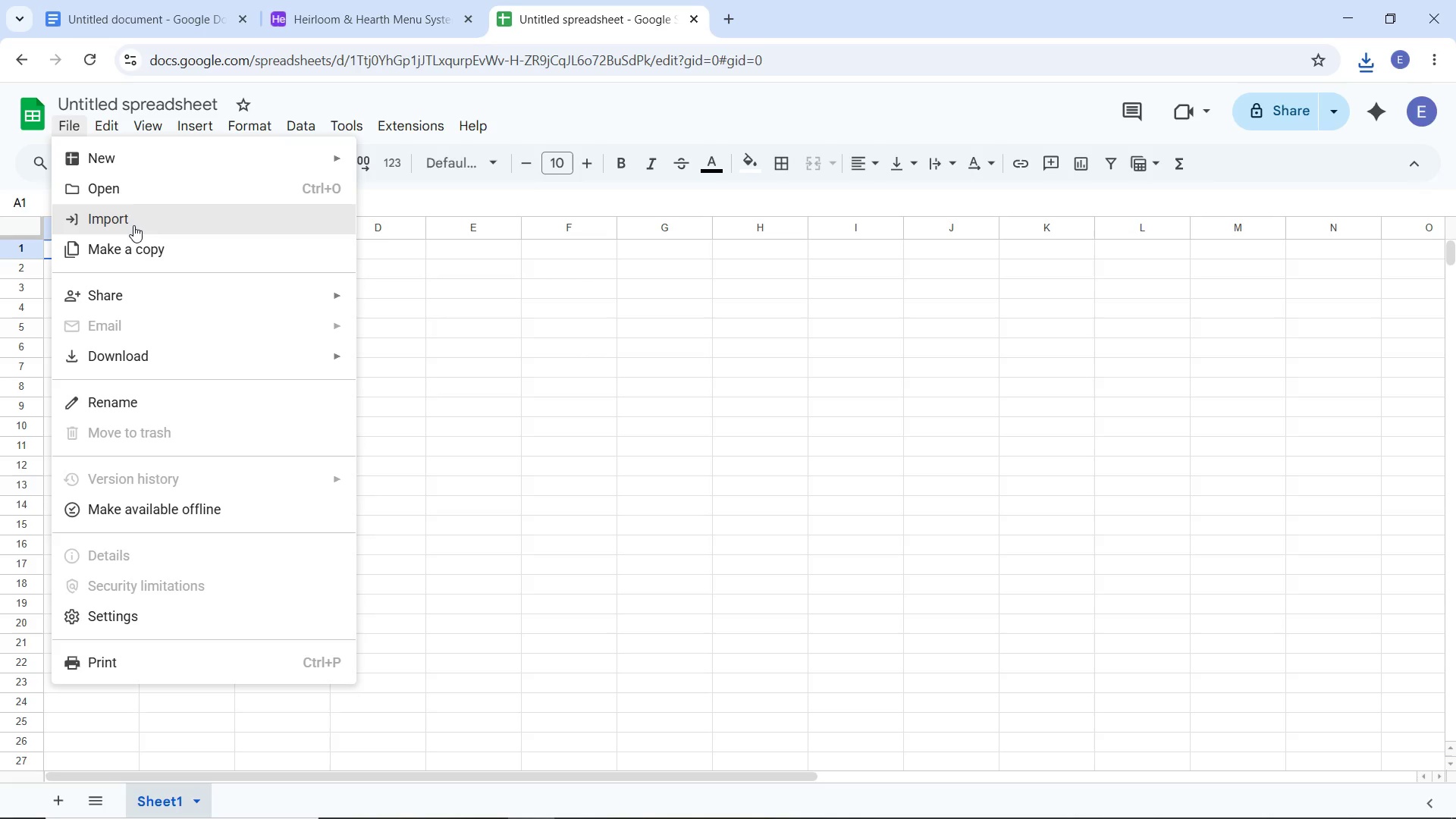 
left_click([133, 223])
 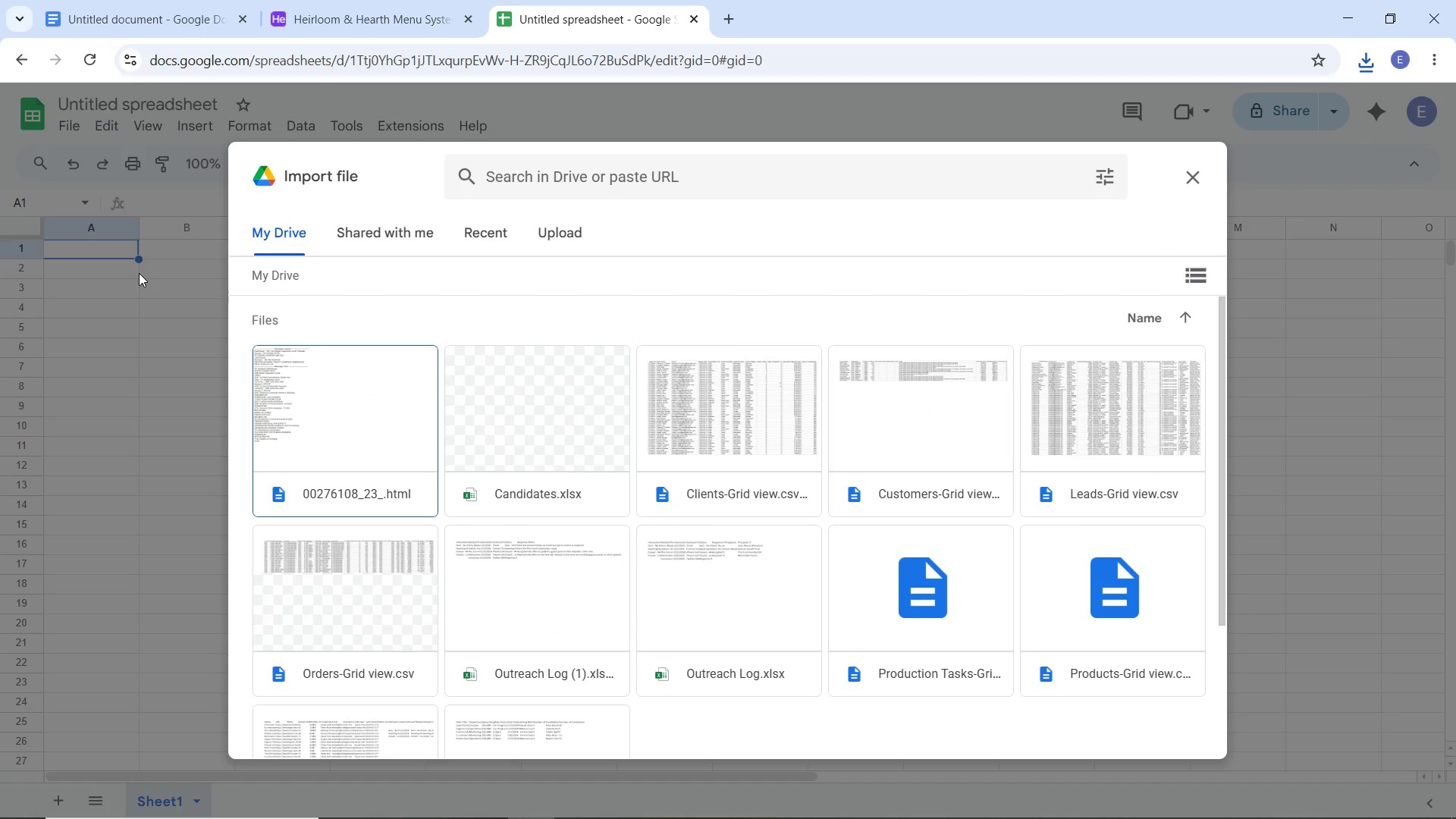 
wait(5.66)
 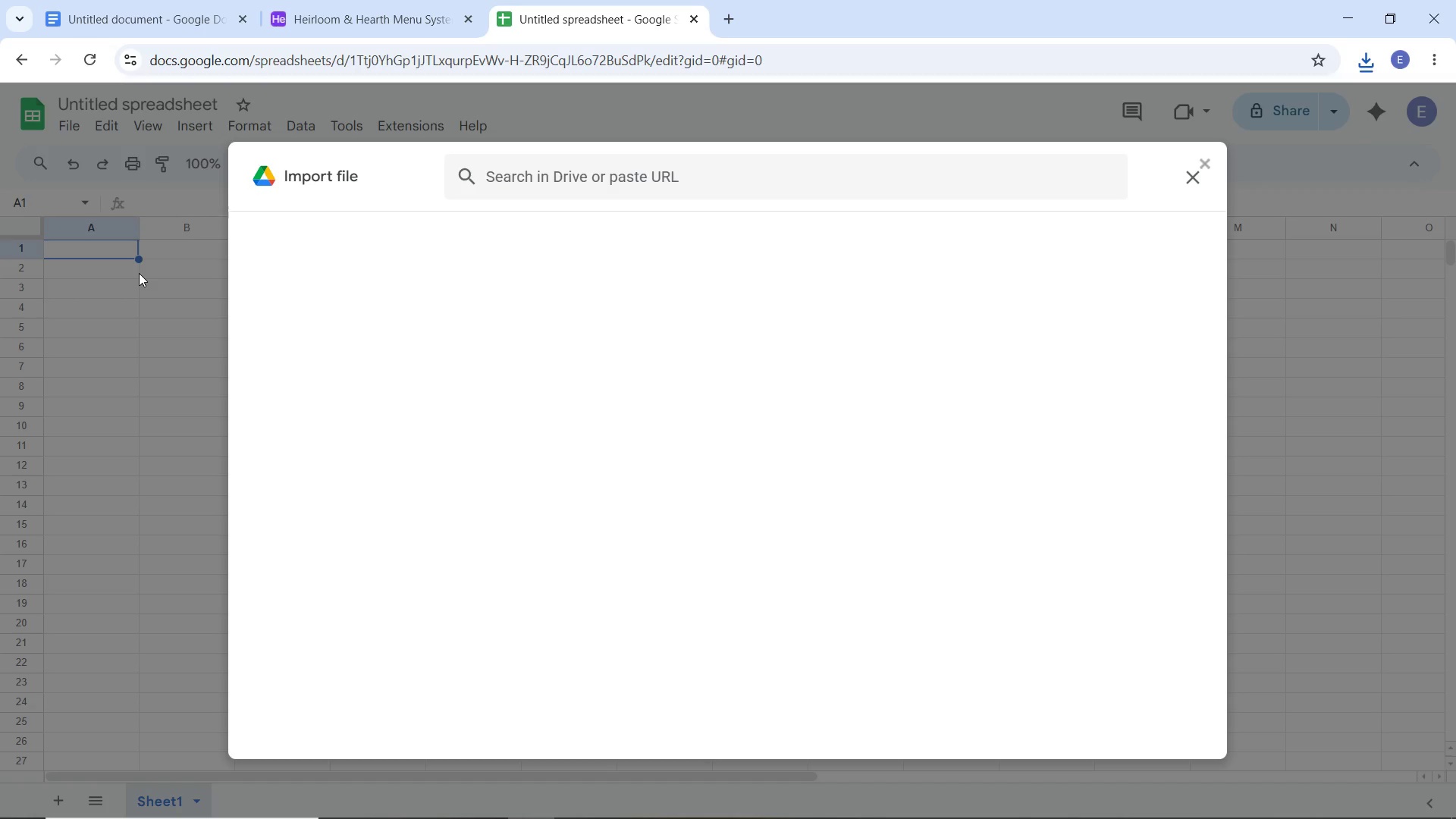 
left_click([556, 236])
 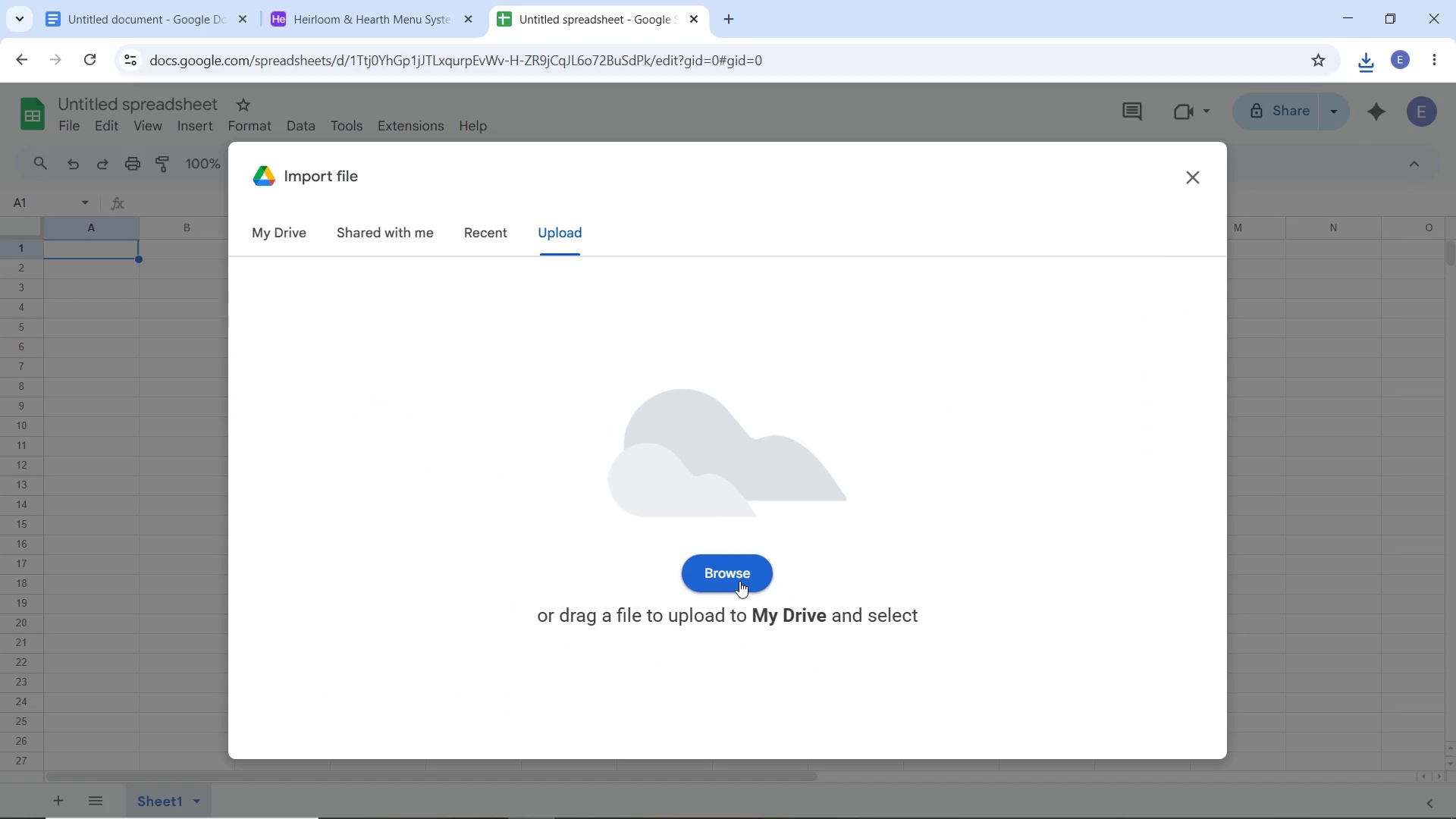 
left_click([739, 581])
 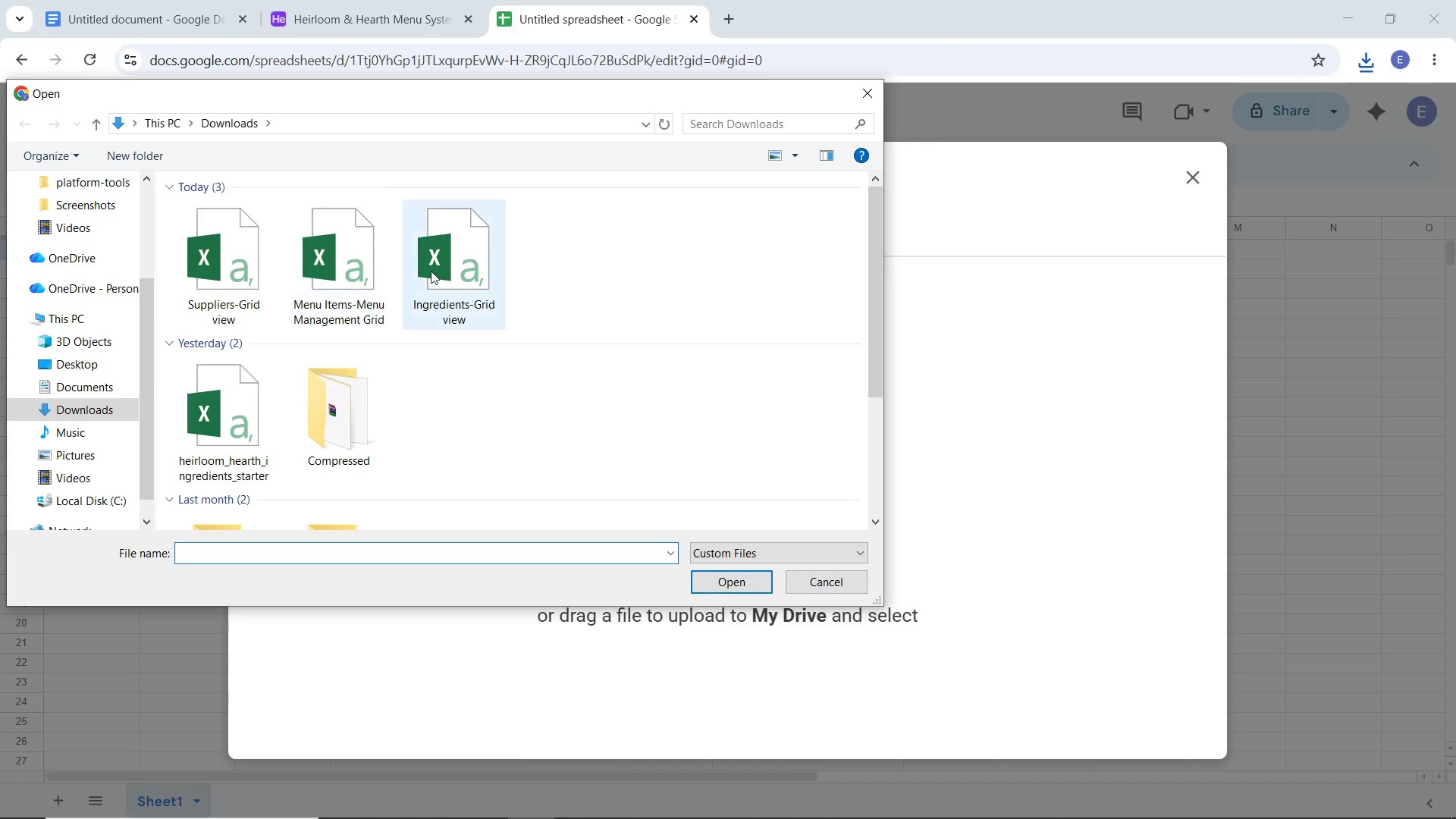 
double_click([451, 266])
 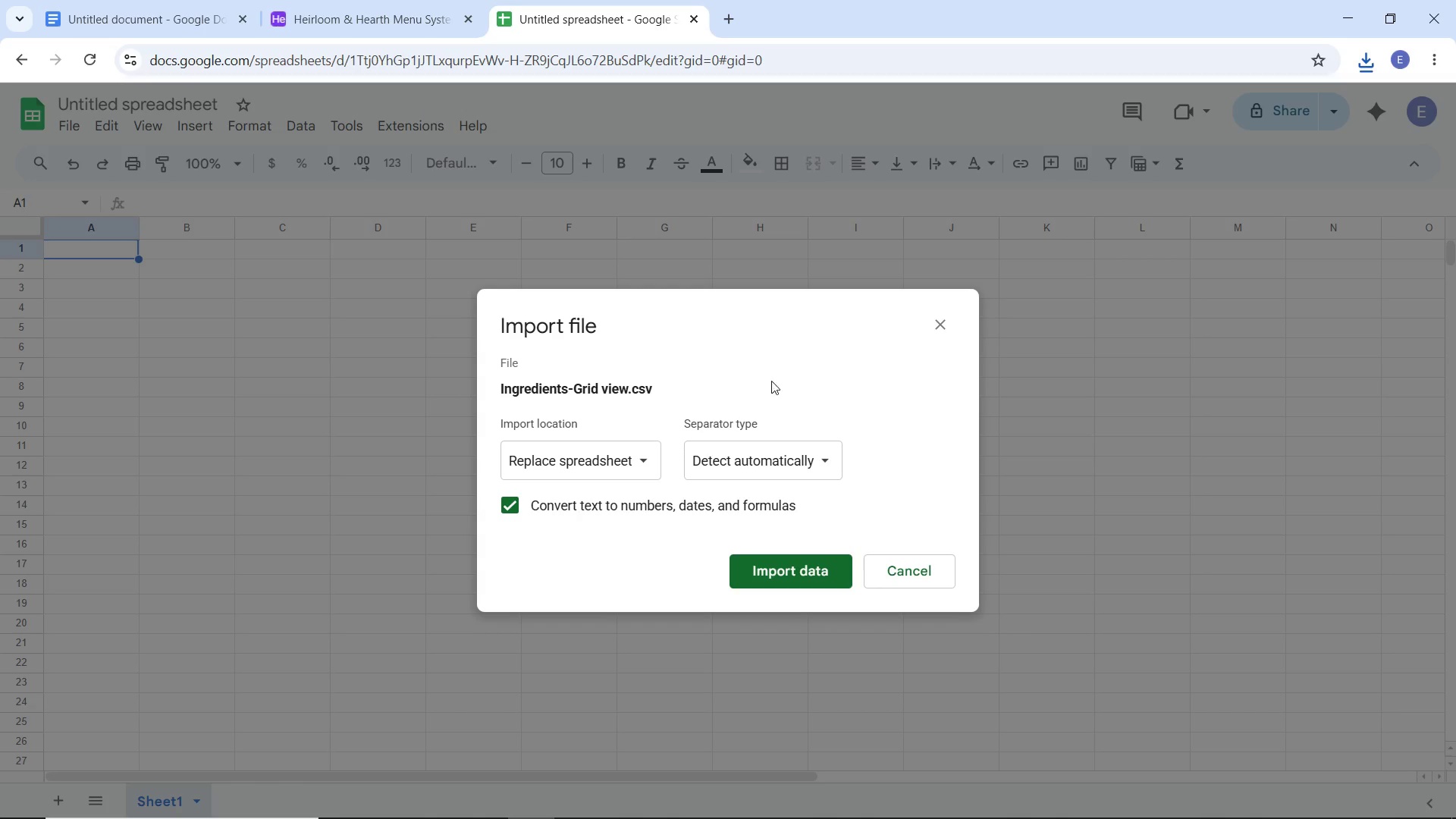 
left_click([651, 455])
 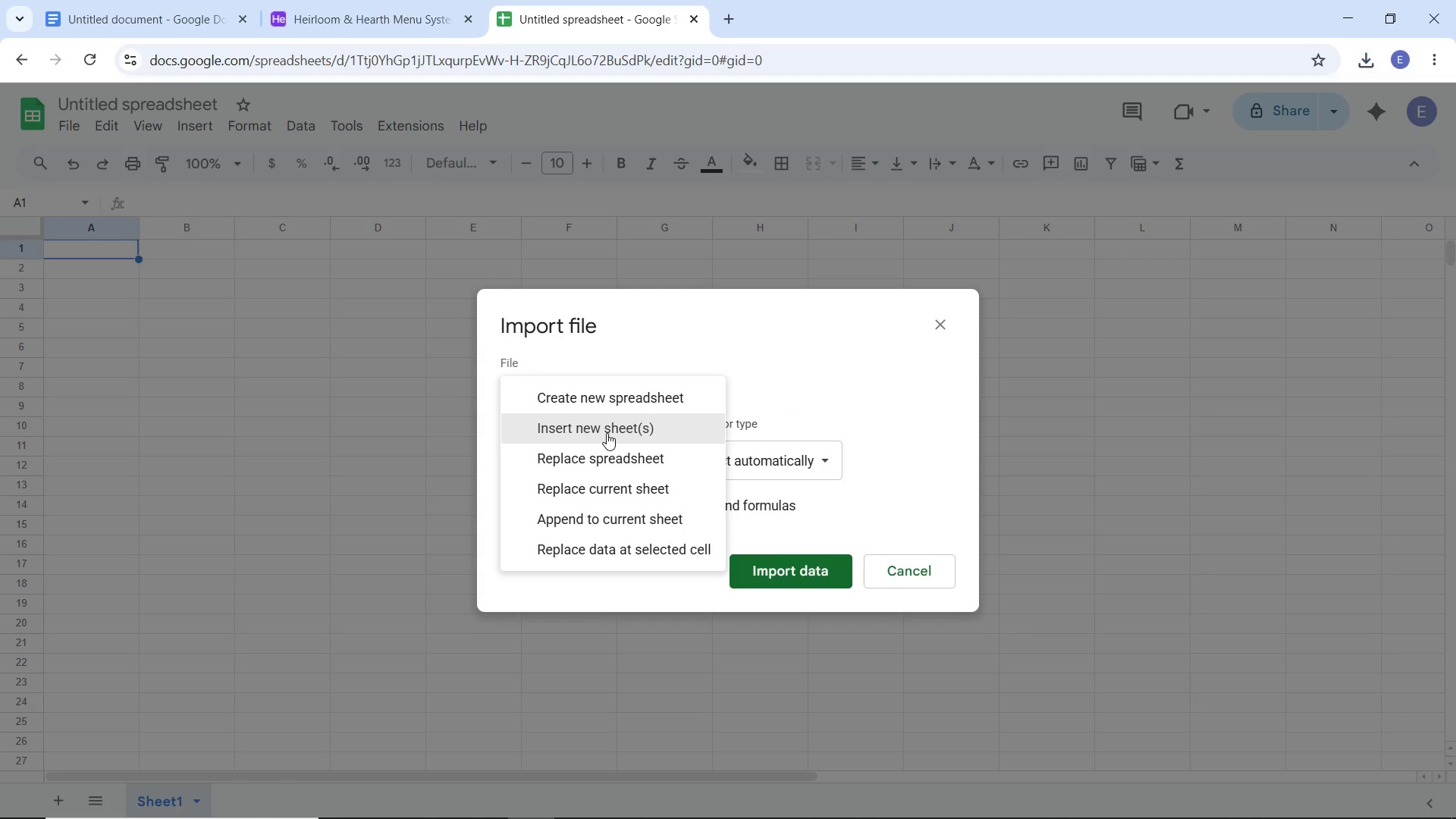 
left_click([607, 433])
 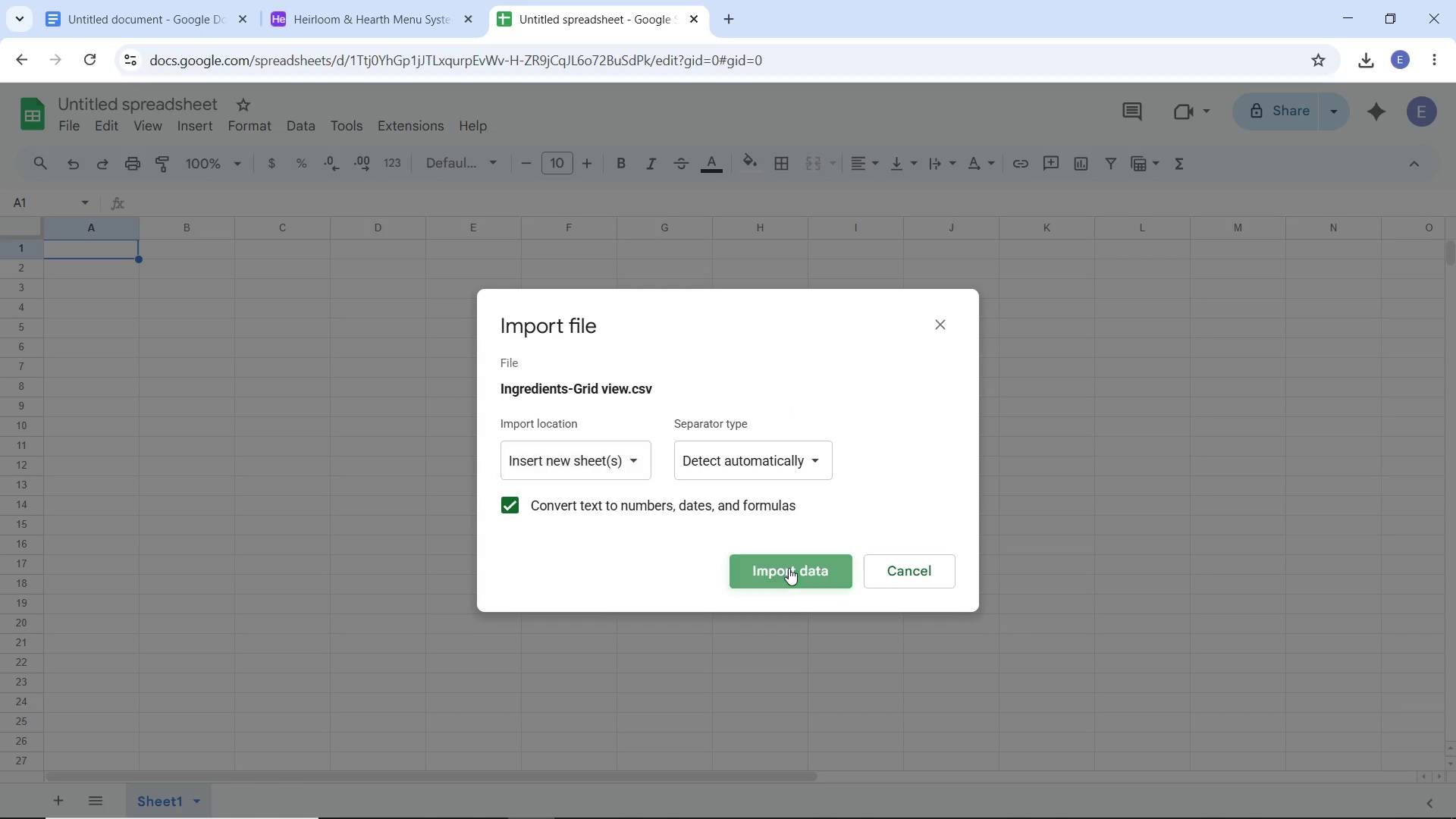 
left_click([789, 568])
 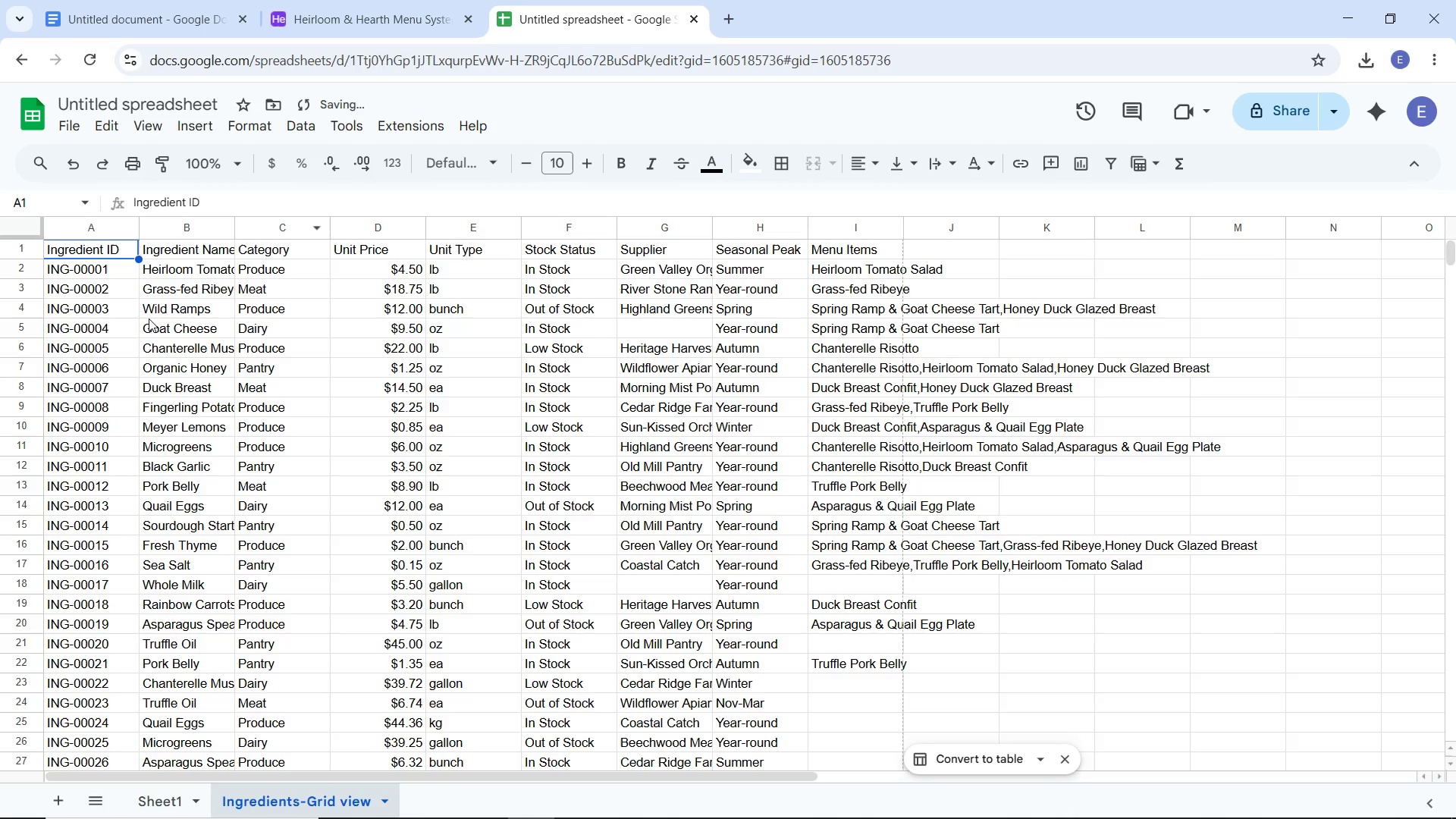 
wait(5.41)
 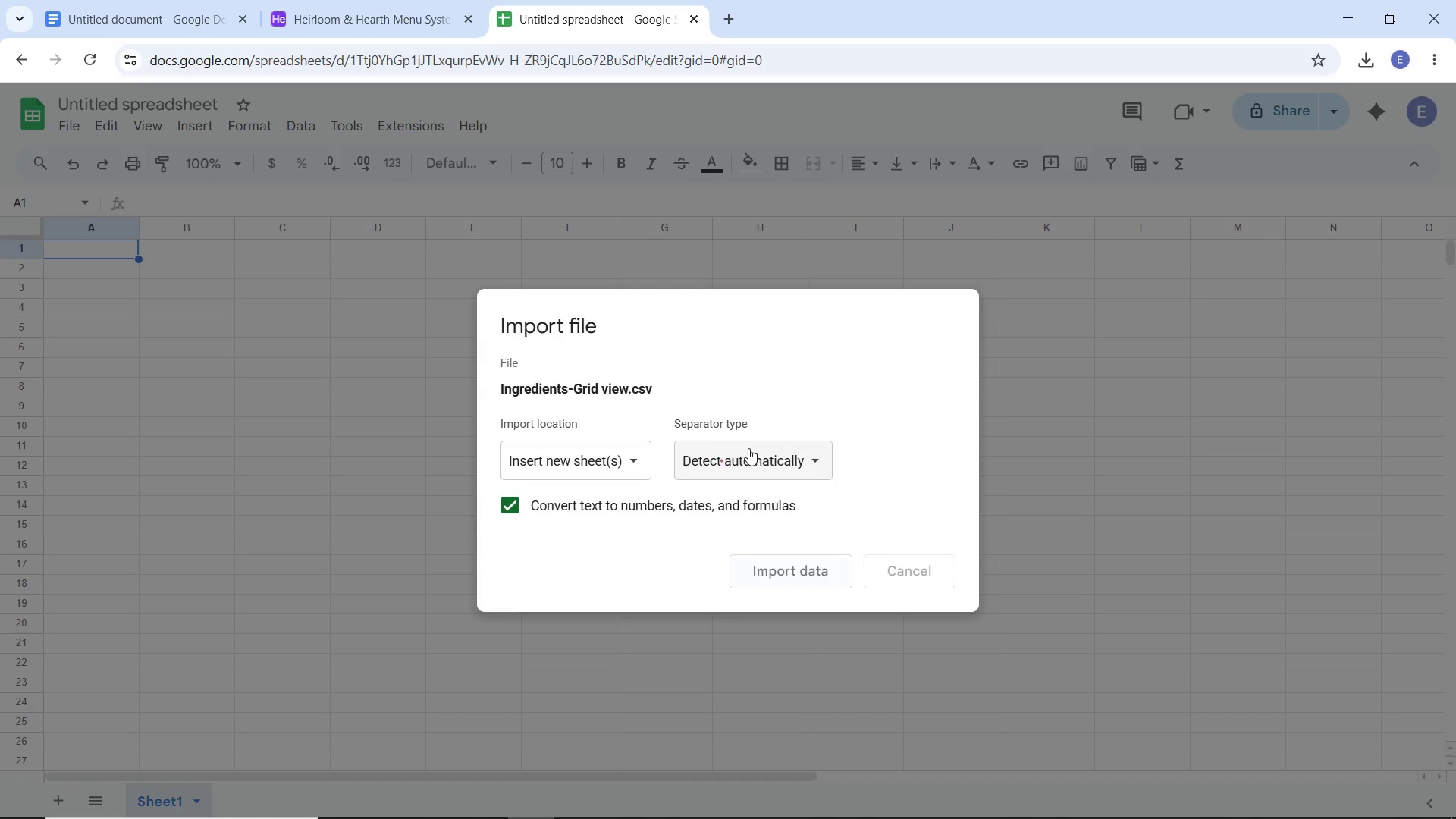 
left_click([80, 126])
 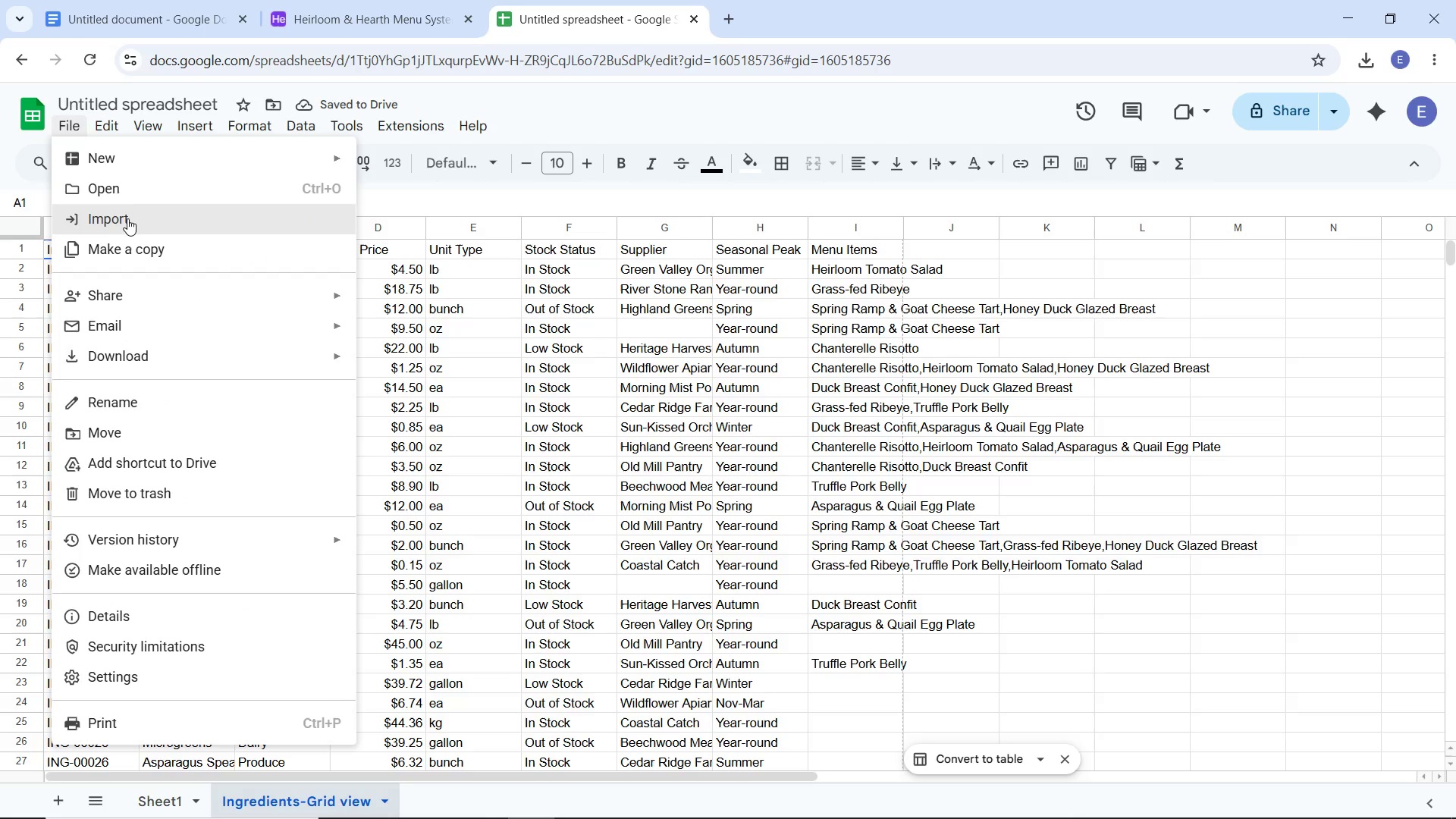 
left_click([127, 218])
 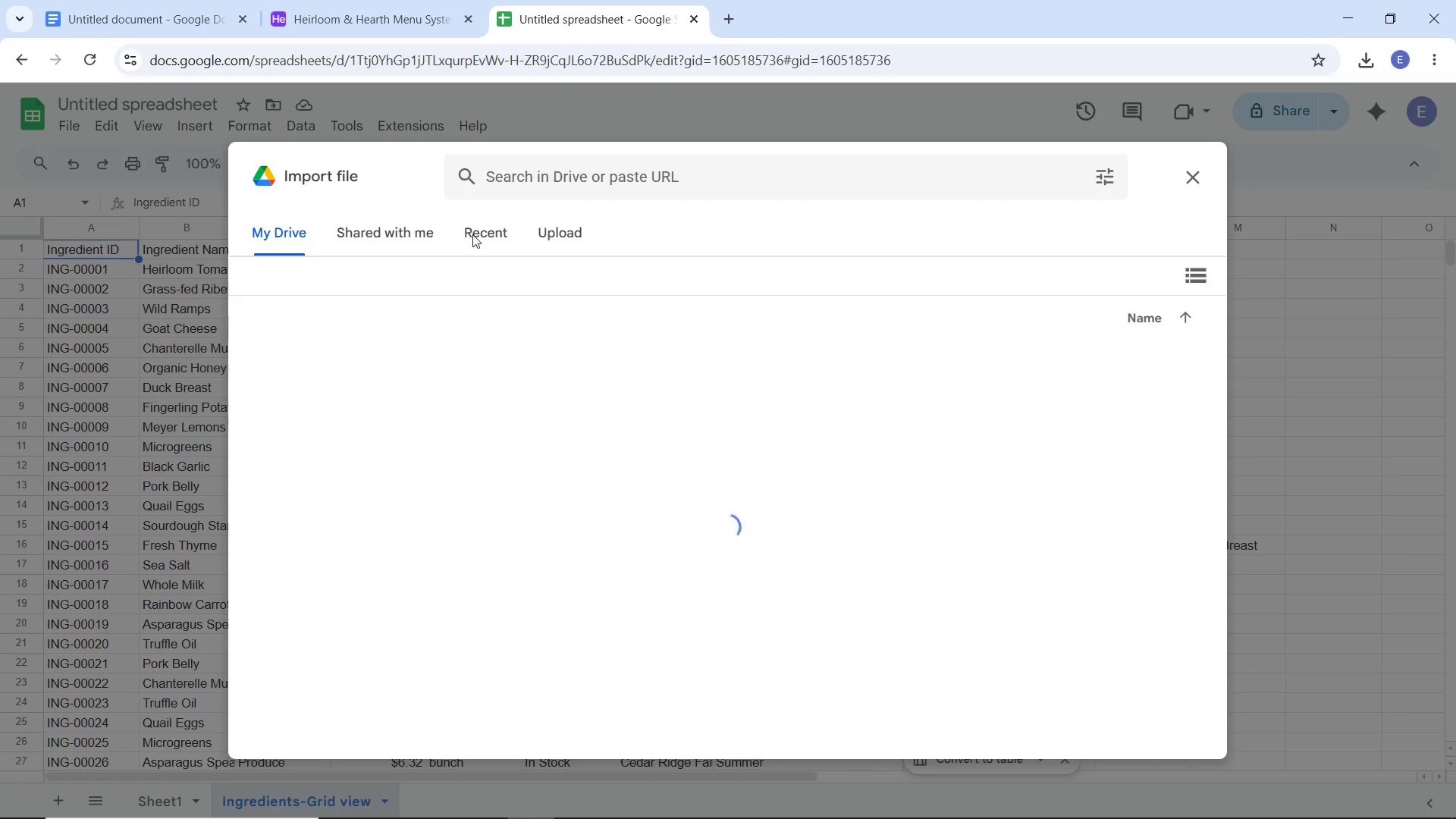 
left_click([531, 231])
 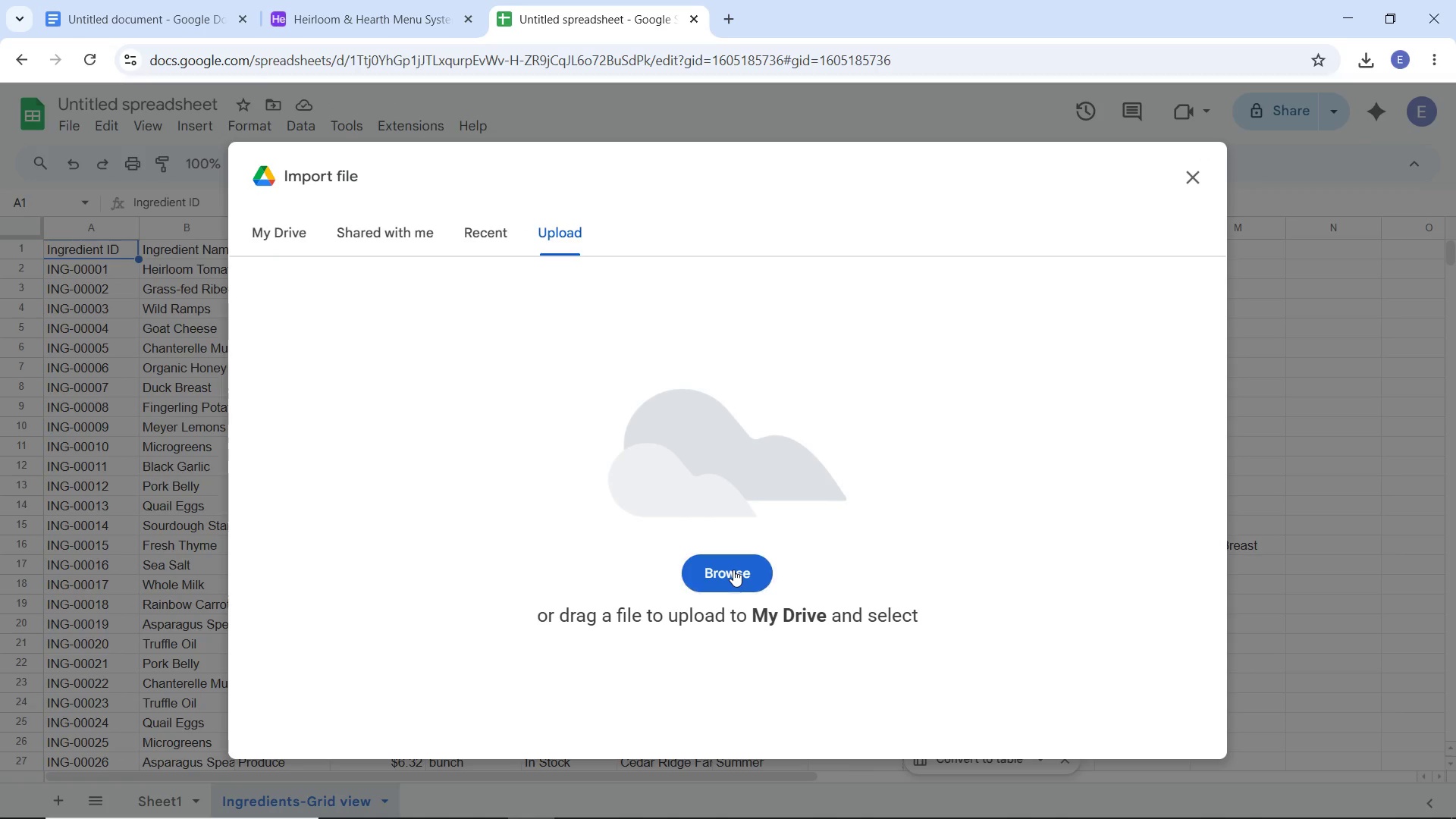 
left_click([733, 570])
 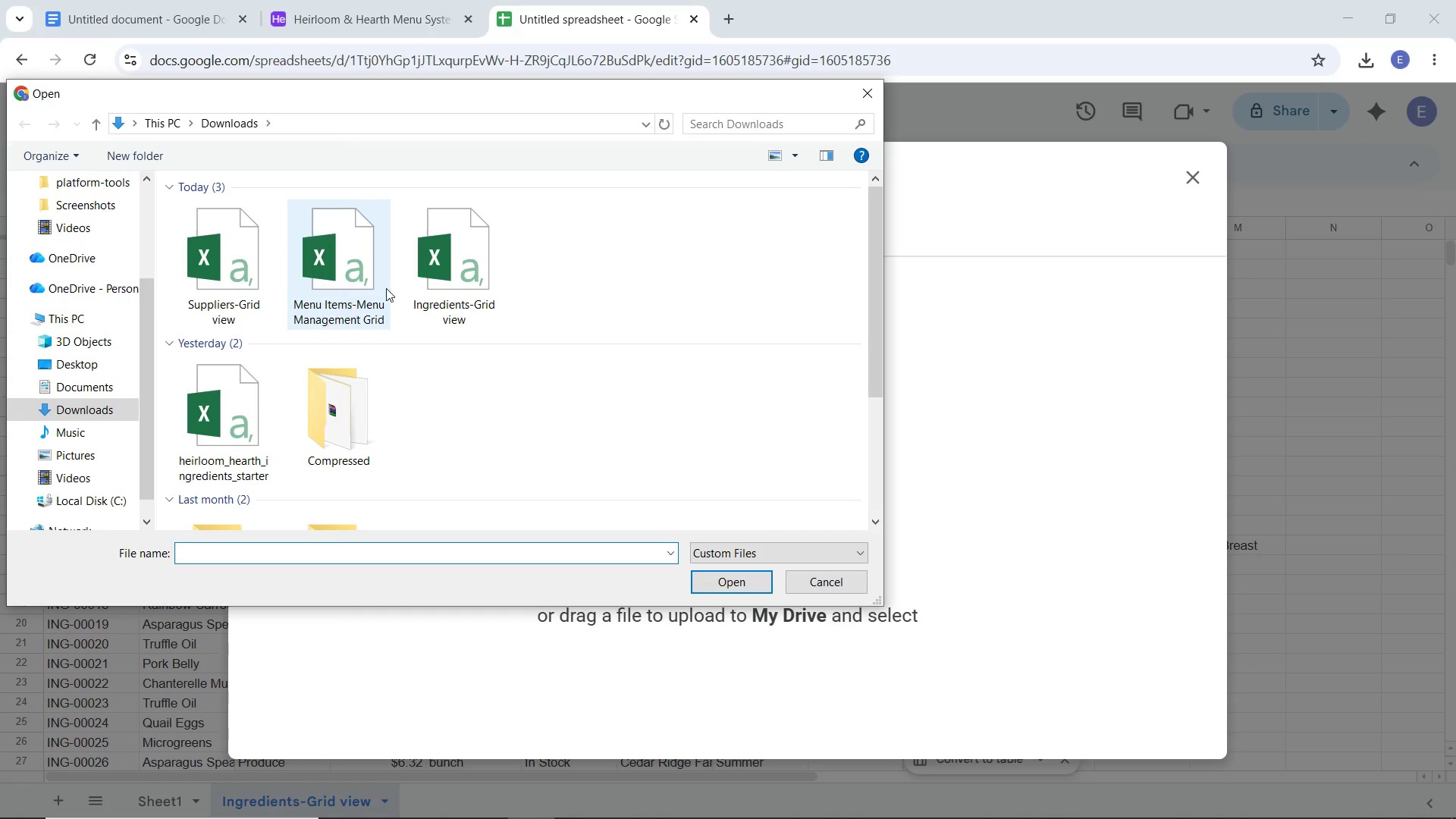 
double_click([351, 266])
 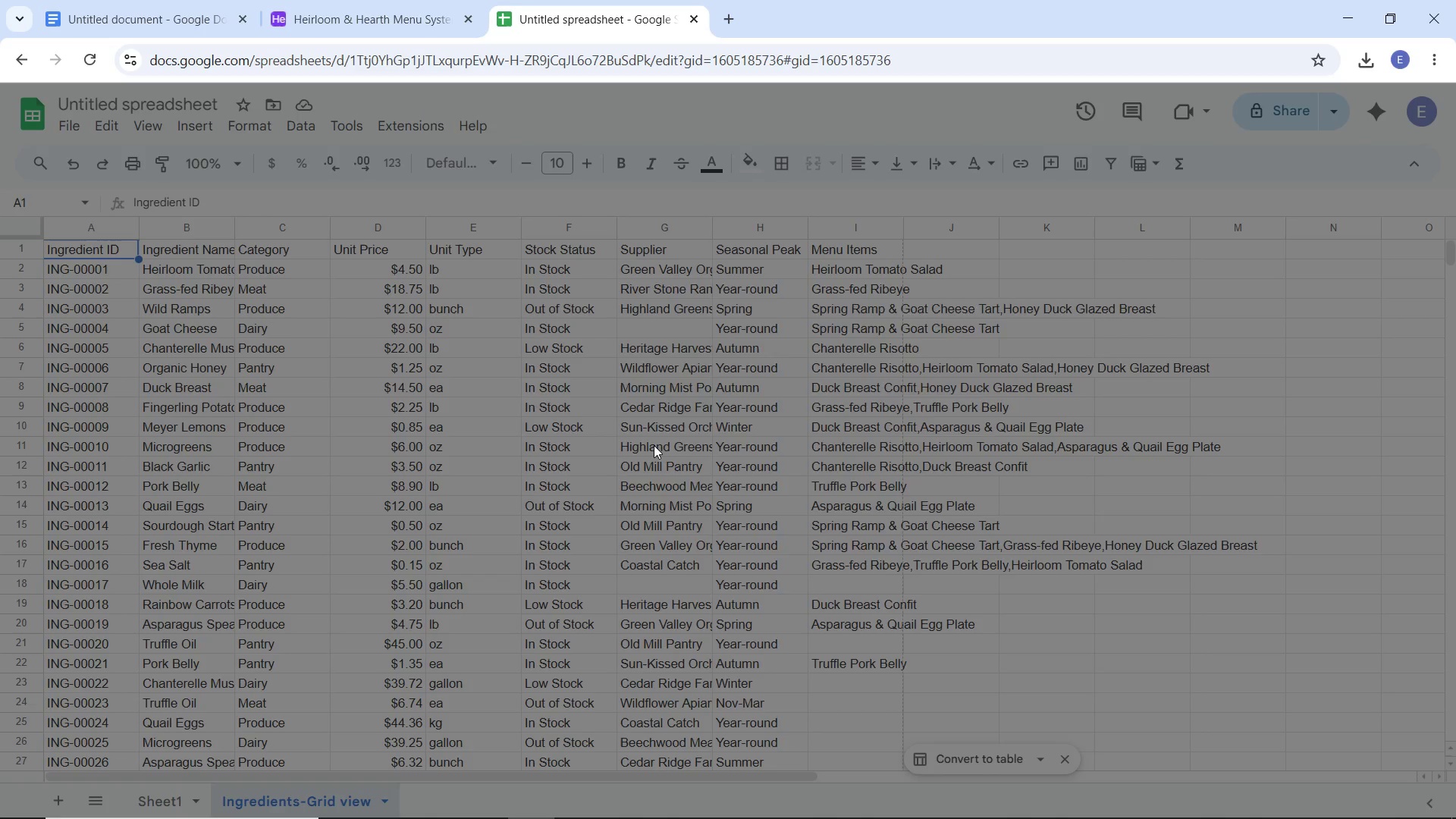 
mouse_move([738, 477])
 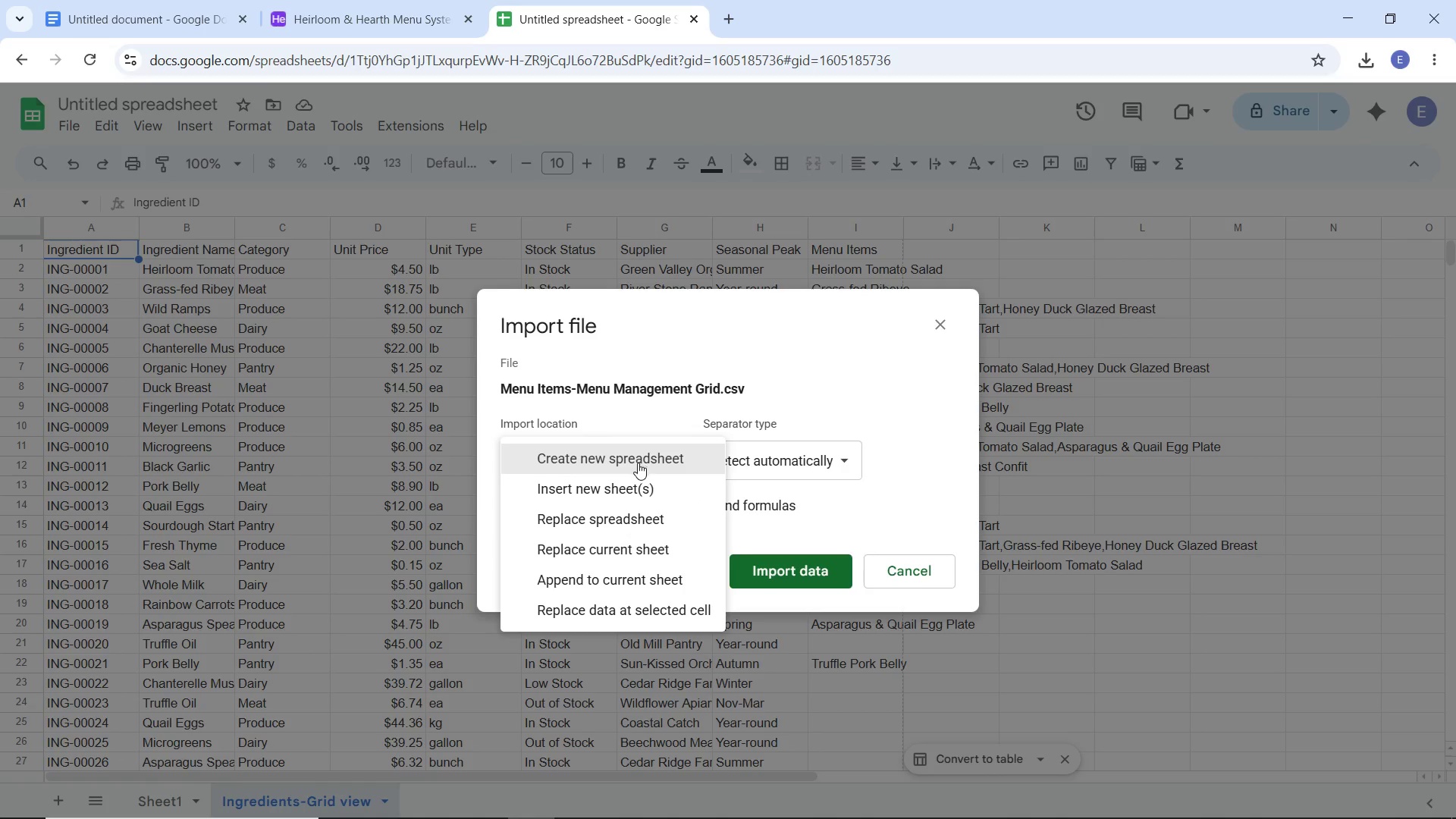 
left_click([639, 461])
 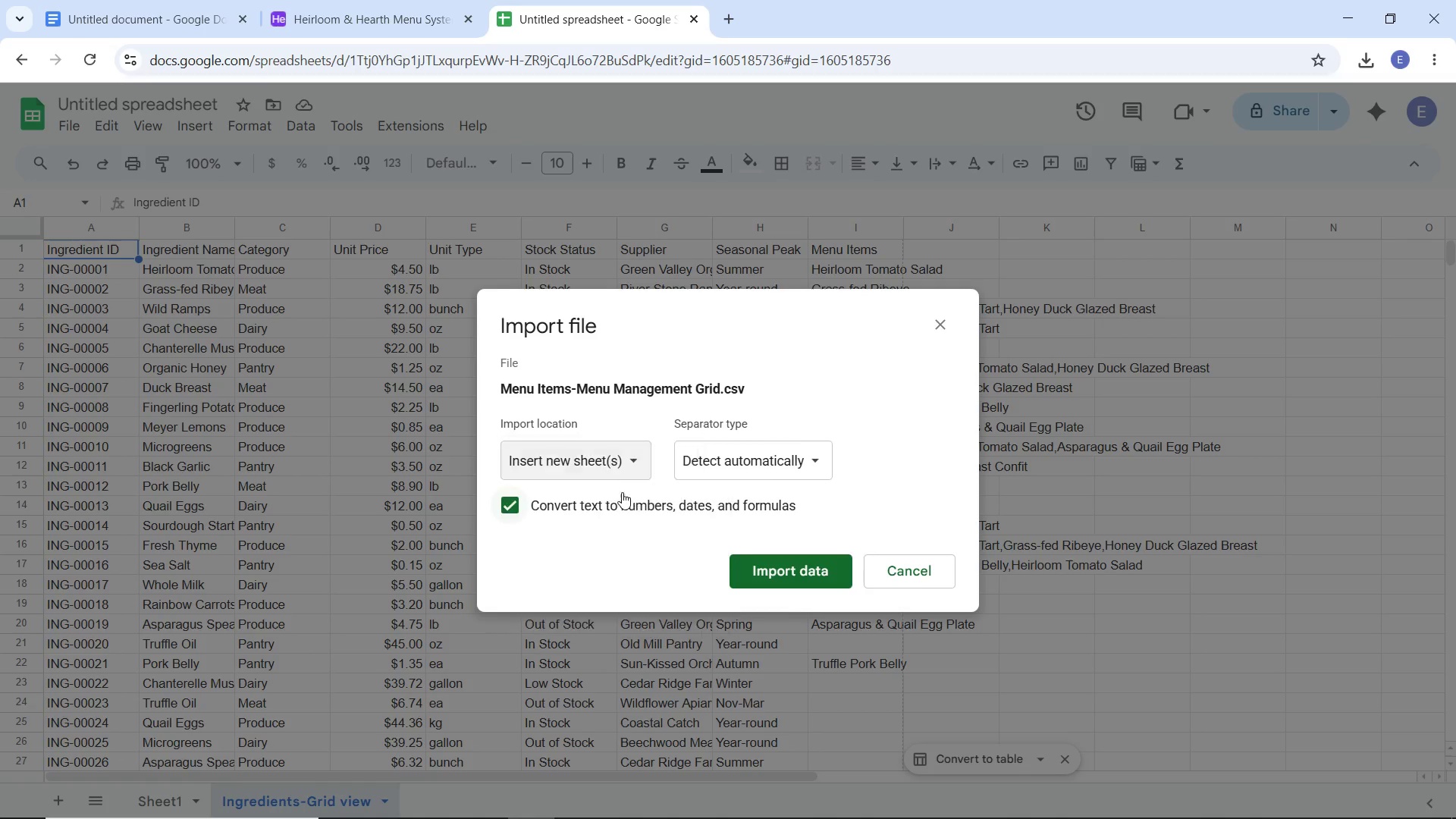 
left_click([622, 493])
 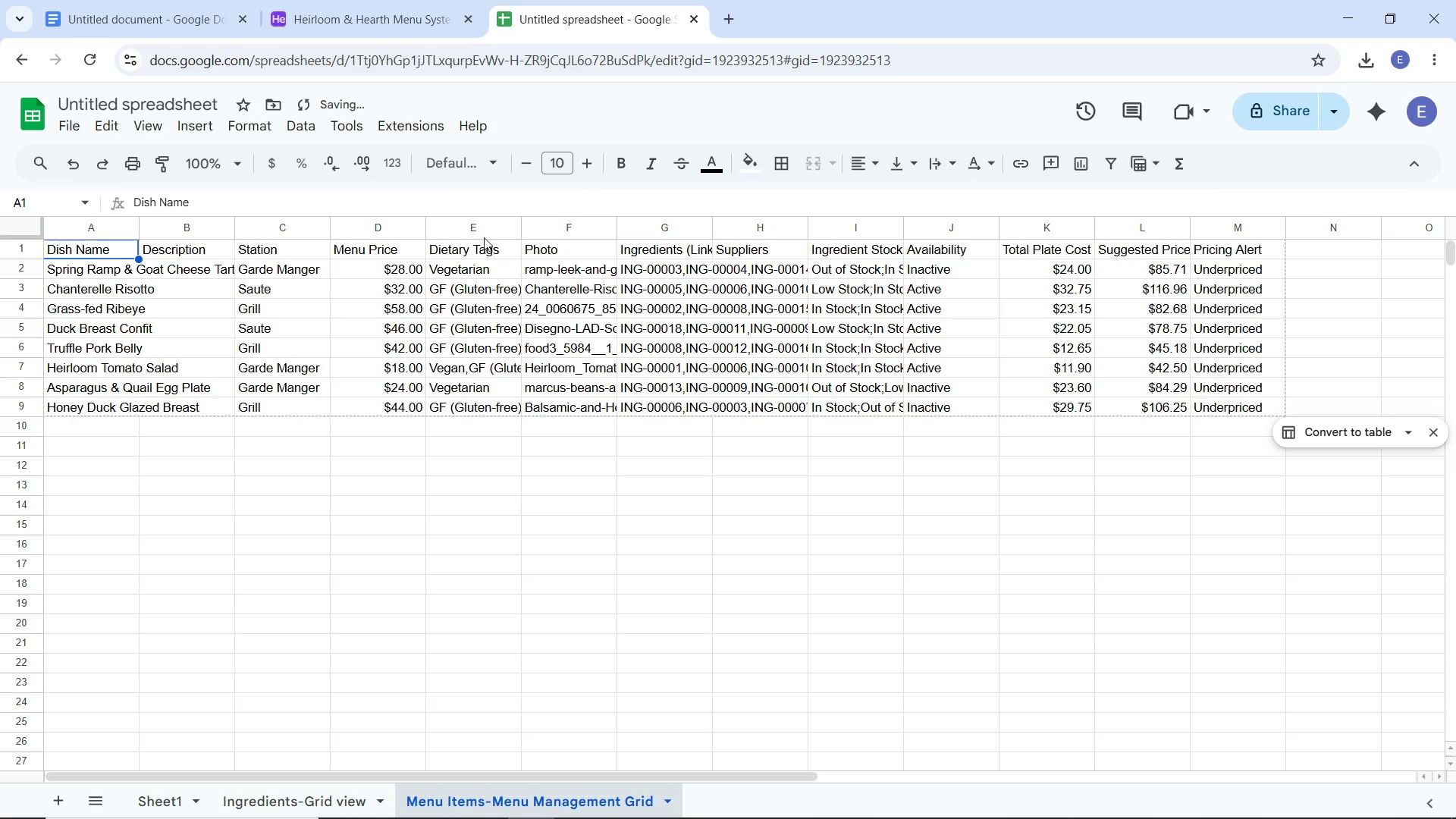 
wait(5.19)
 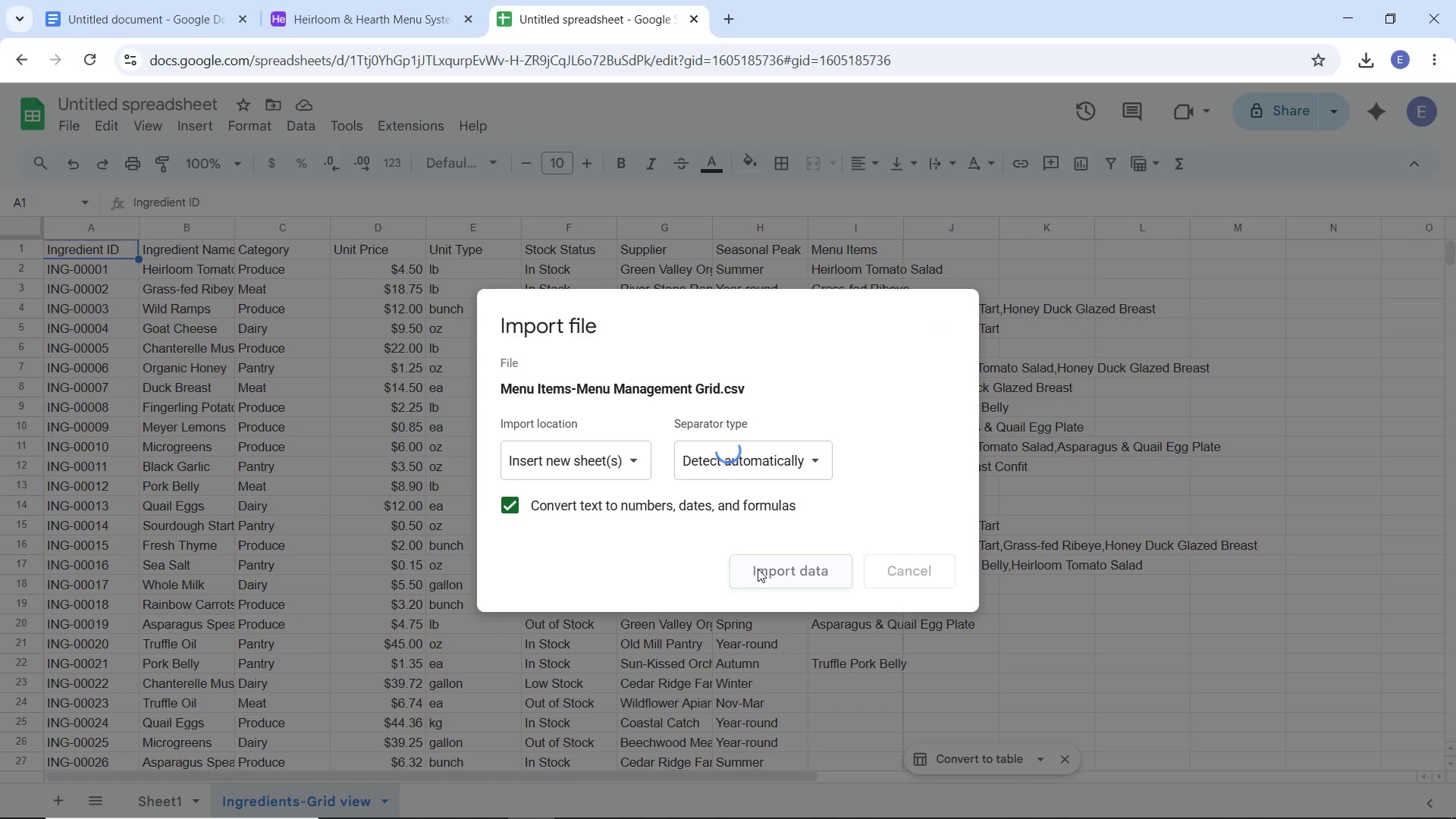 
left_click([67, 130])
 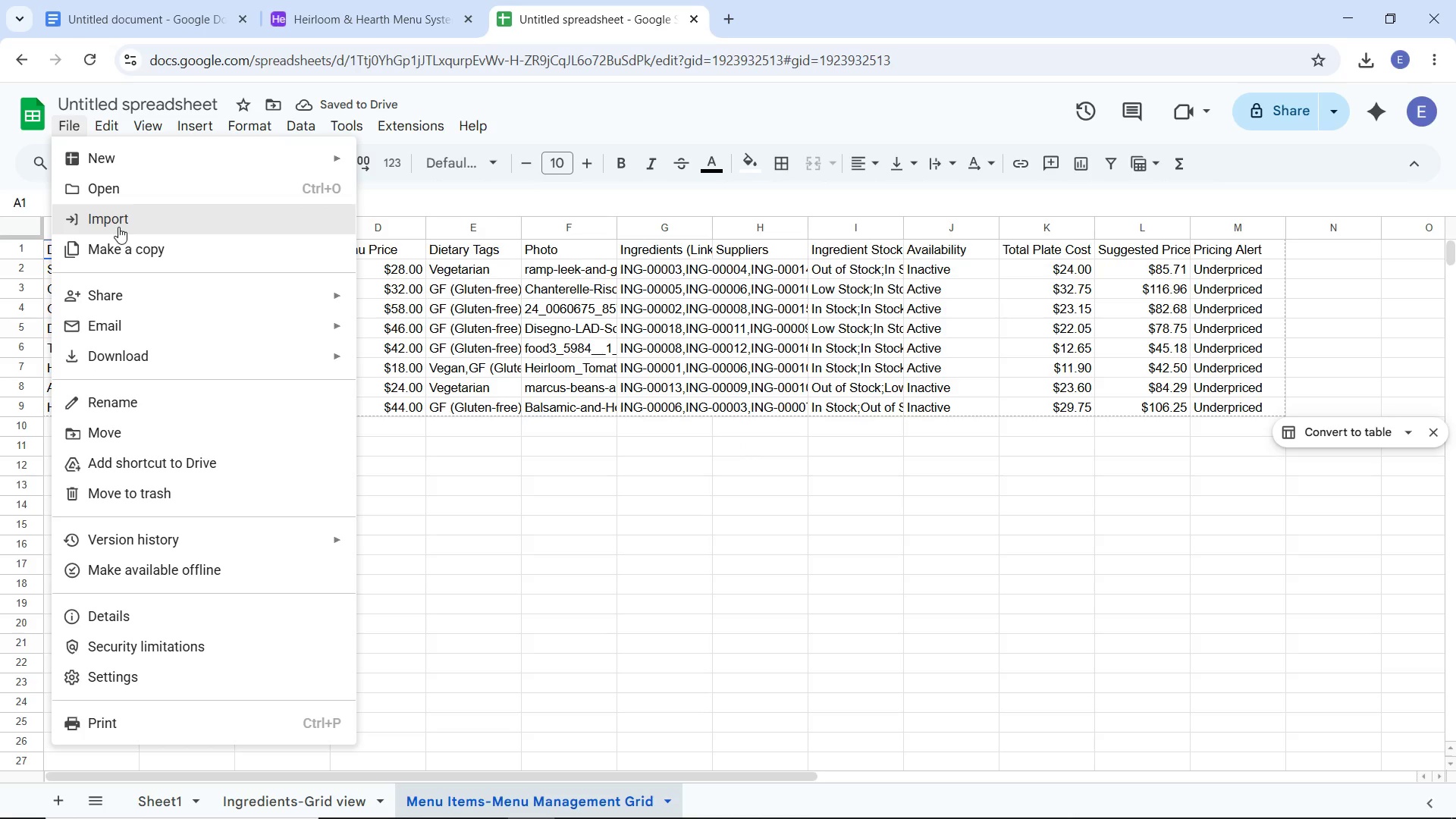 
left_click([119, 226])
 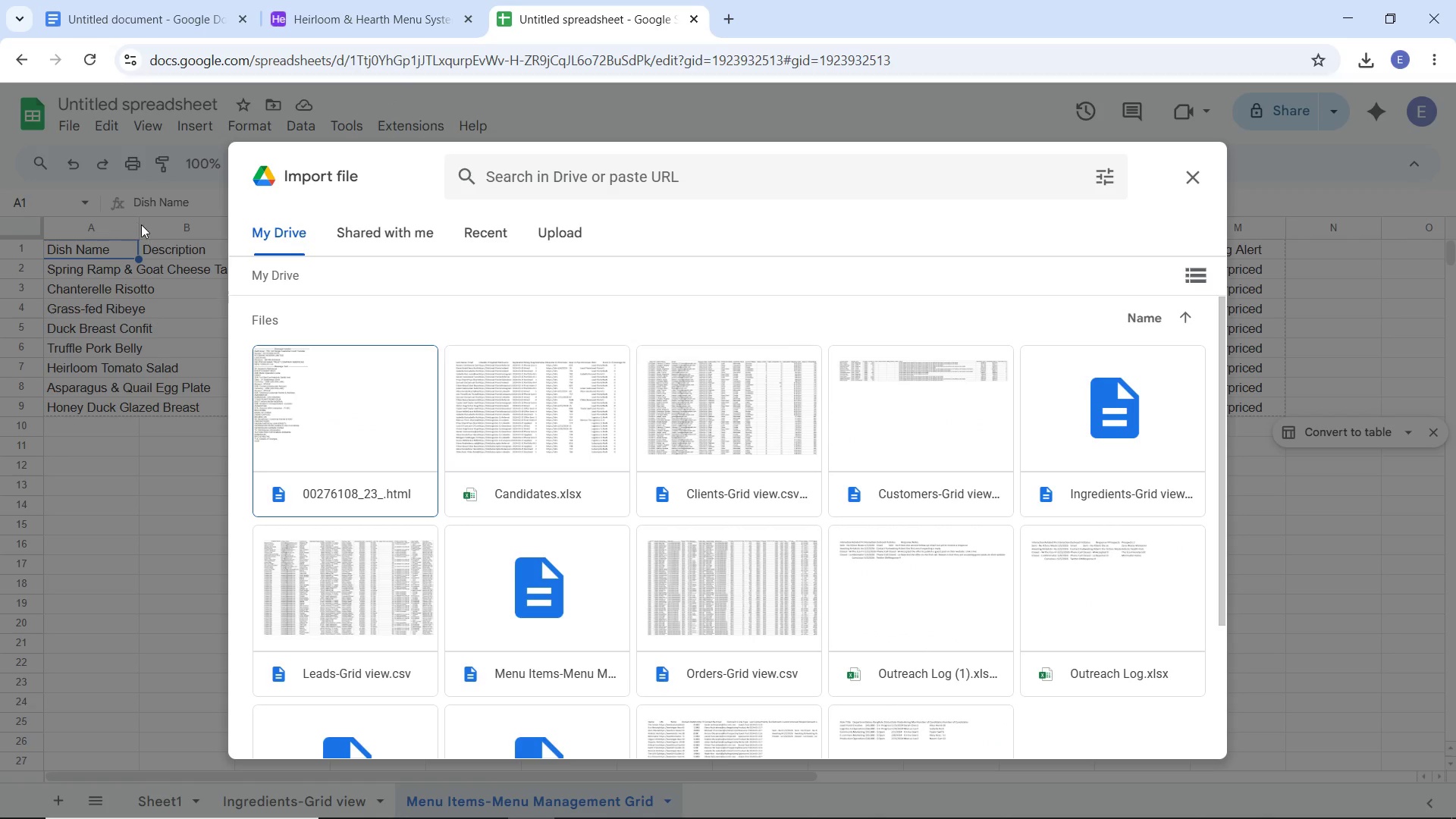 
left_click([579, 226])
 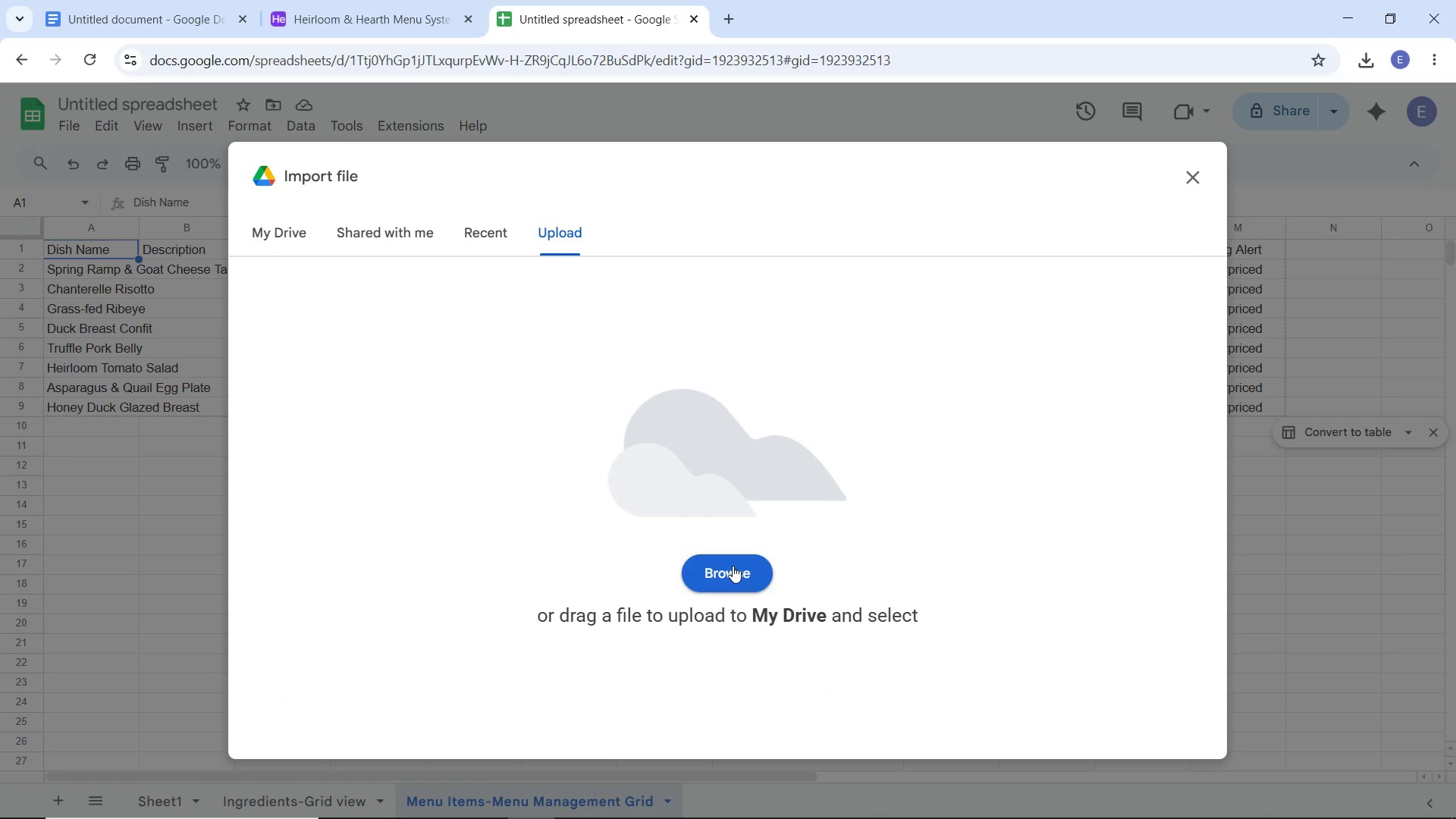 
left_click([733, 566])
 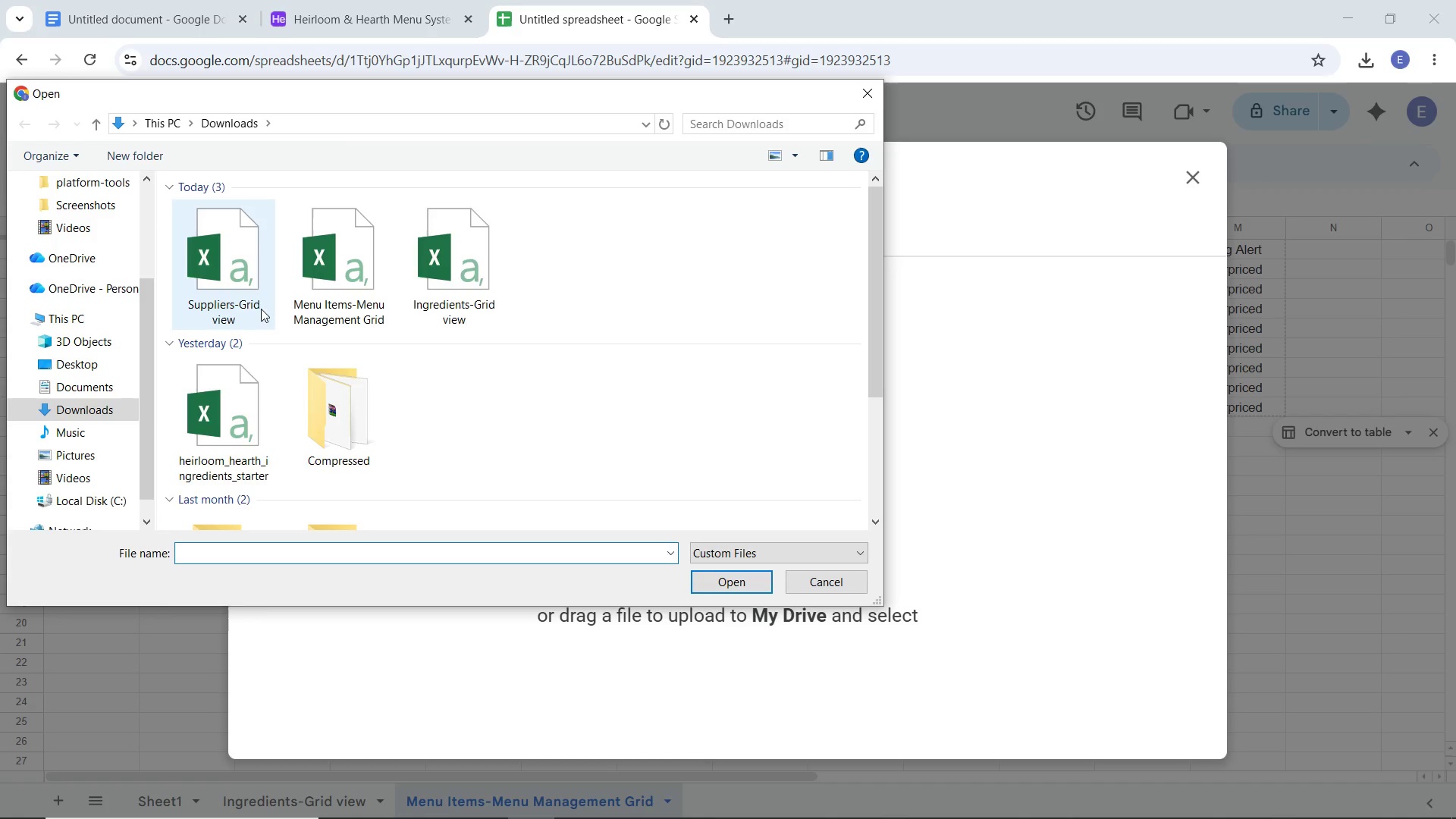 
double_click([231, 284])
 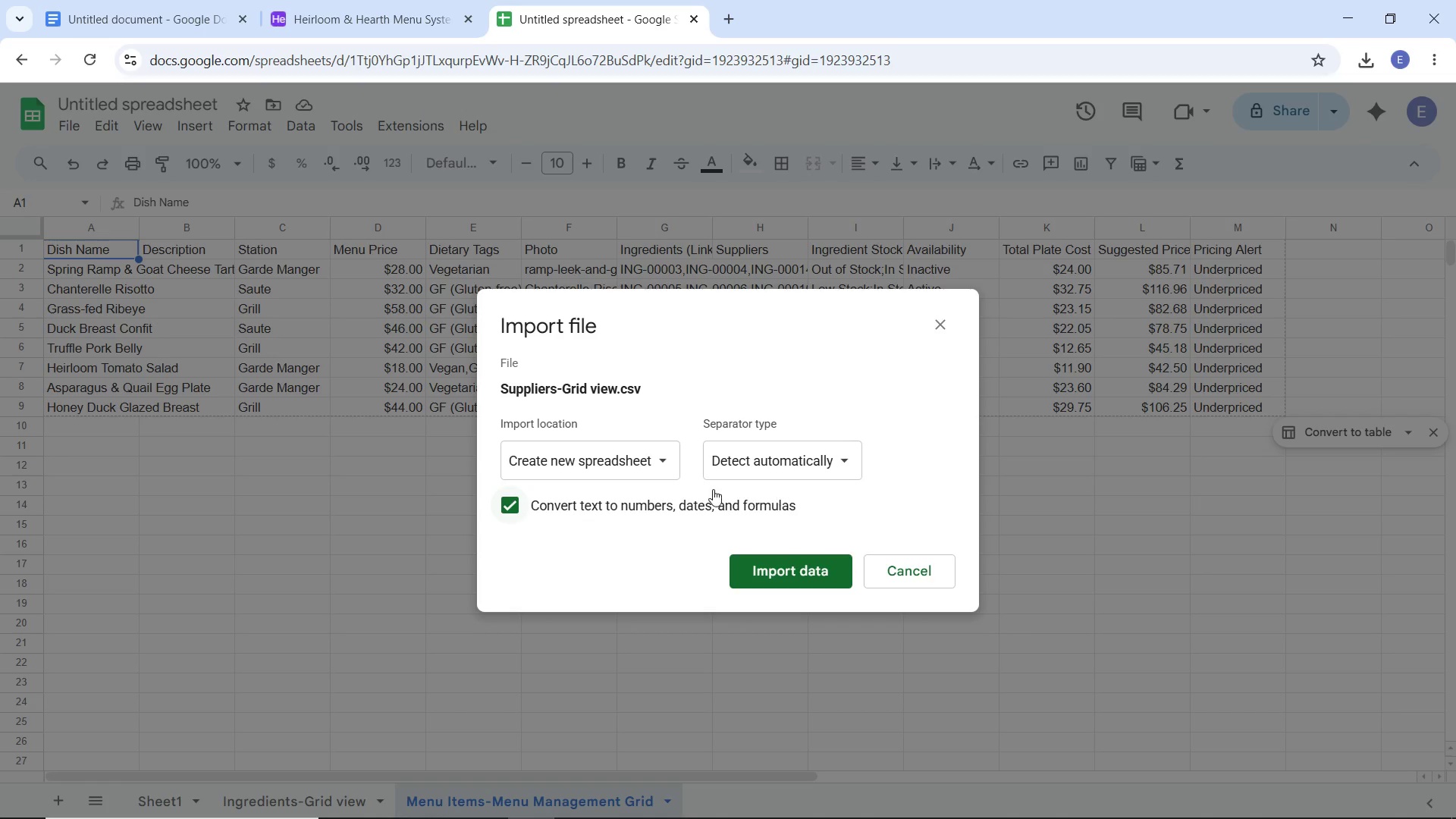 
left_click([653, 463])
 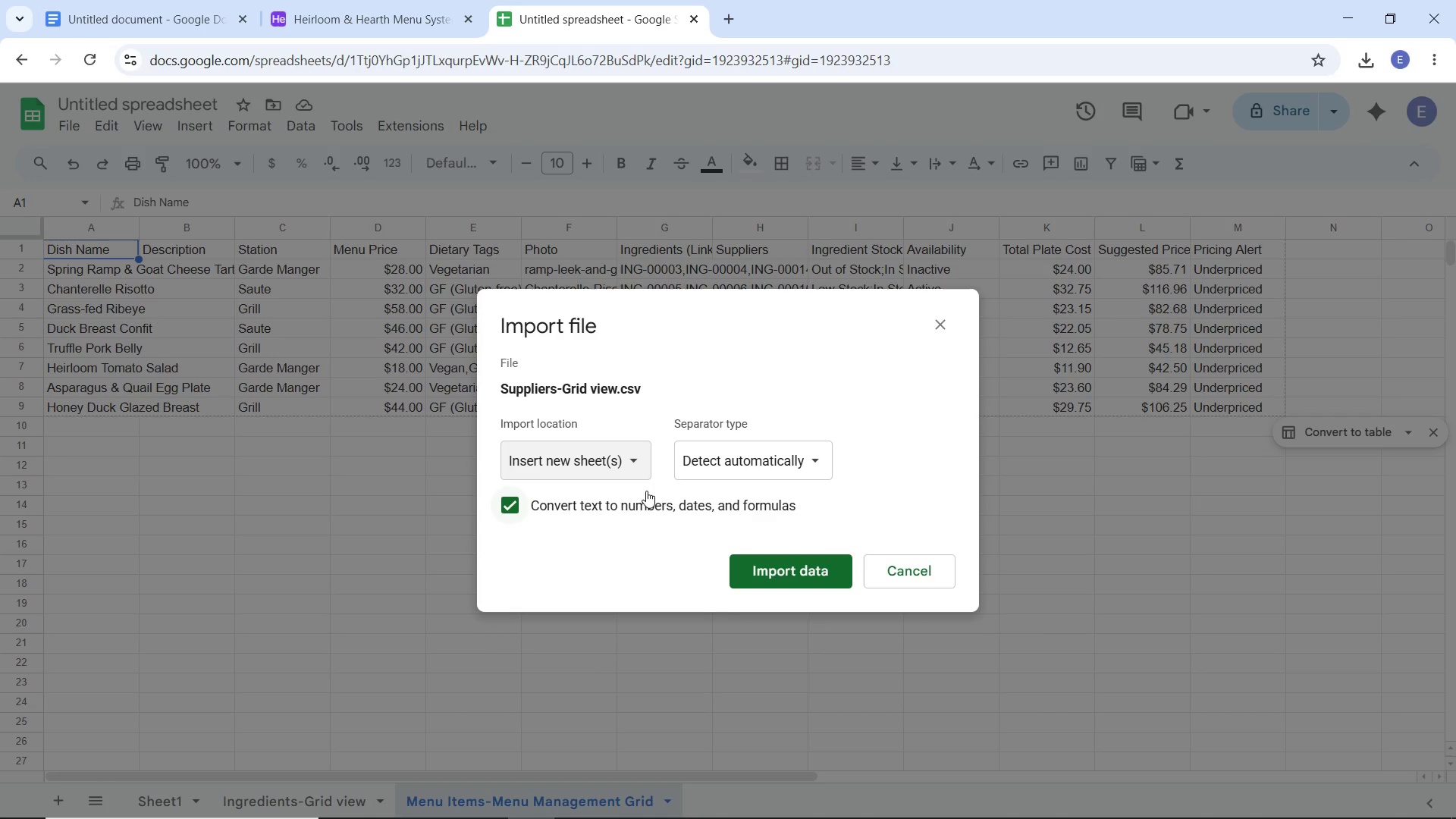 
left_click([646, 491])
 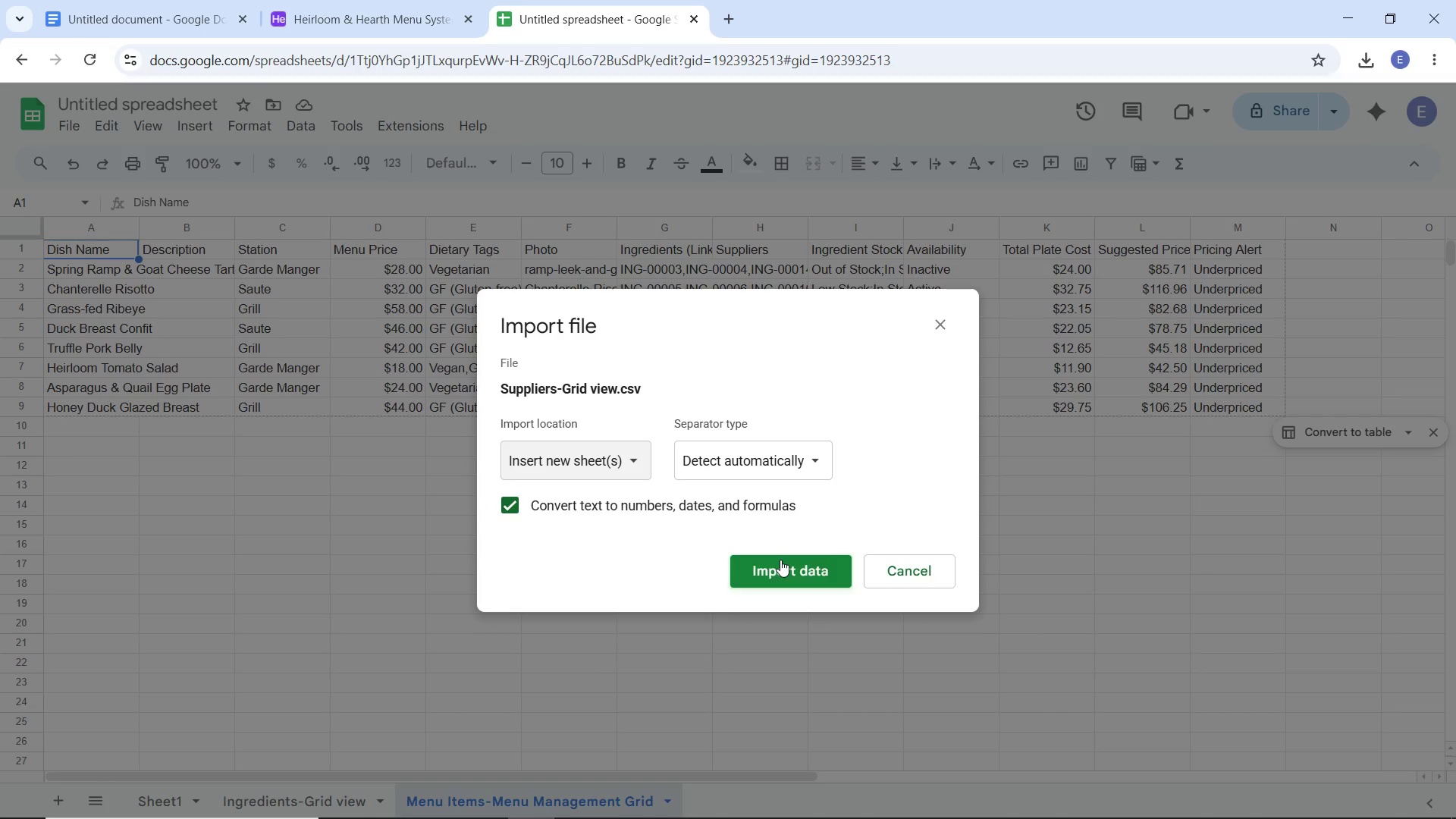 
left_click([780, 560])
 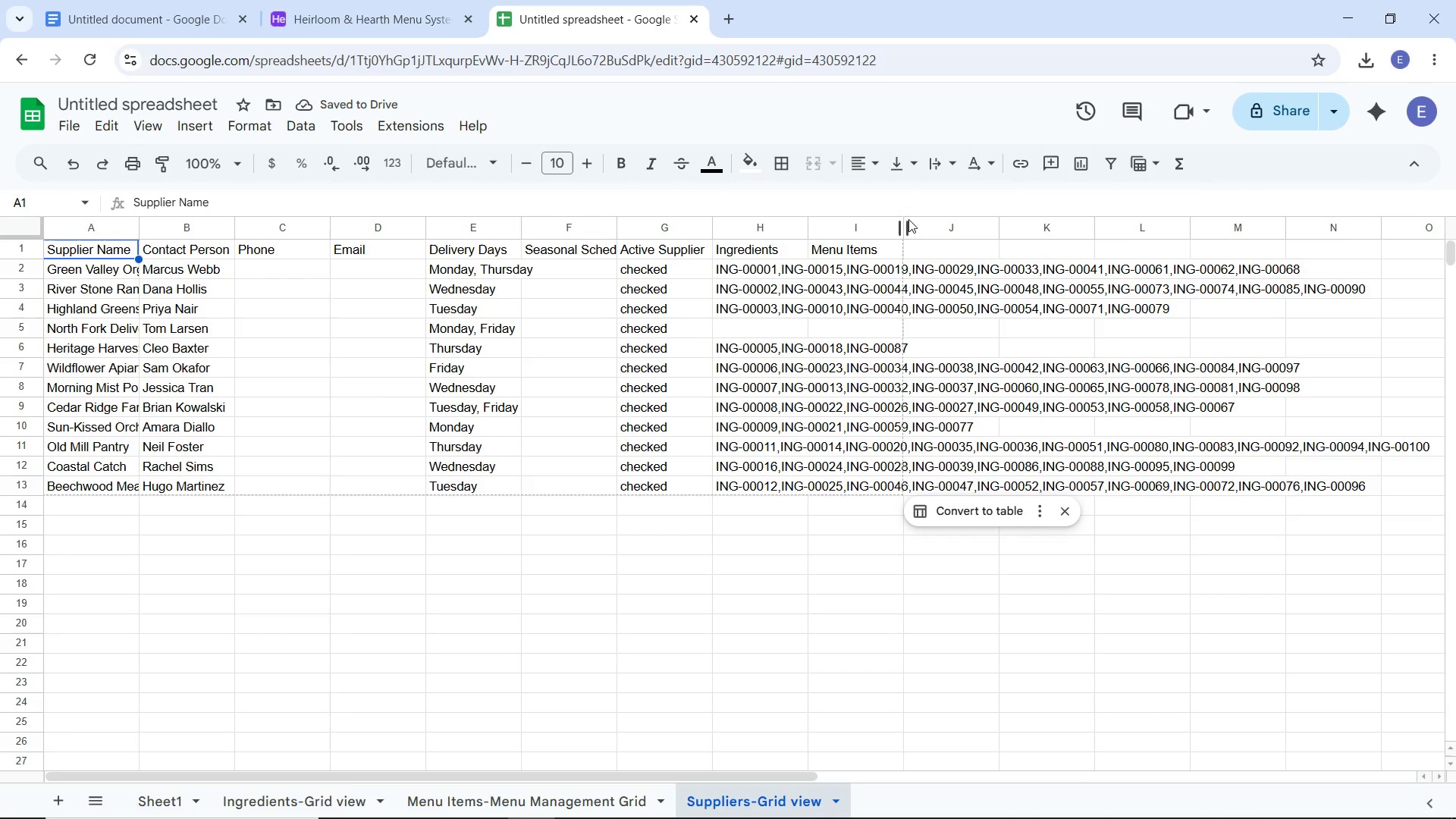 
wait(5.83)
 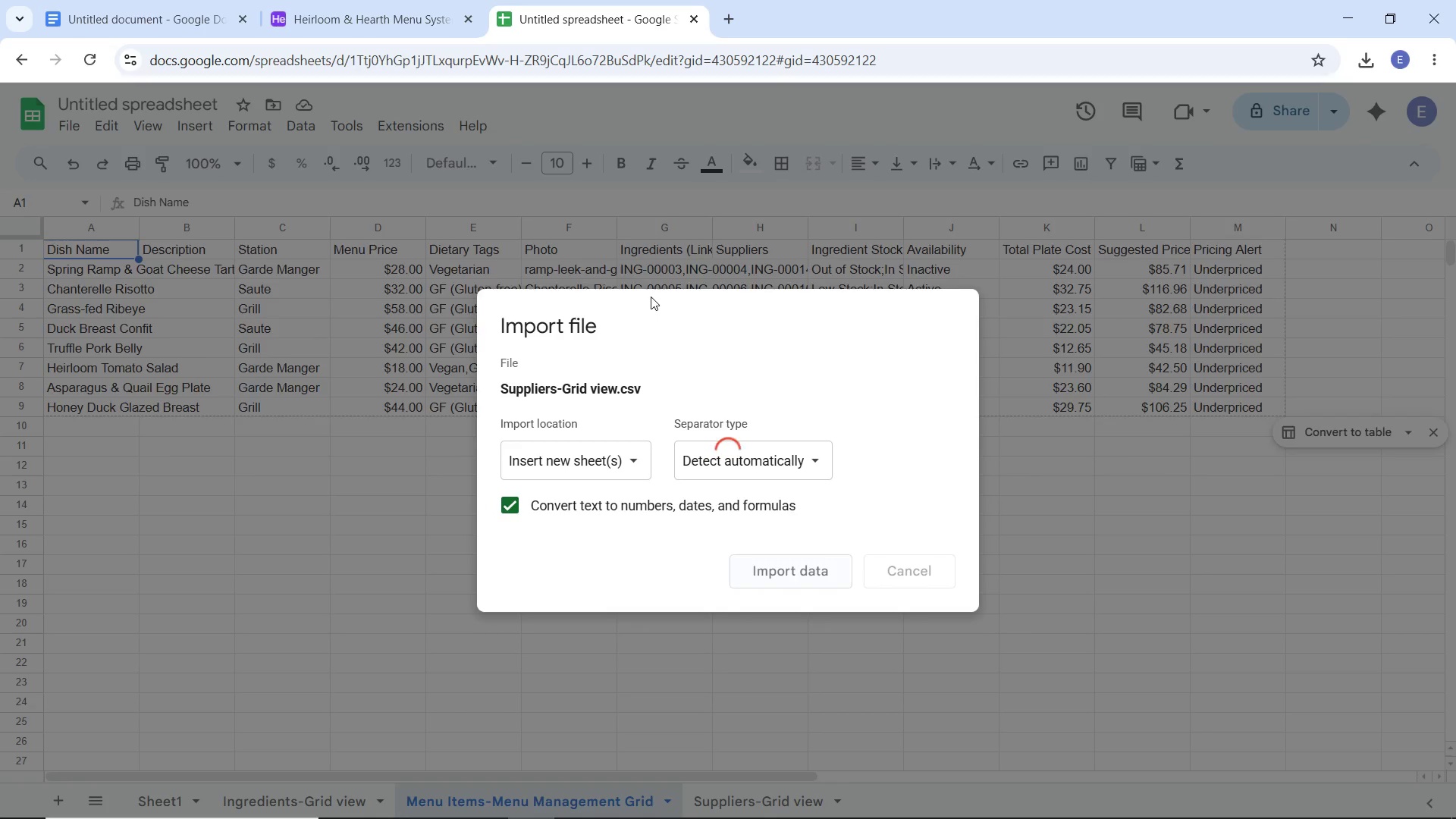 
left_click([28, 225])
 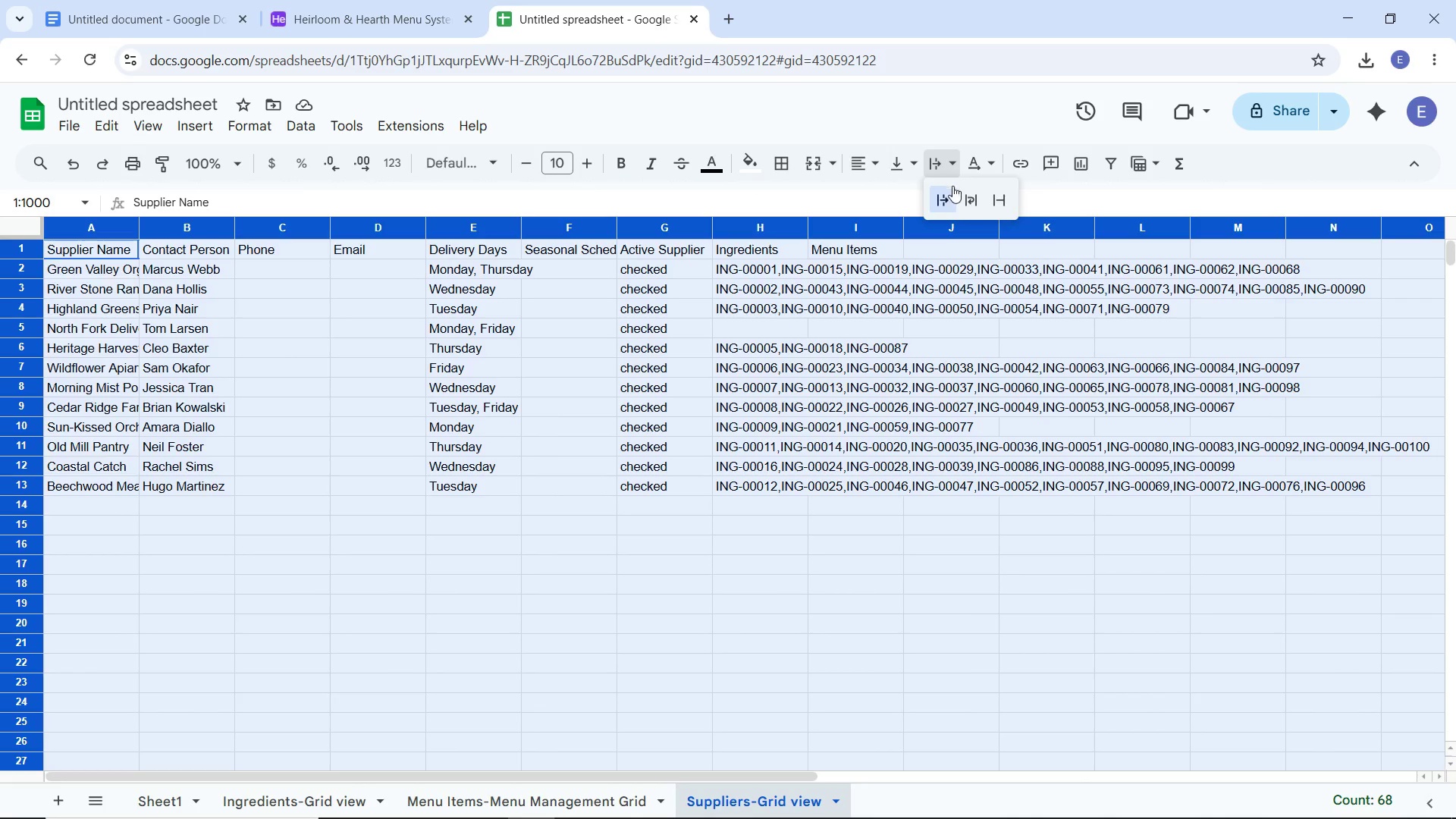 
left_click([970, 190])
 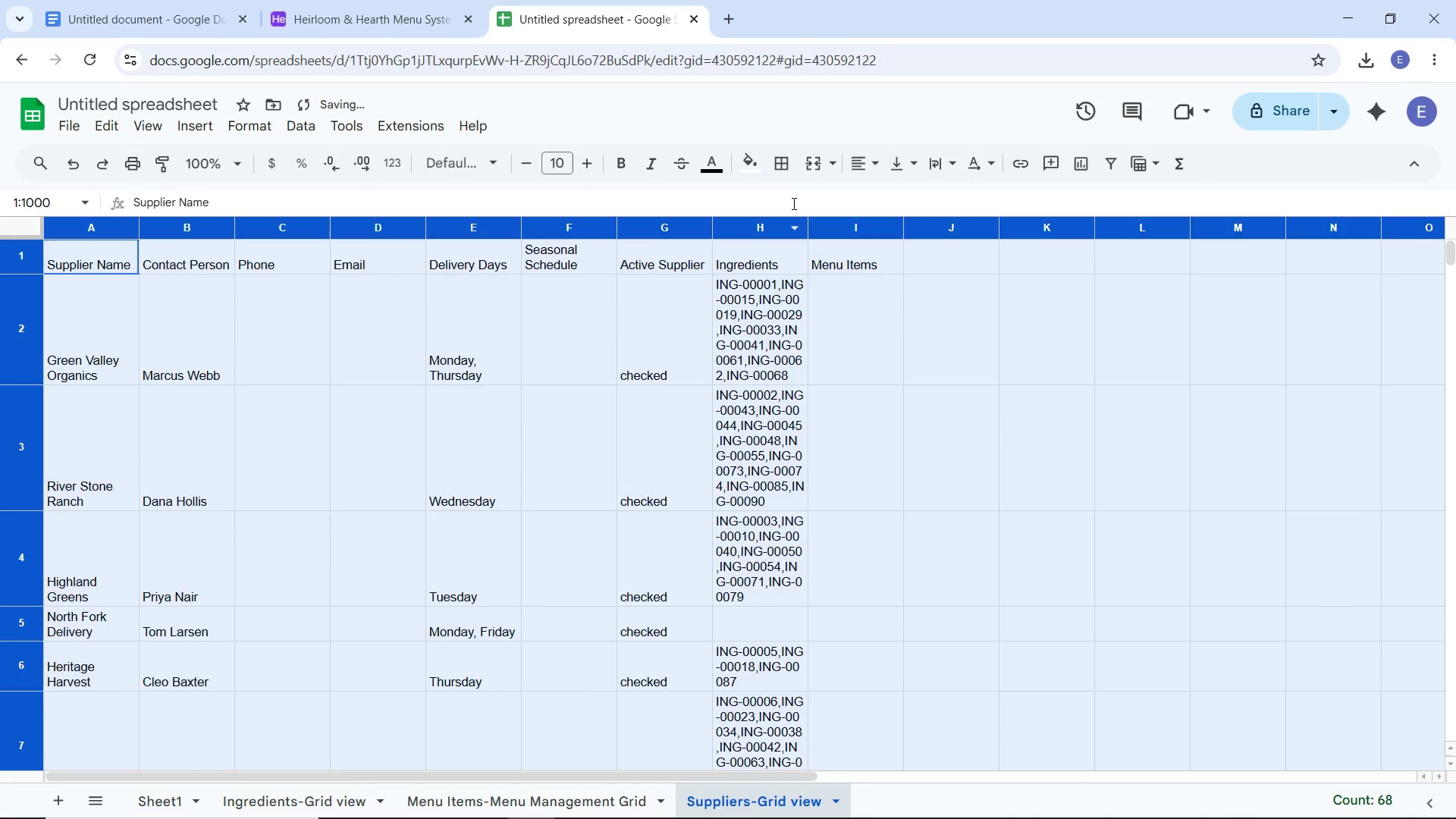 
left_click_drag(start_coordinate=[790, 200], to_coordinate=[793, 194])
 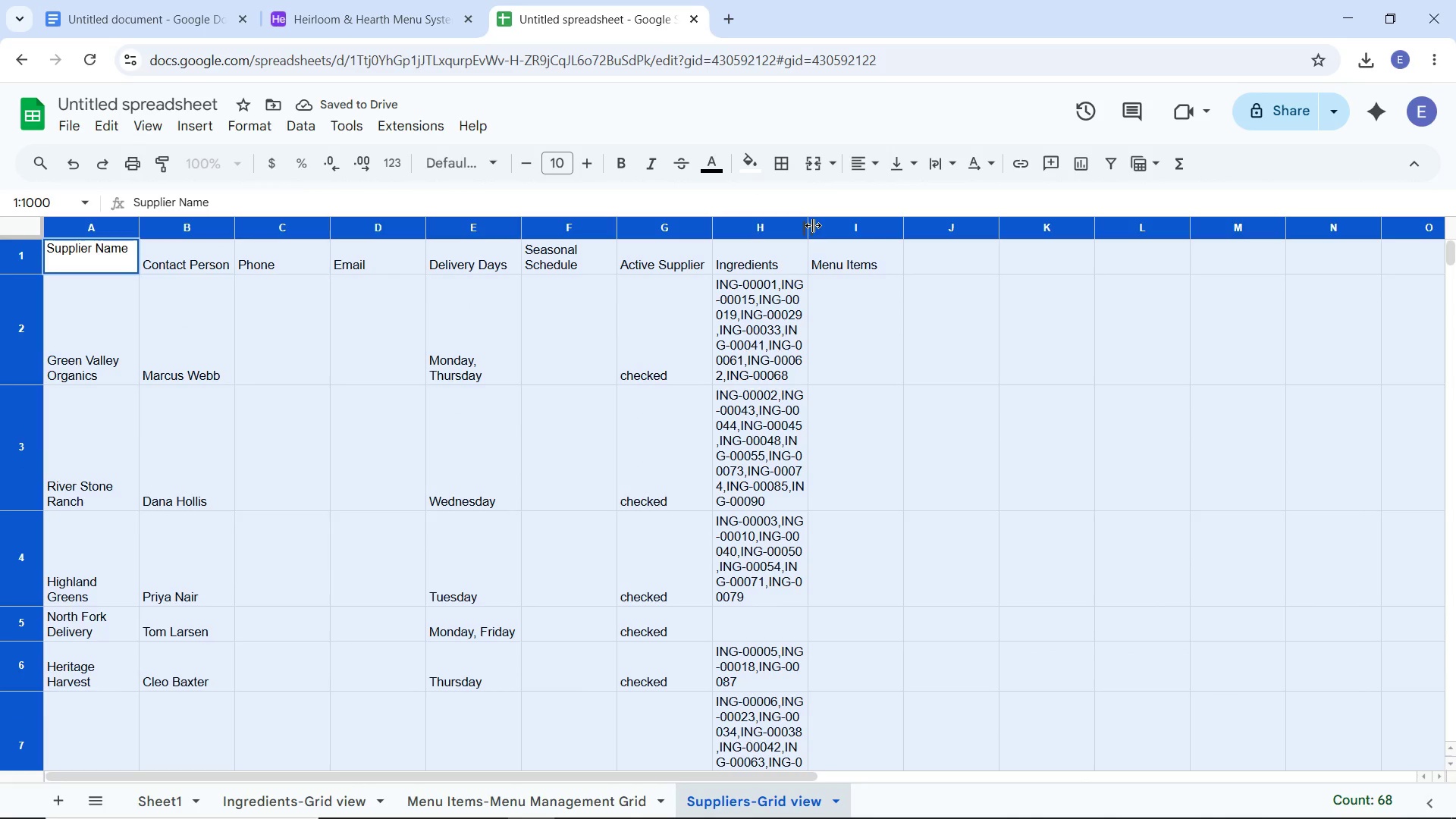 
left_click_drag(start_coordinate=[811, 224], to_coordinate=[1044, 226])
 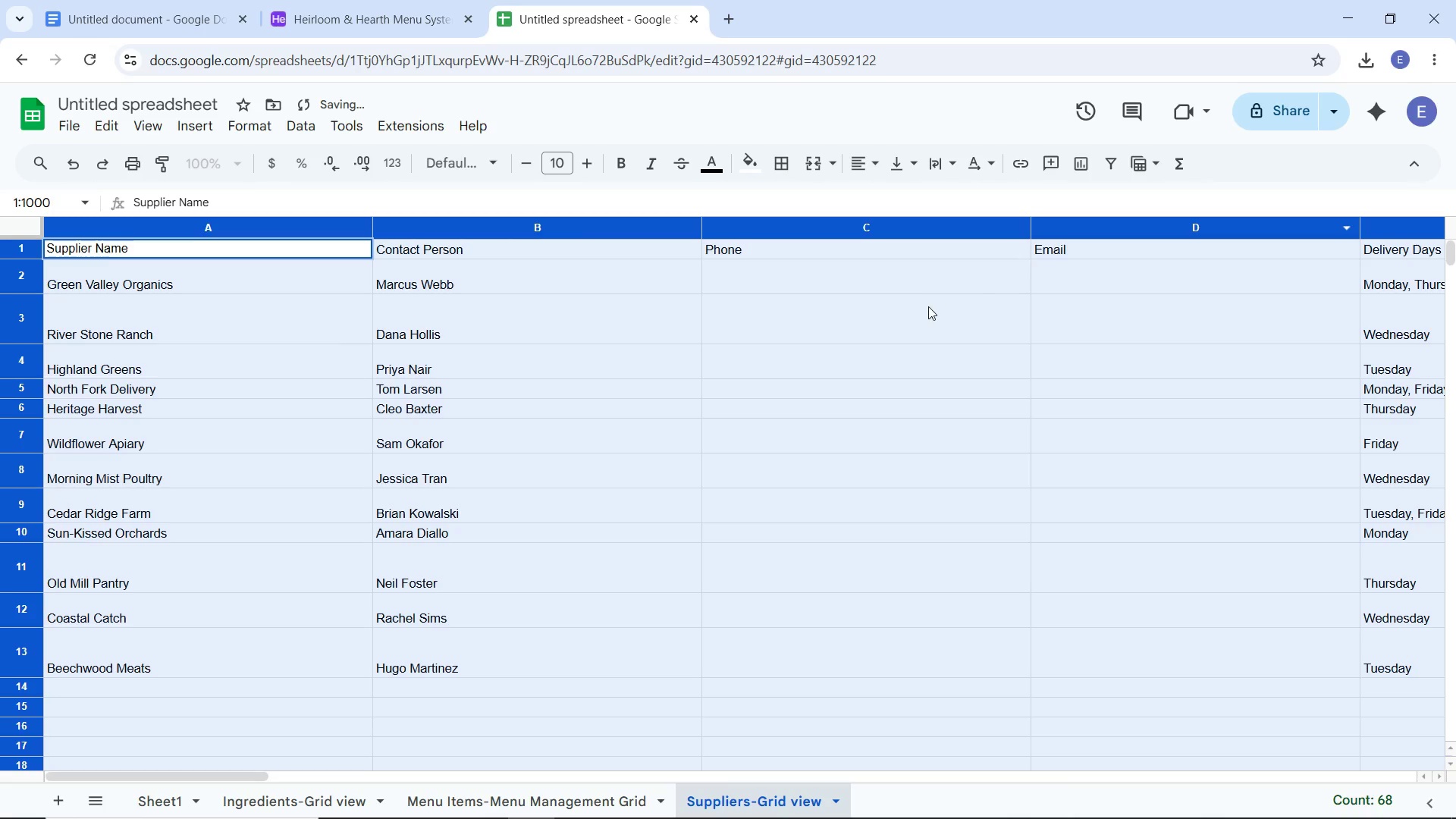 
left_click([927, 308])
 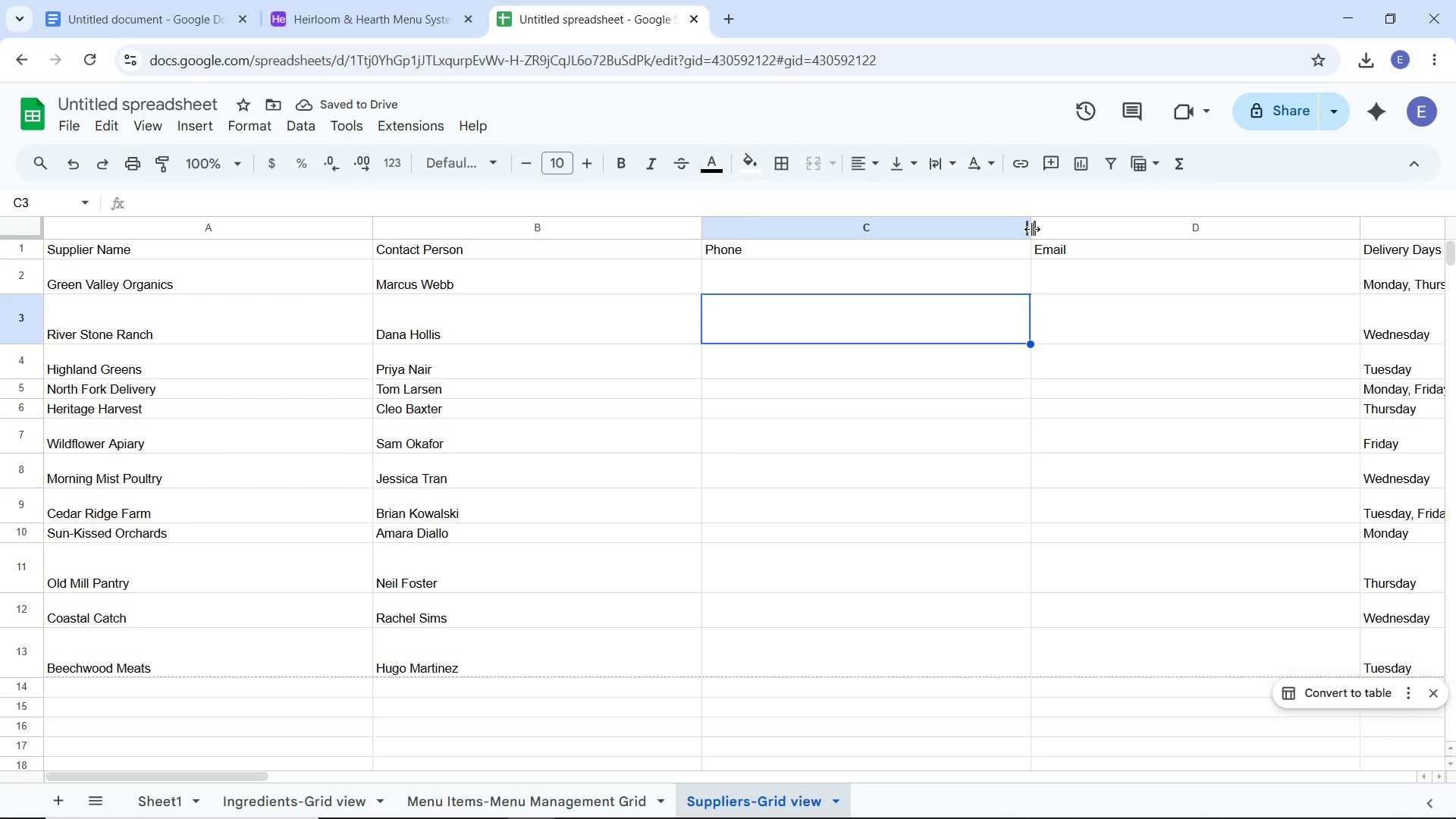 
left_click_drag(start_coordinate=[1032, 229], to_coordinate=[867, 259])
 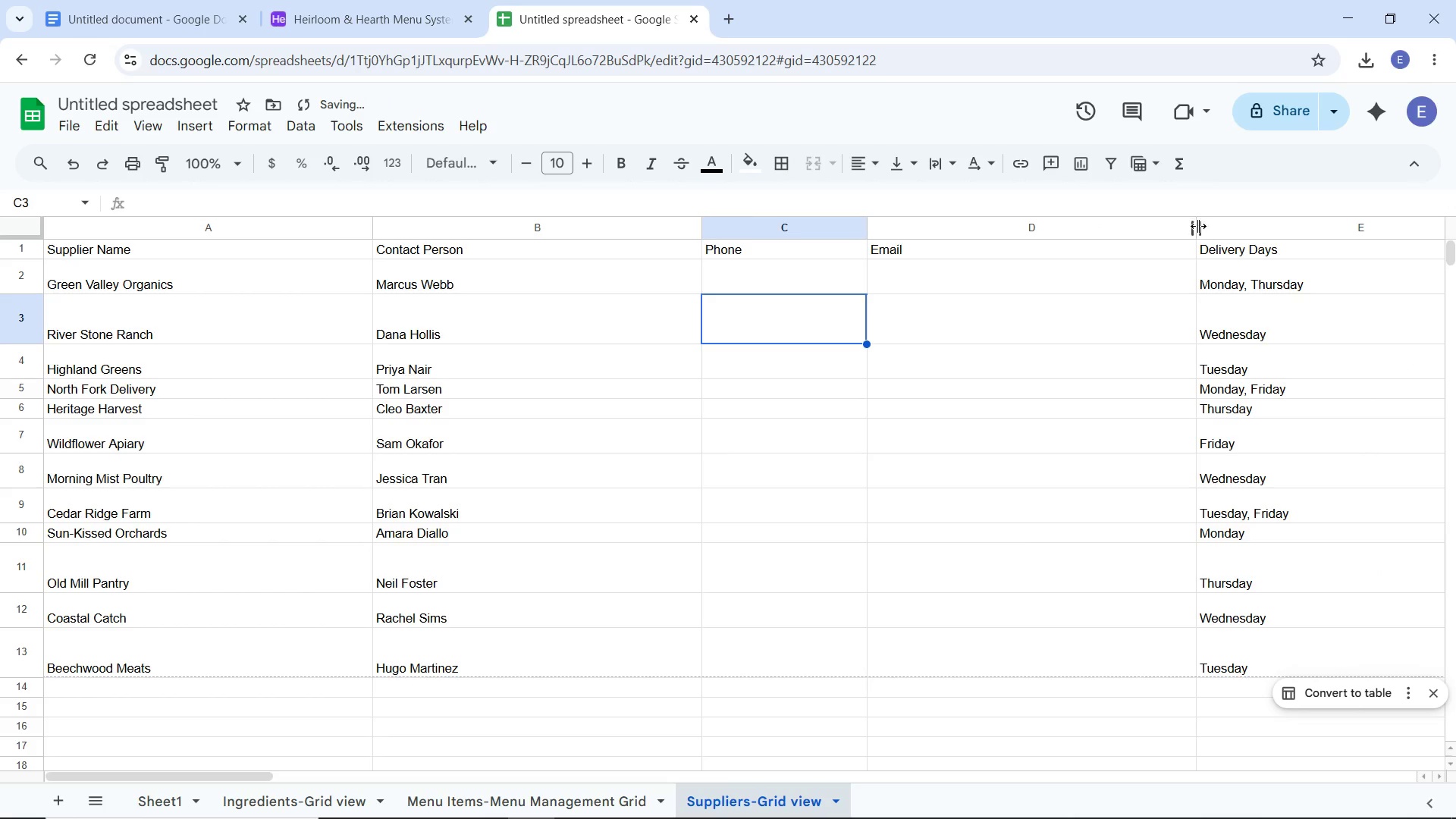 
left_click_drag(start_coordinate=[1195, 224], to_coordinate=[967, 253])
 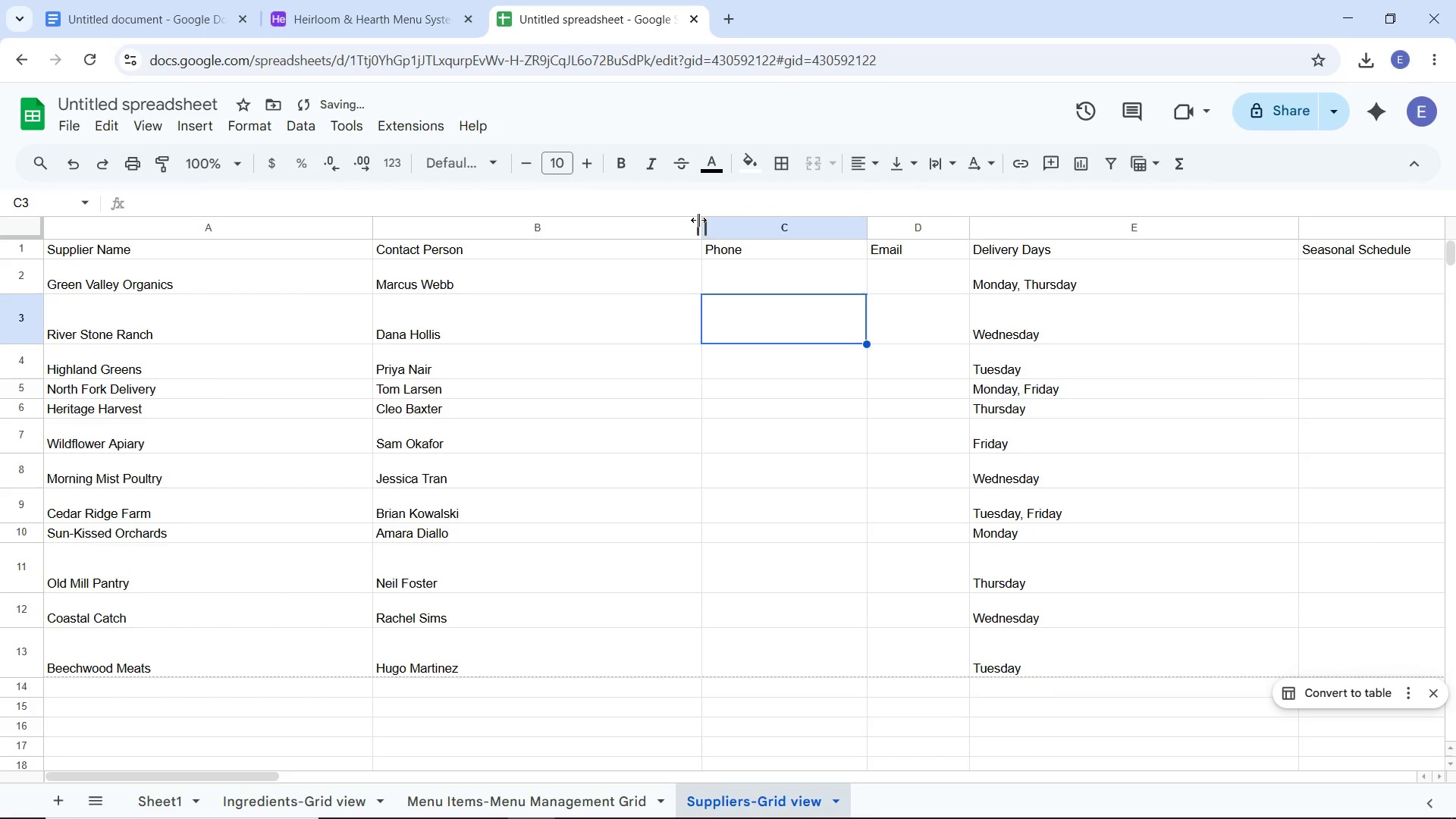 
left_click_drag(start_coordinate=[698, 220], to_coordinate=[519, 229])
 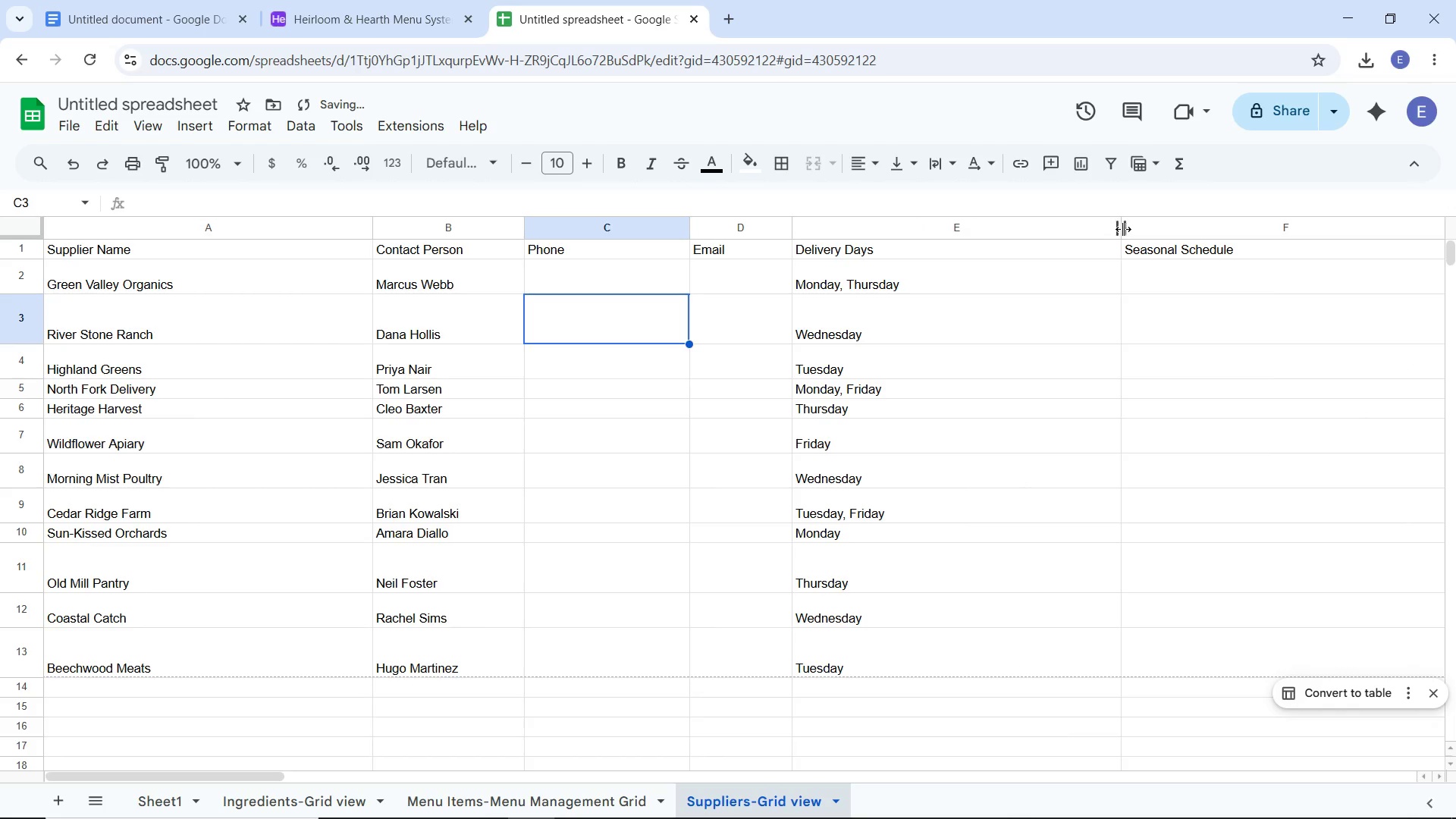 
left_click_drag(start_coordinate=[1123, 229], to_coordinate=[927, 247])
 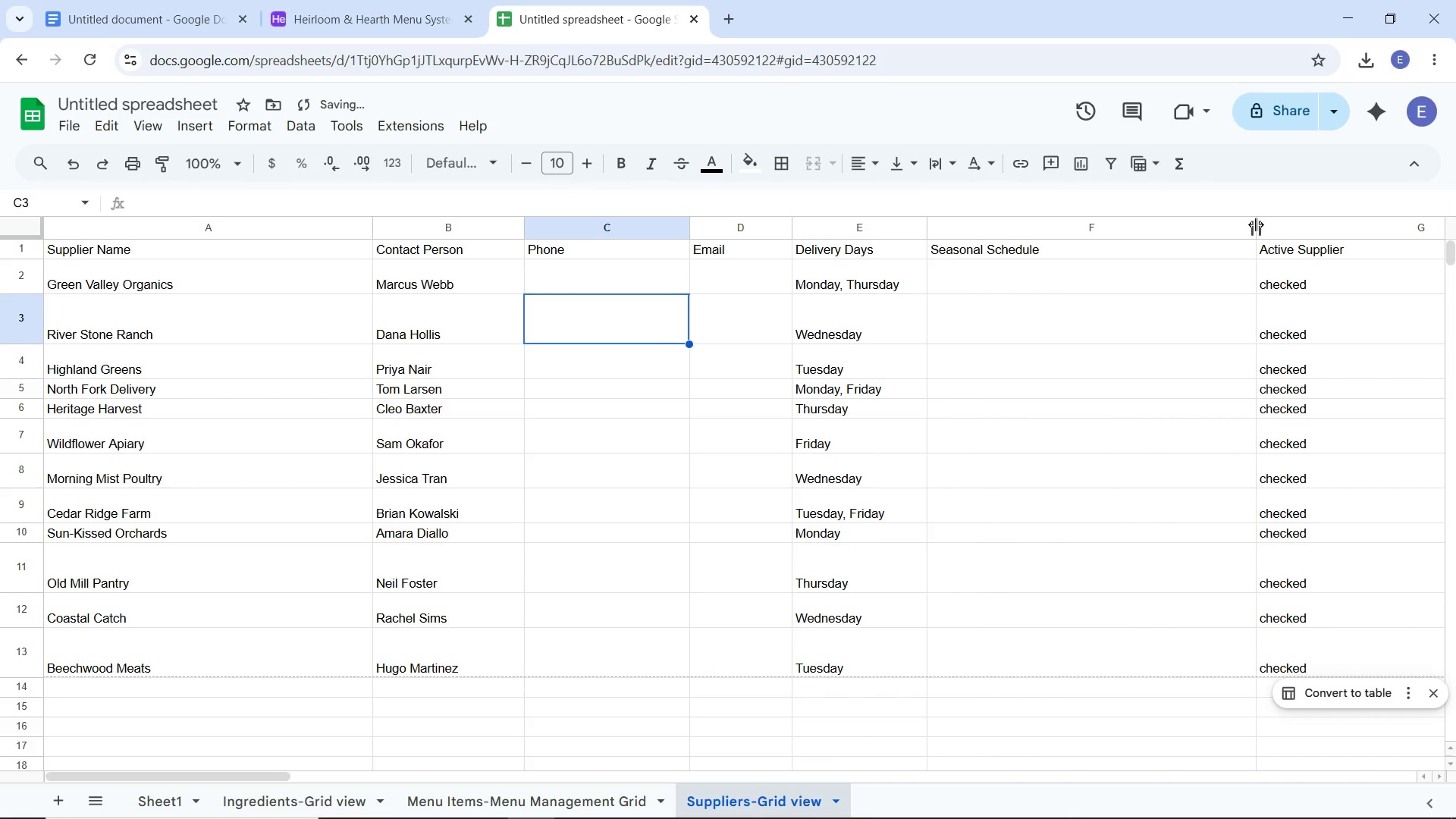 
left_click_drag(start_coordinate=[1257, 224], to_coordinate=[1072, 243])
 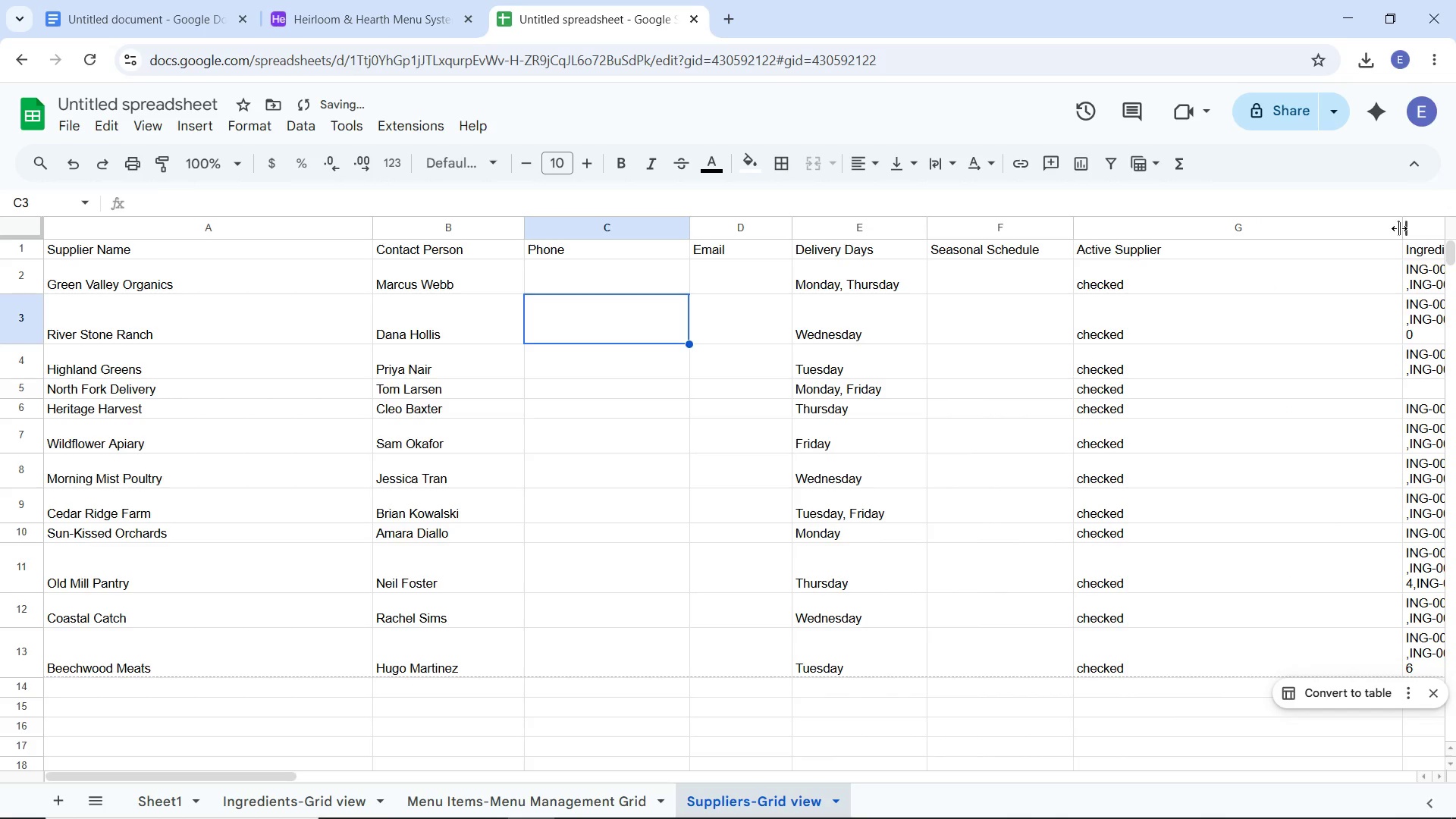 
left_click_drag(start_coordinate=[1399, 228], to_coordinate=[1181, 240])
 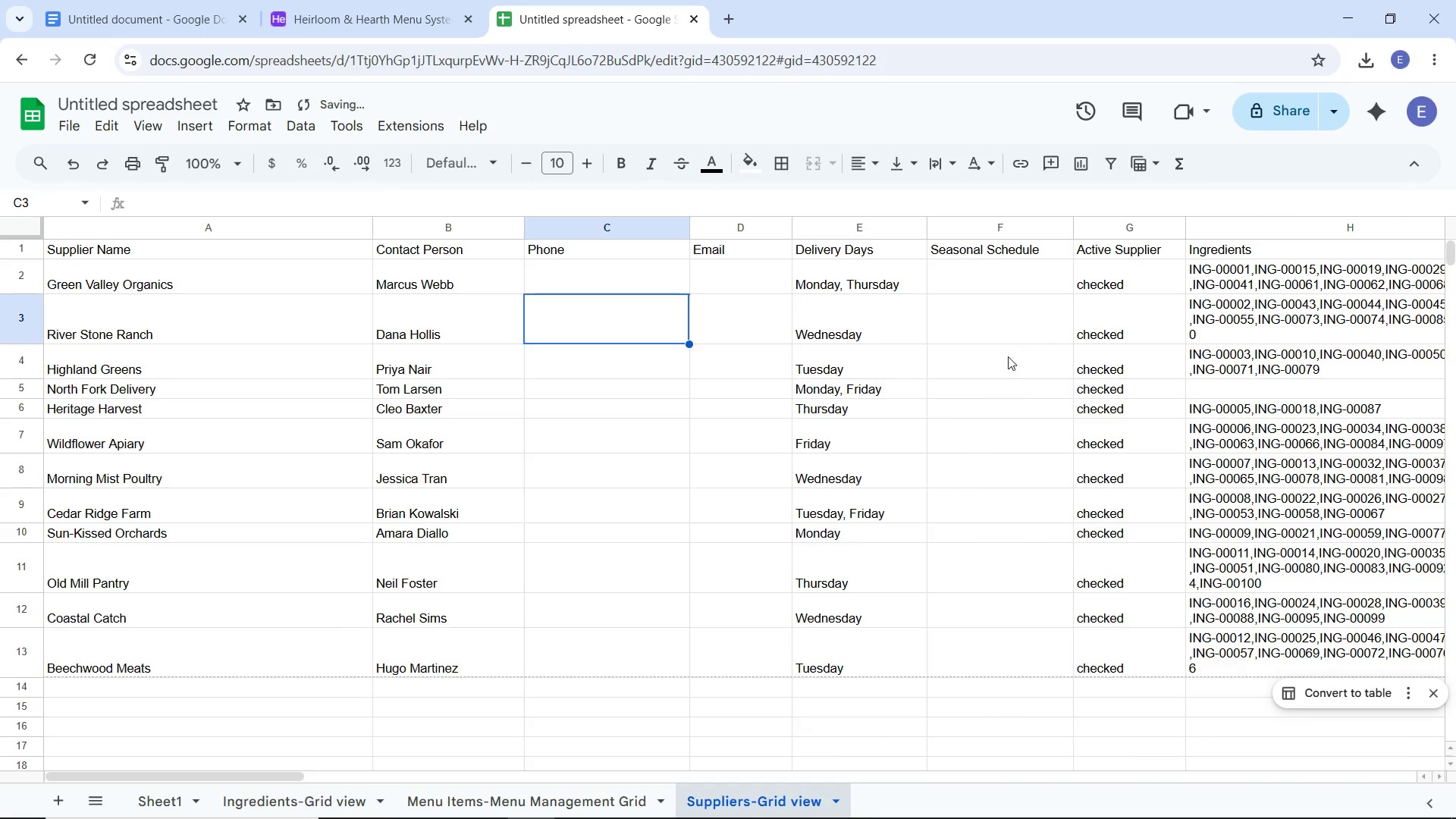 
scroll: coordinate [977, 425], scroll_direction: down, amount: 2.0
 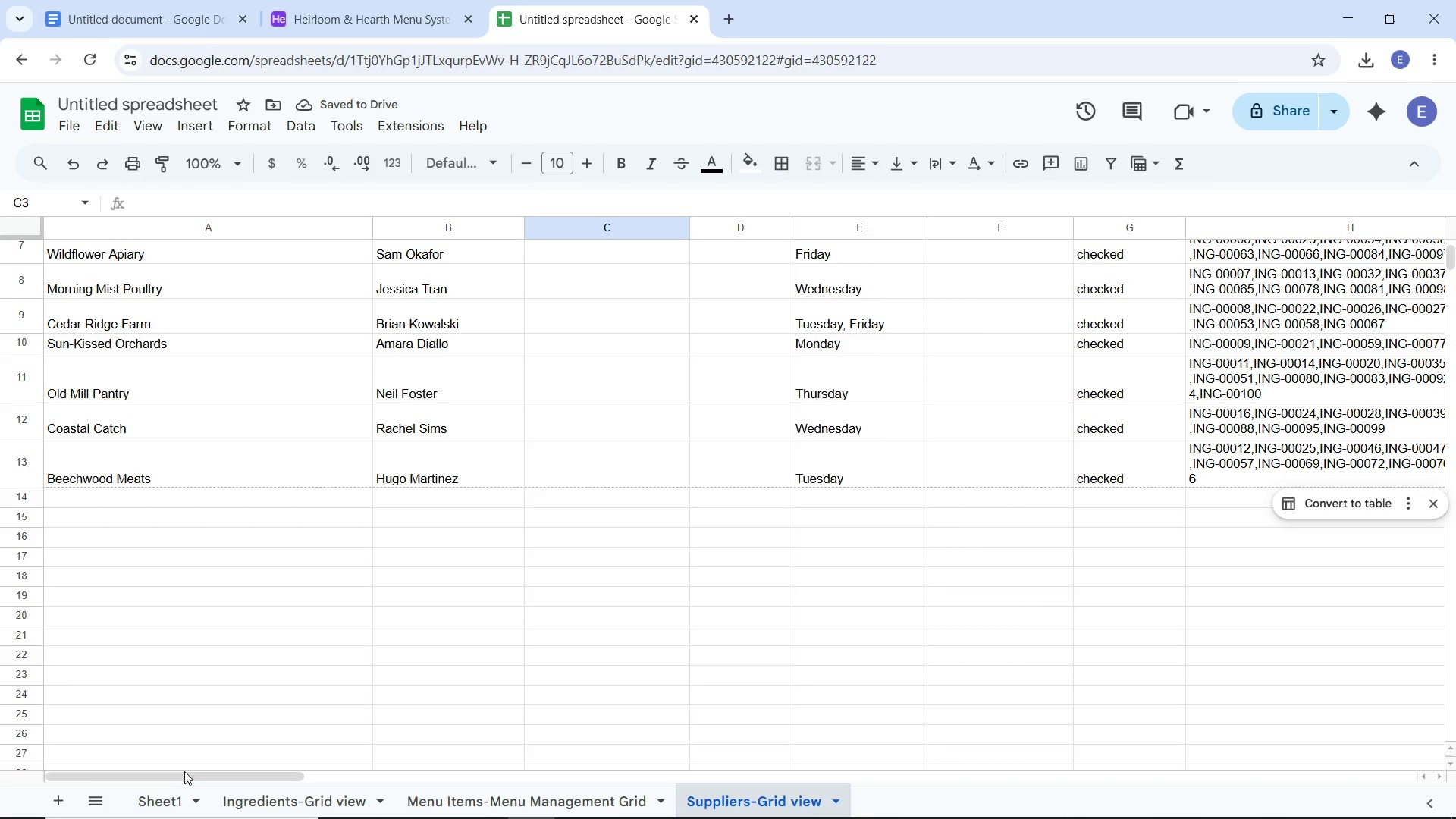 
left_click_drag(start_coordinate=[187, 774], to_coordinate=[168, 757])
 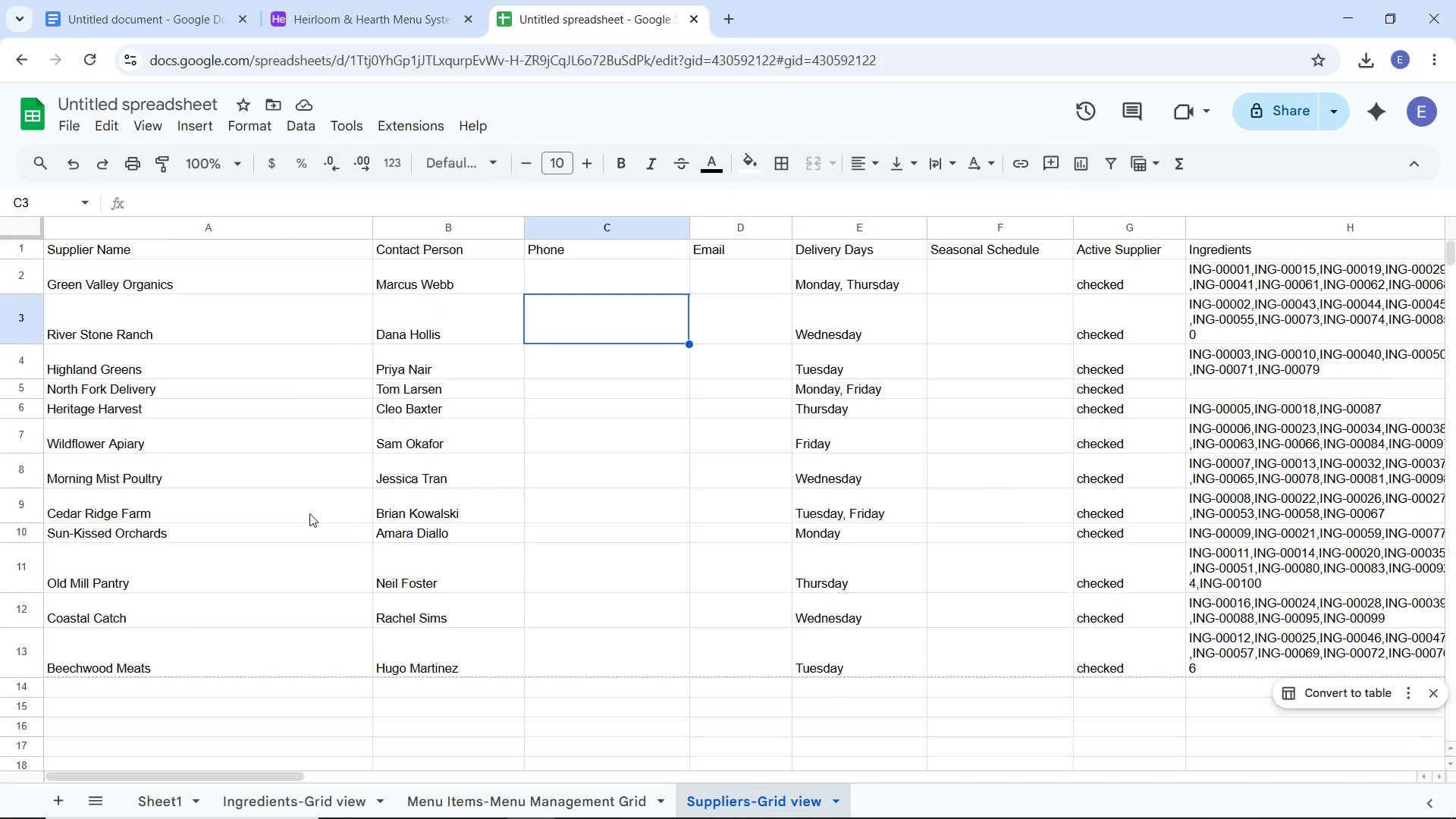 
scroll: coordinate [337, 342], scroll_direction: up, amount: 8.0
 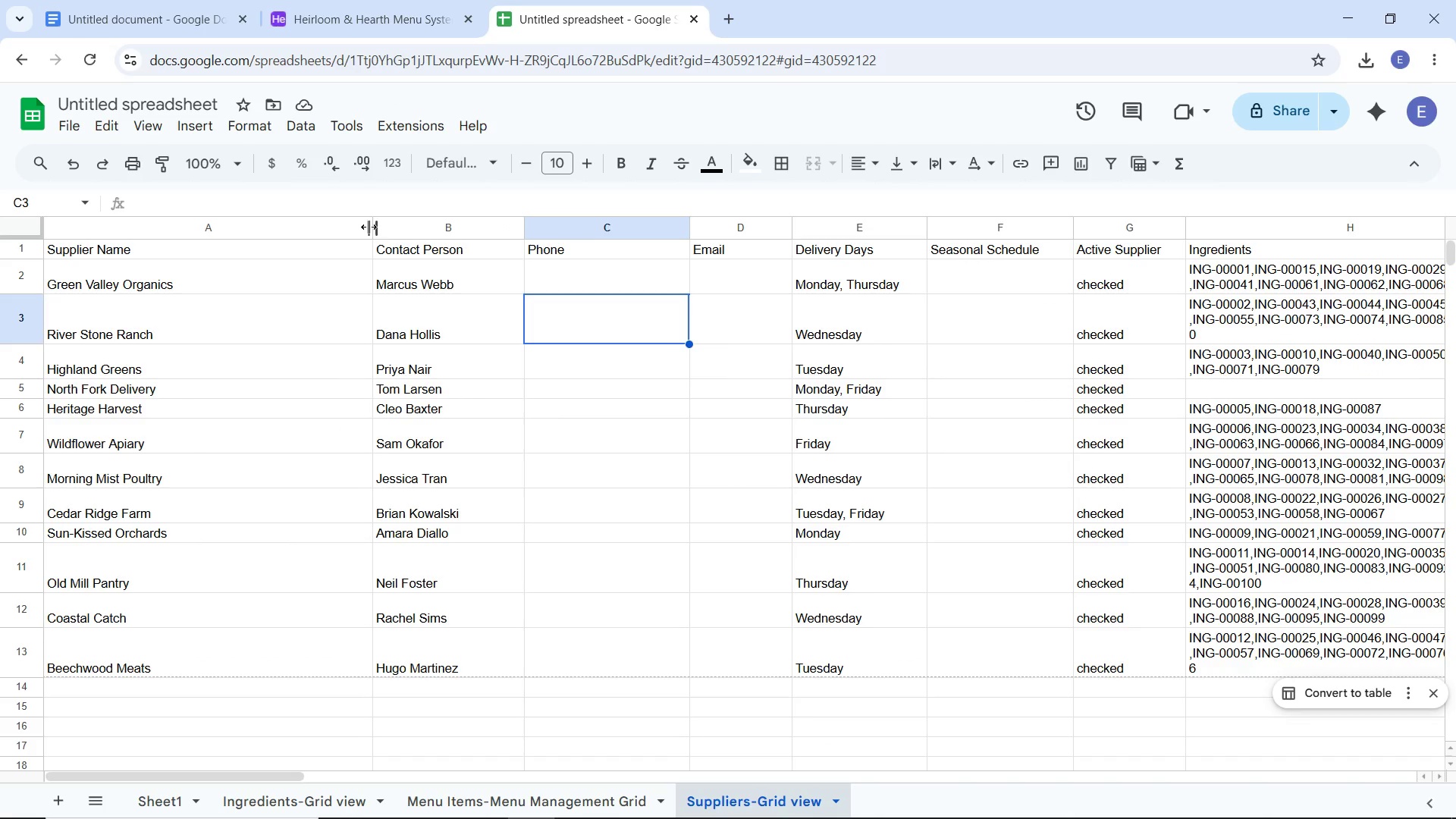 
left_click_drag(start_coordinate=[369, 227], to_coordinate=[223, 246])
 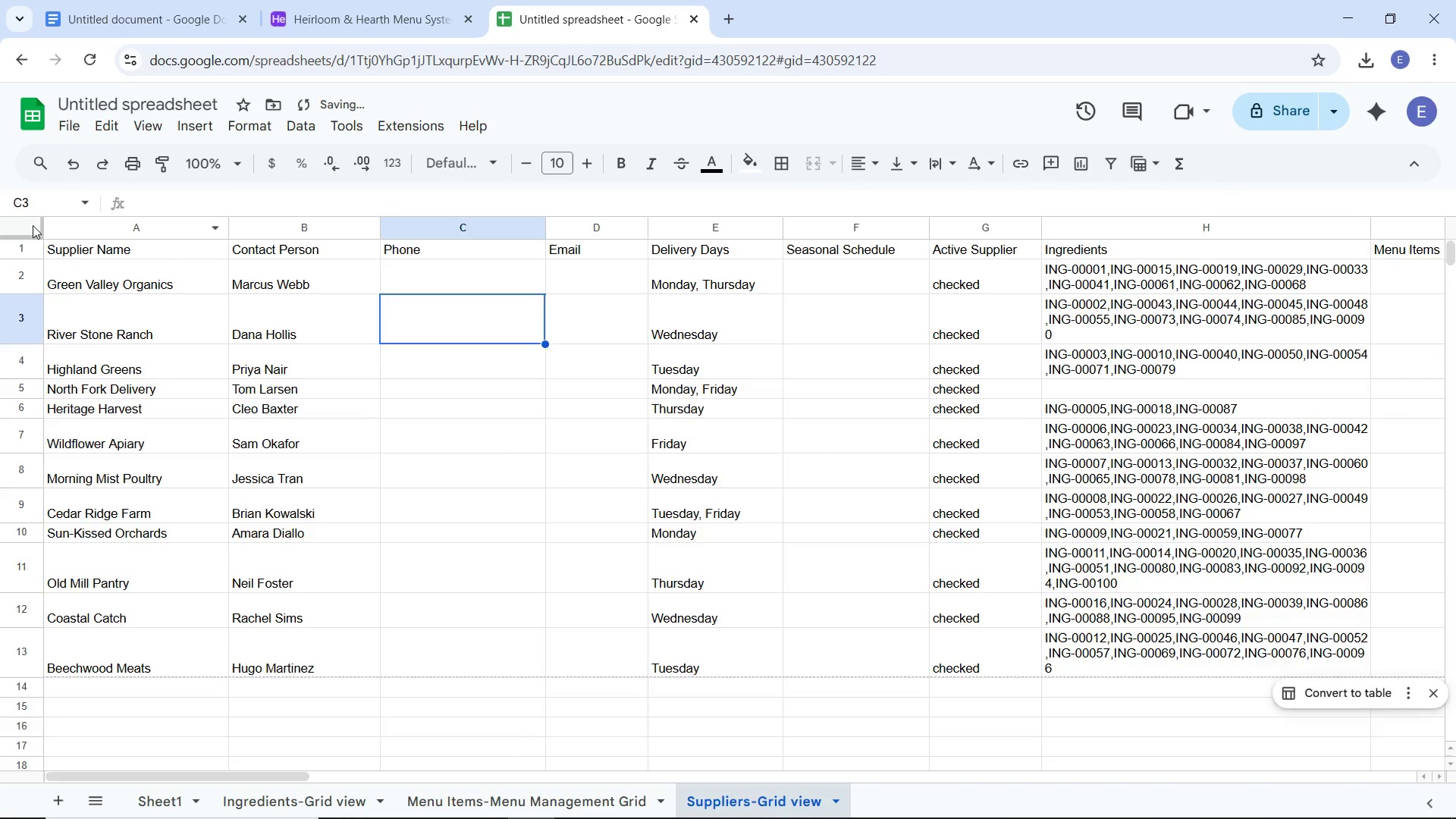 
left_click([33, 225])
 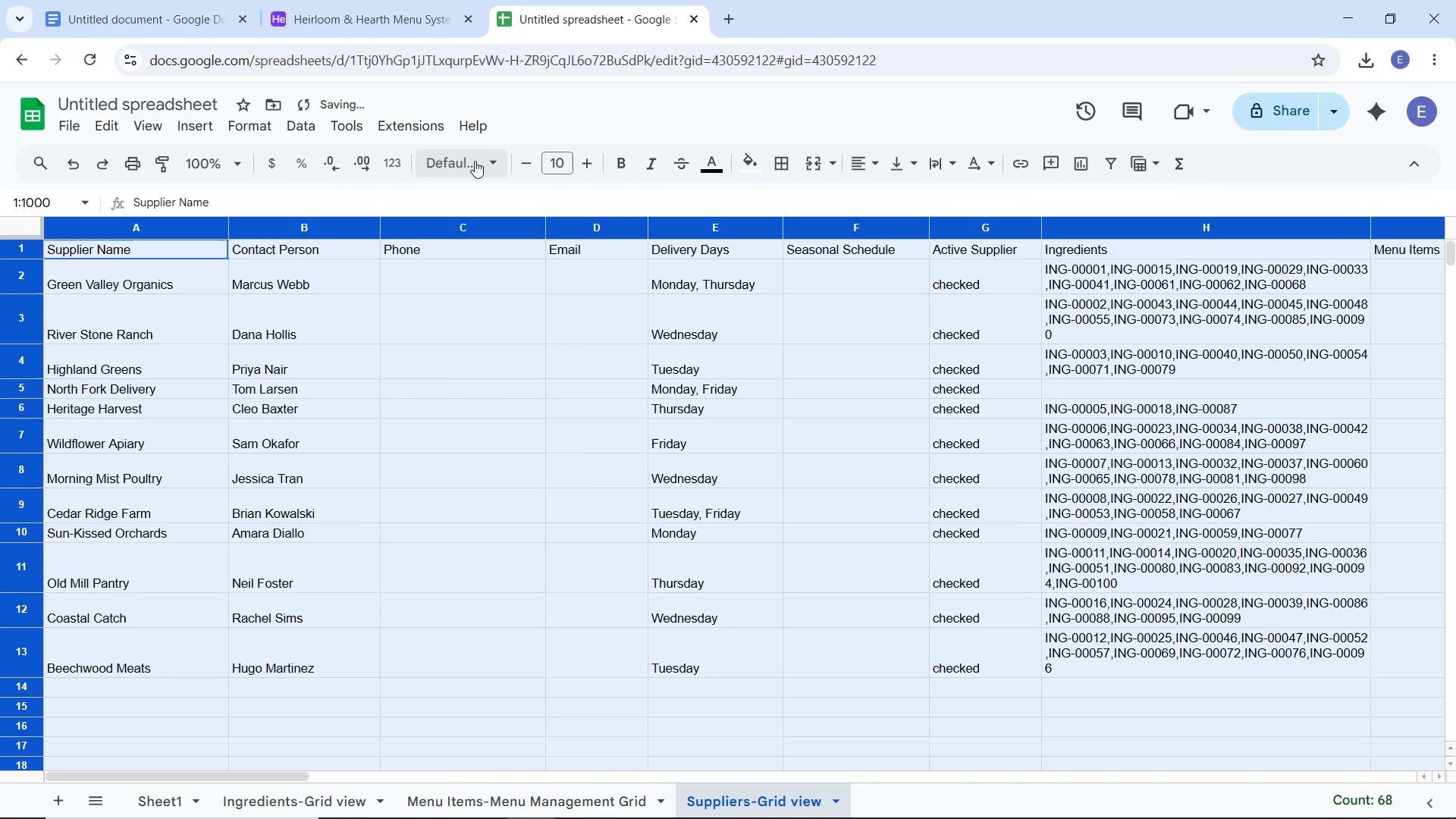 
left_click([475, 161])
 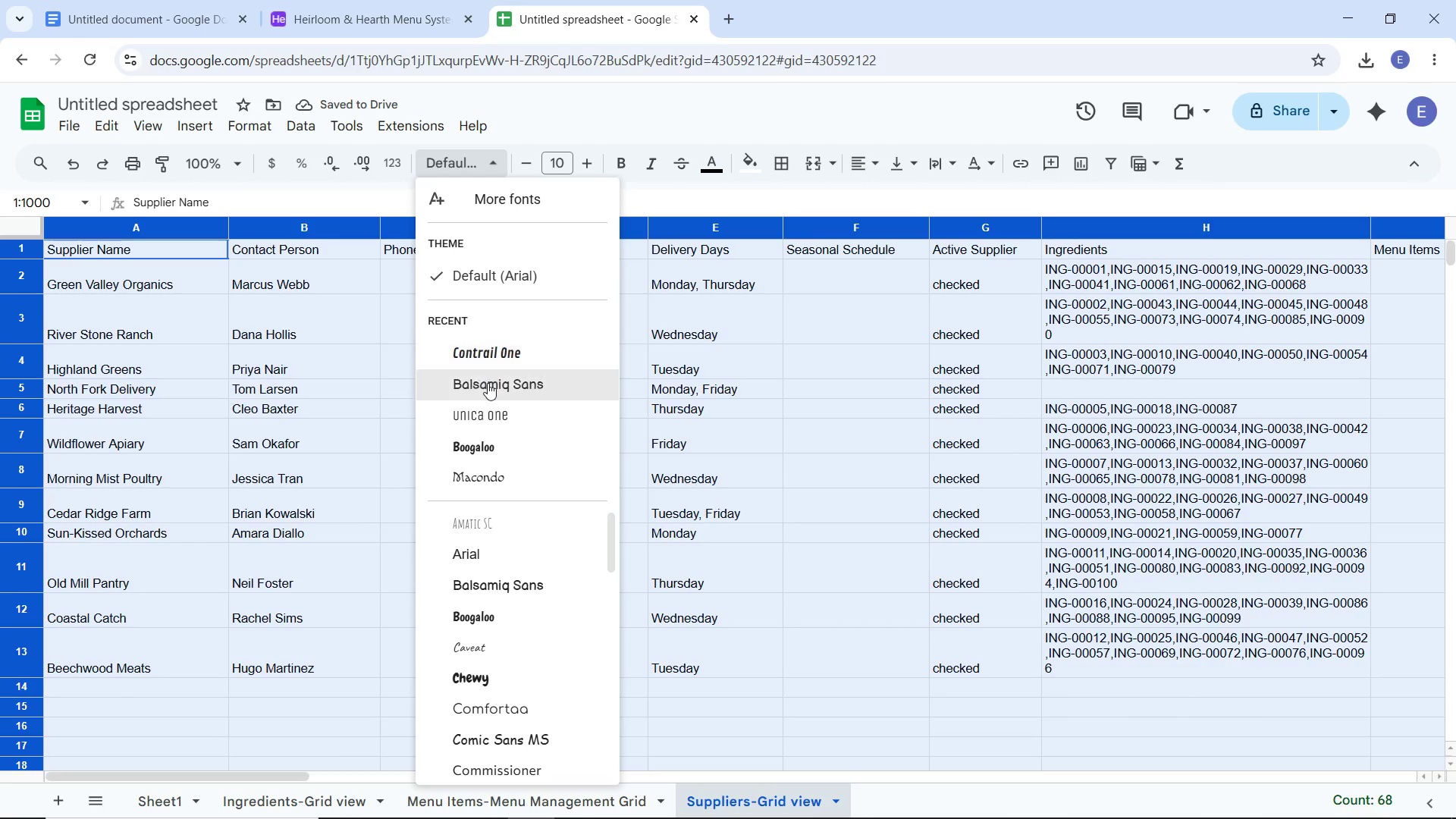 
left_click([488, 383])
 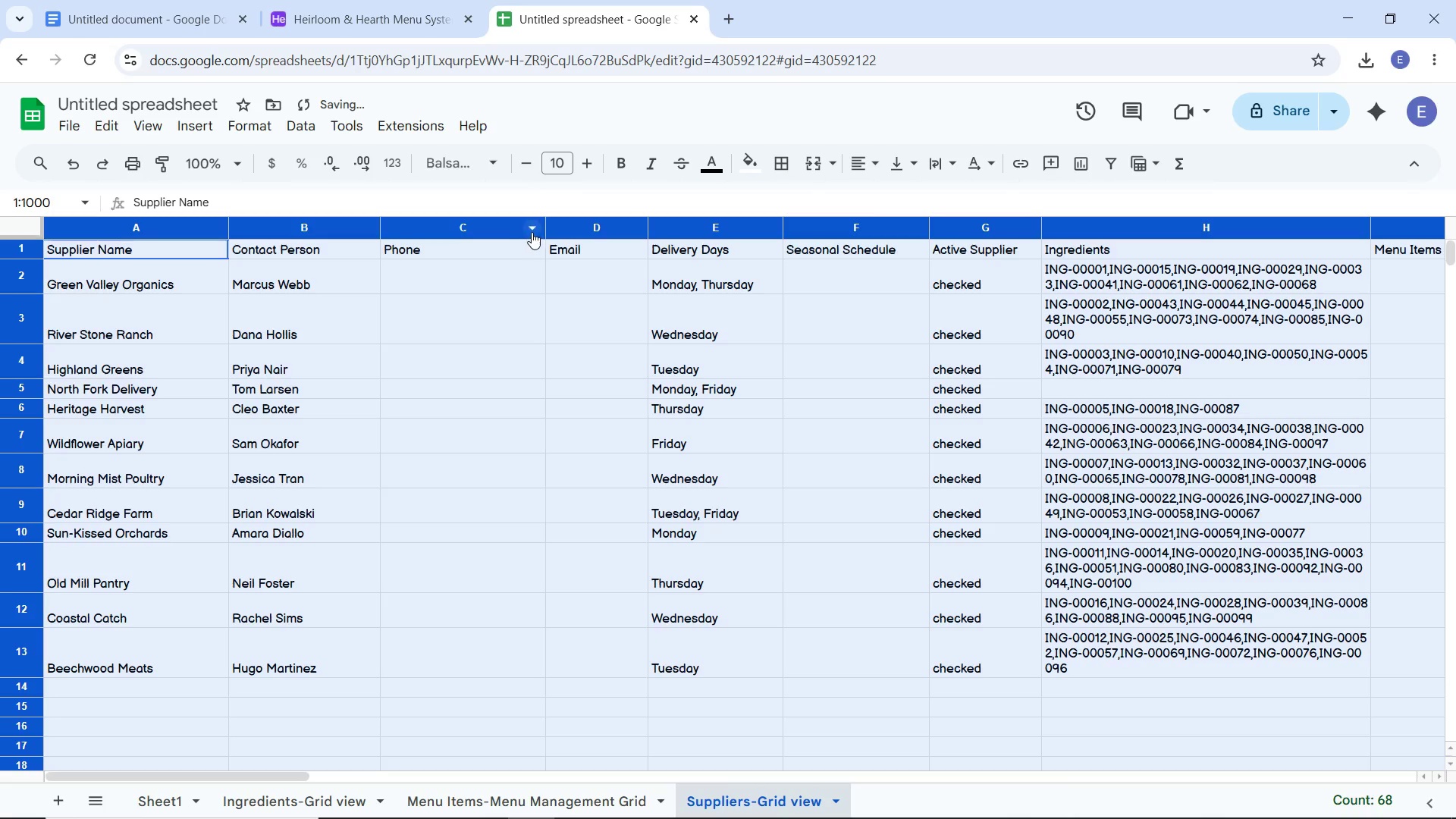 
left_click_drag(start_coordinate=[545, 229], to_coordinate=[504, 229])
 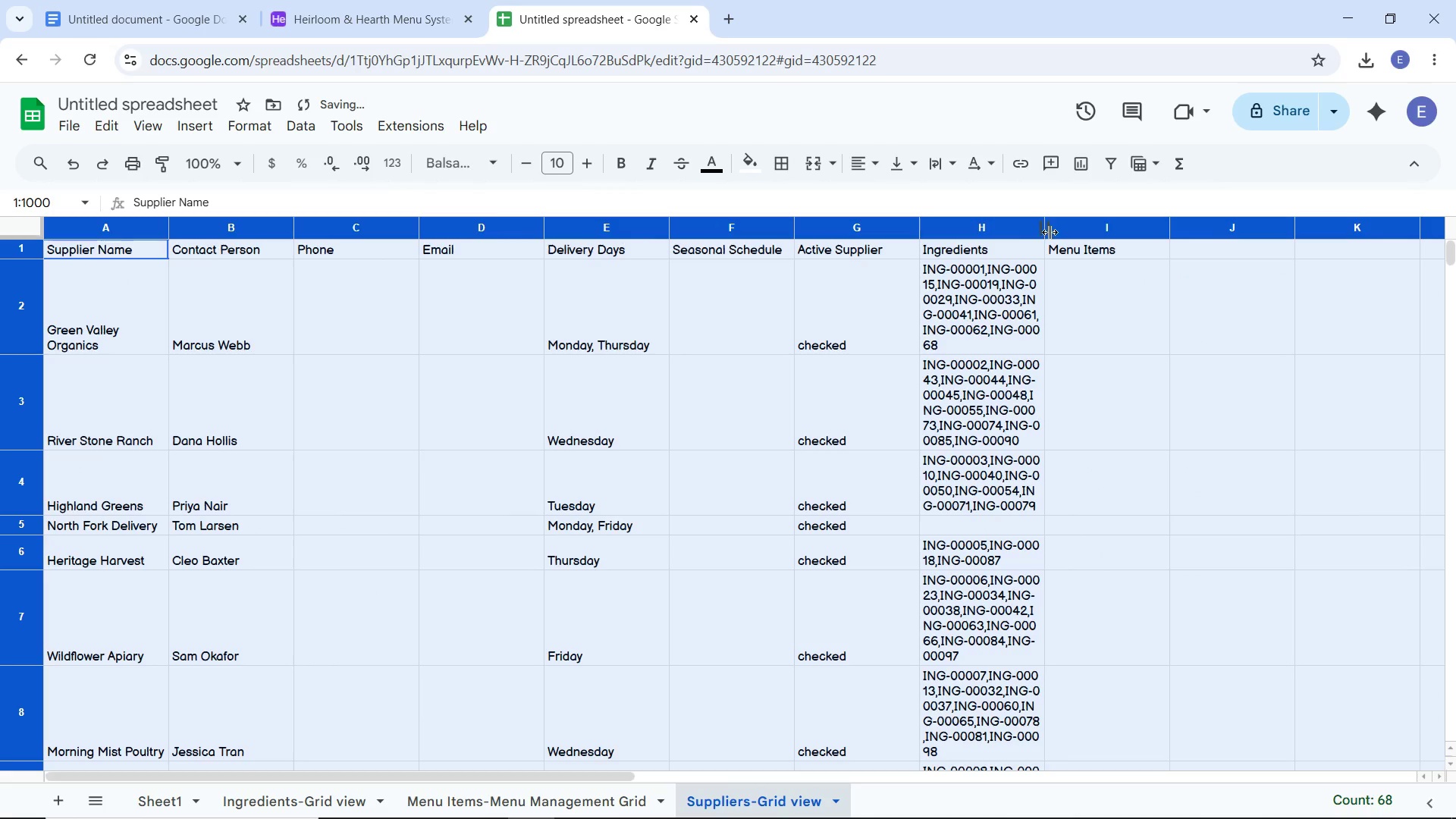 
left_click_drag(start_coordinate=[1048, 228], to_coordinate=[1127, 228])
 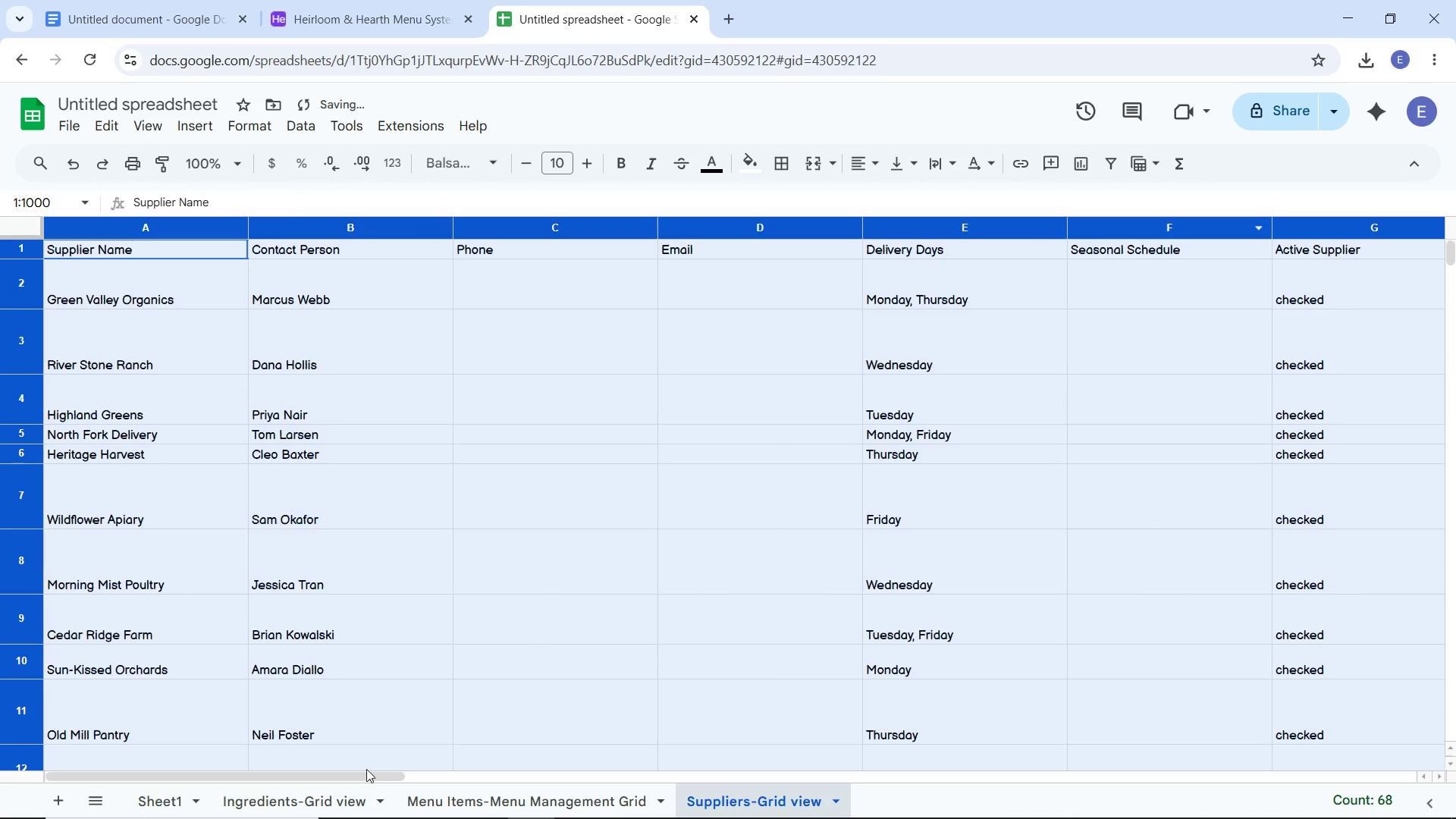 
left_click_drag(start_coordinate=[363, 773], to_coordinate=[381, 768])
 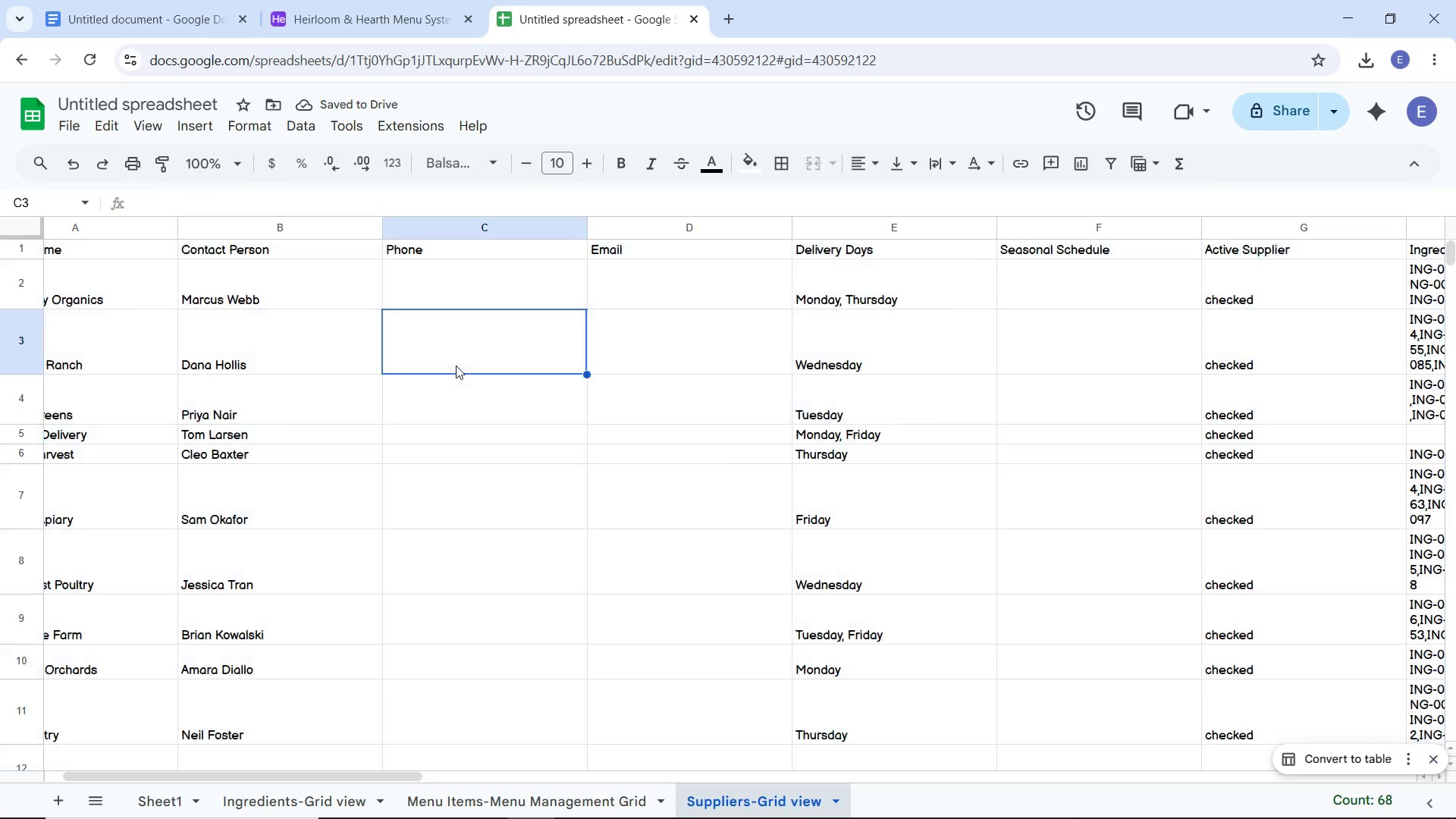 
left_click([457, 367])
 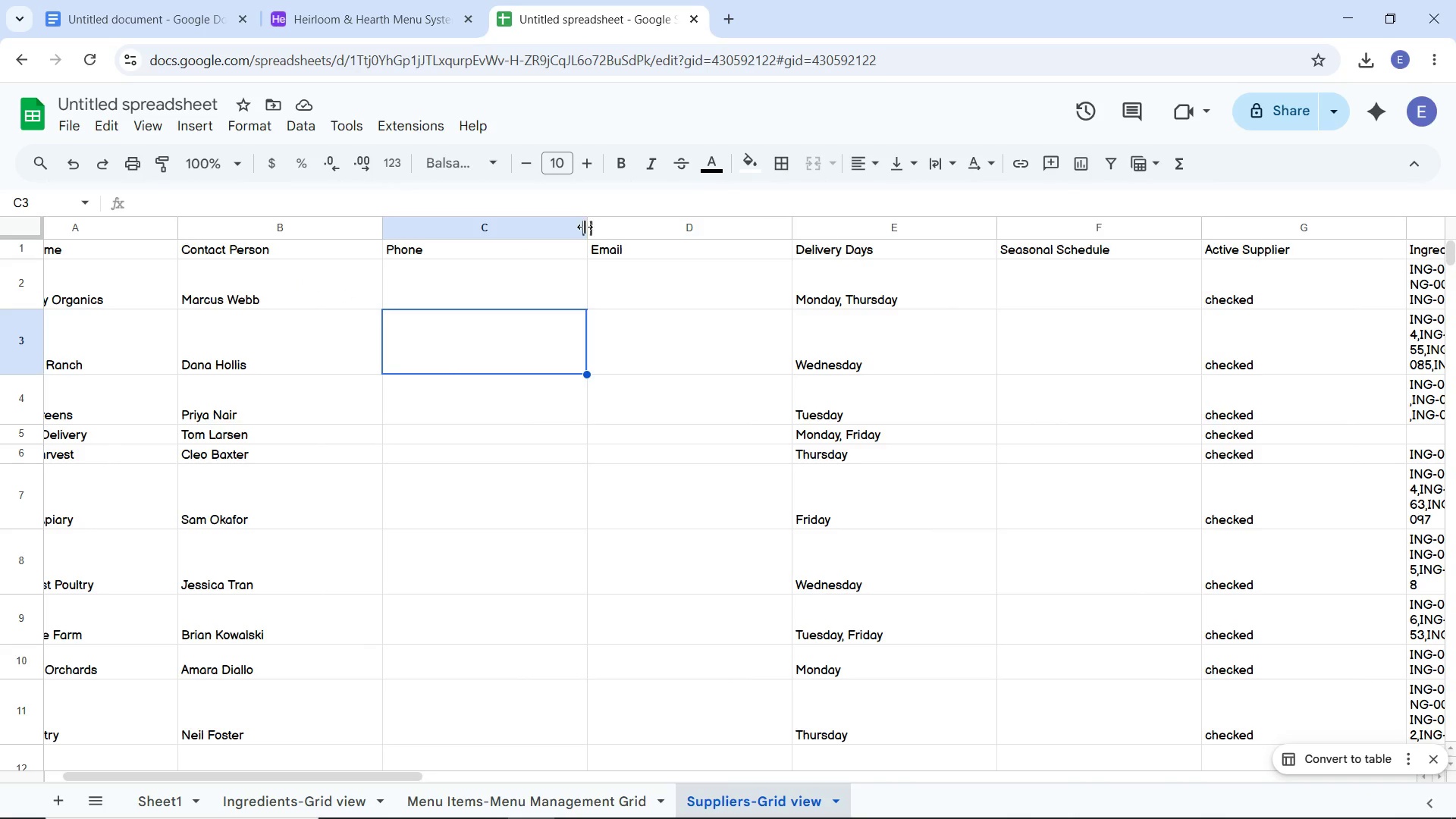 
left_click_drag(start_coordinate=[584, 227], to_coordinate=[541, 232])
 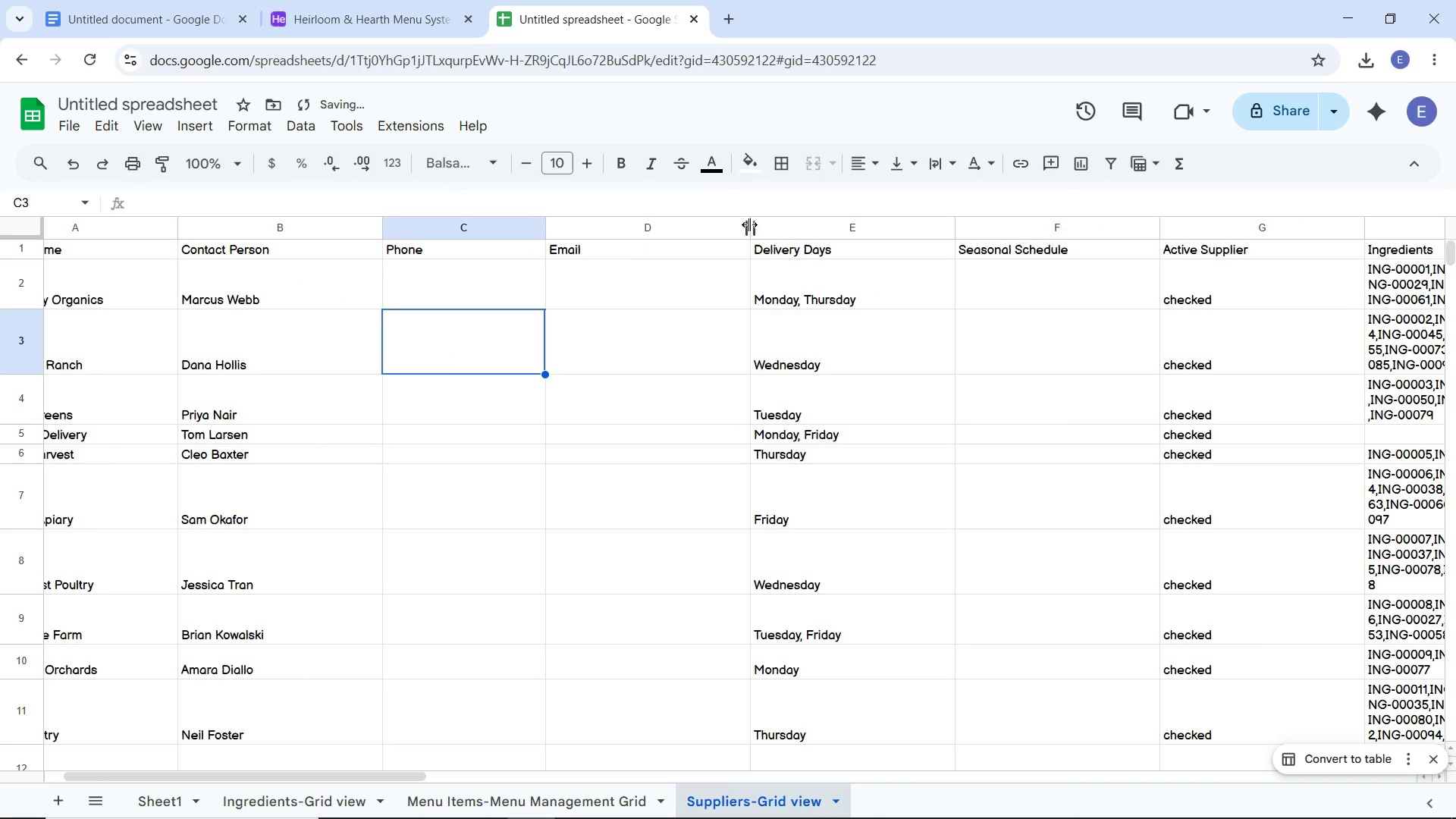 
left_click_drag(start_coordinate=[752, 224], to_coordinate=[676, 232])
 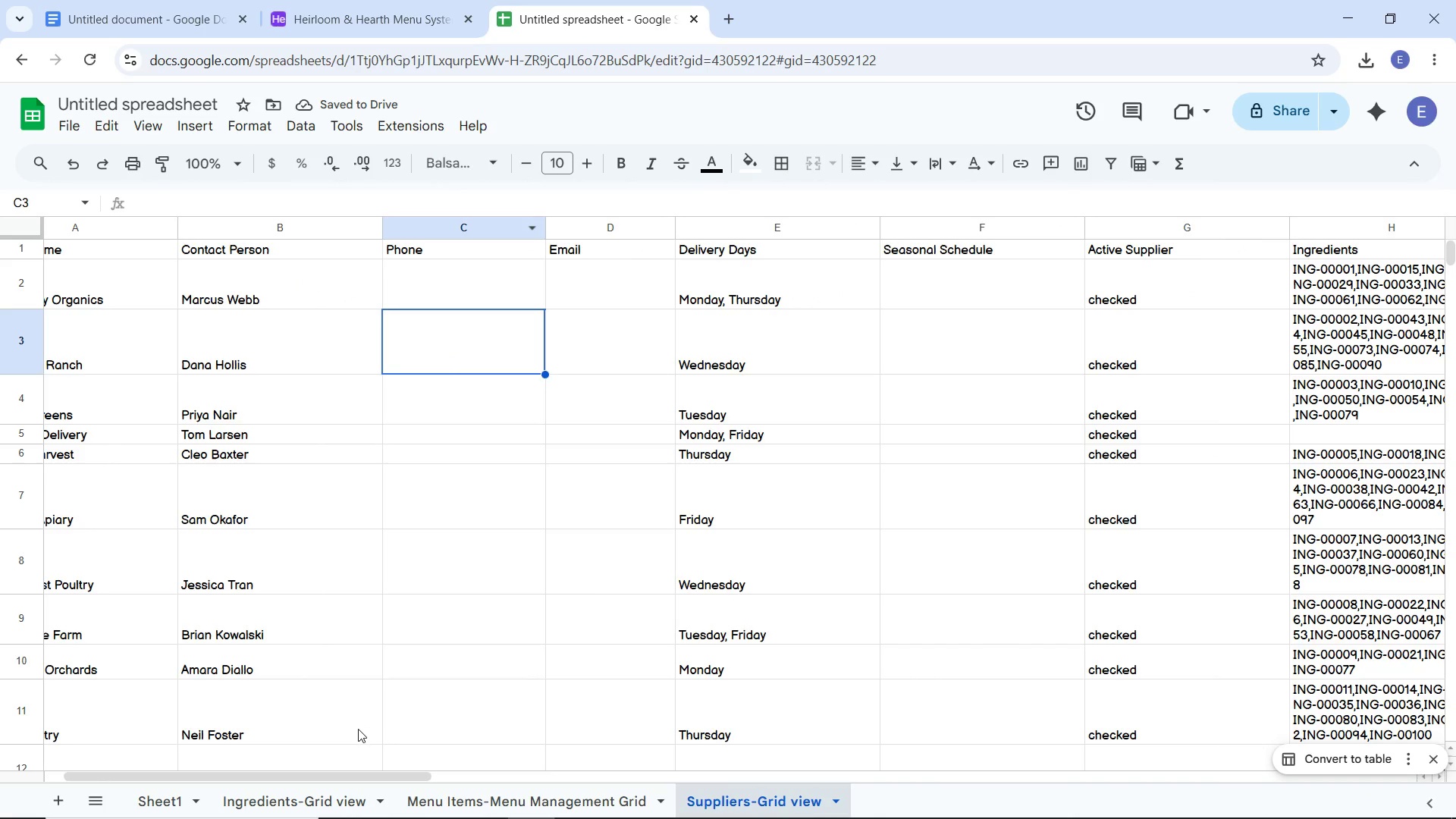 
left_click_drag(start_coordinate=[359, 777], to_coordinate=[204, 752])
 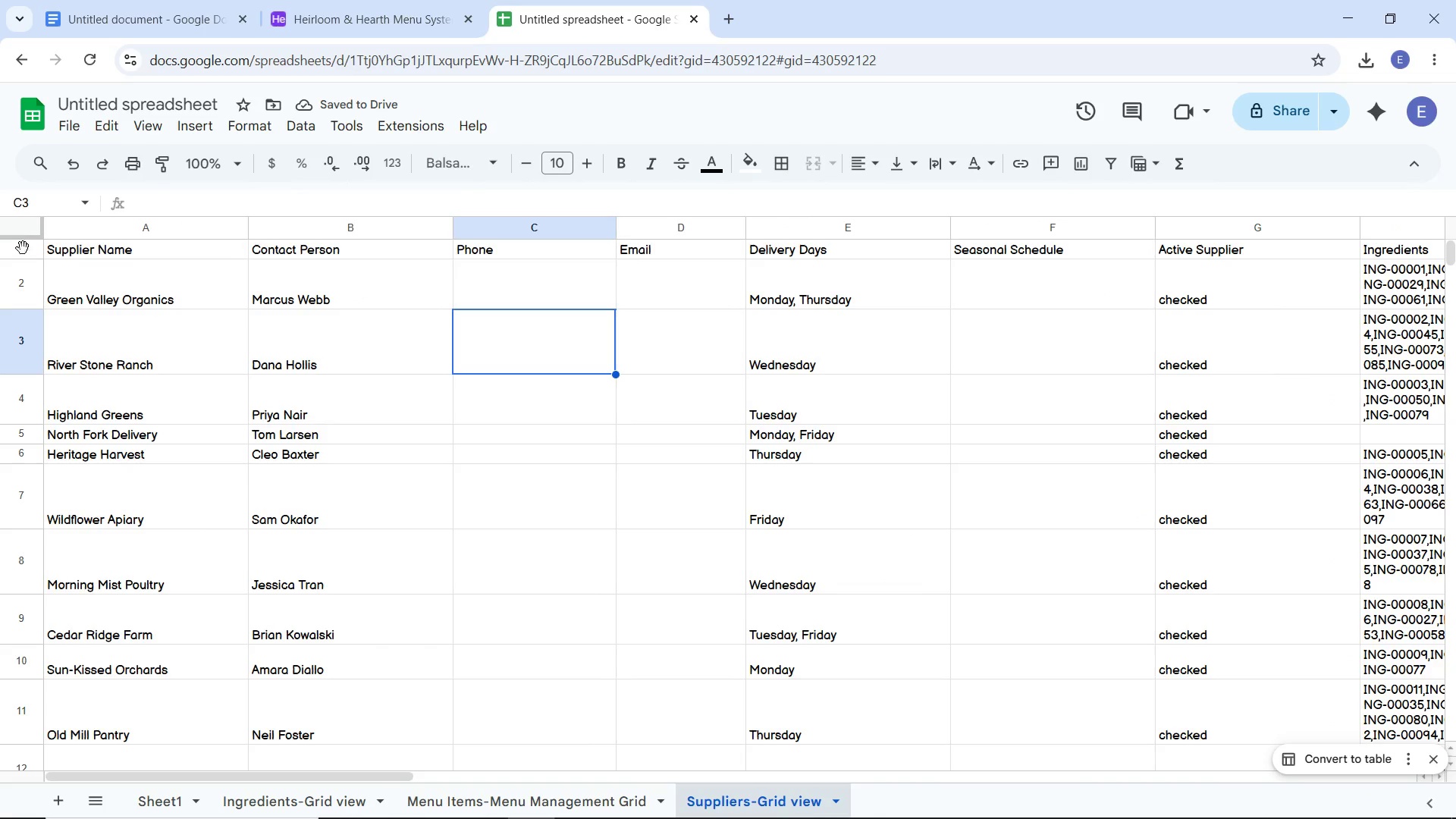 
left_click([23, 248])
 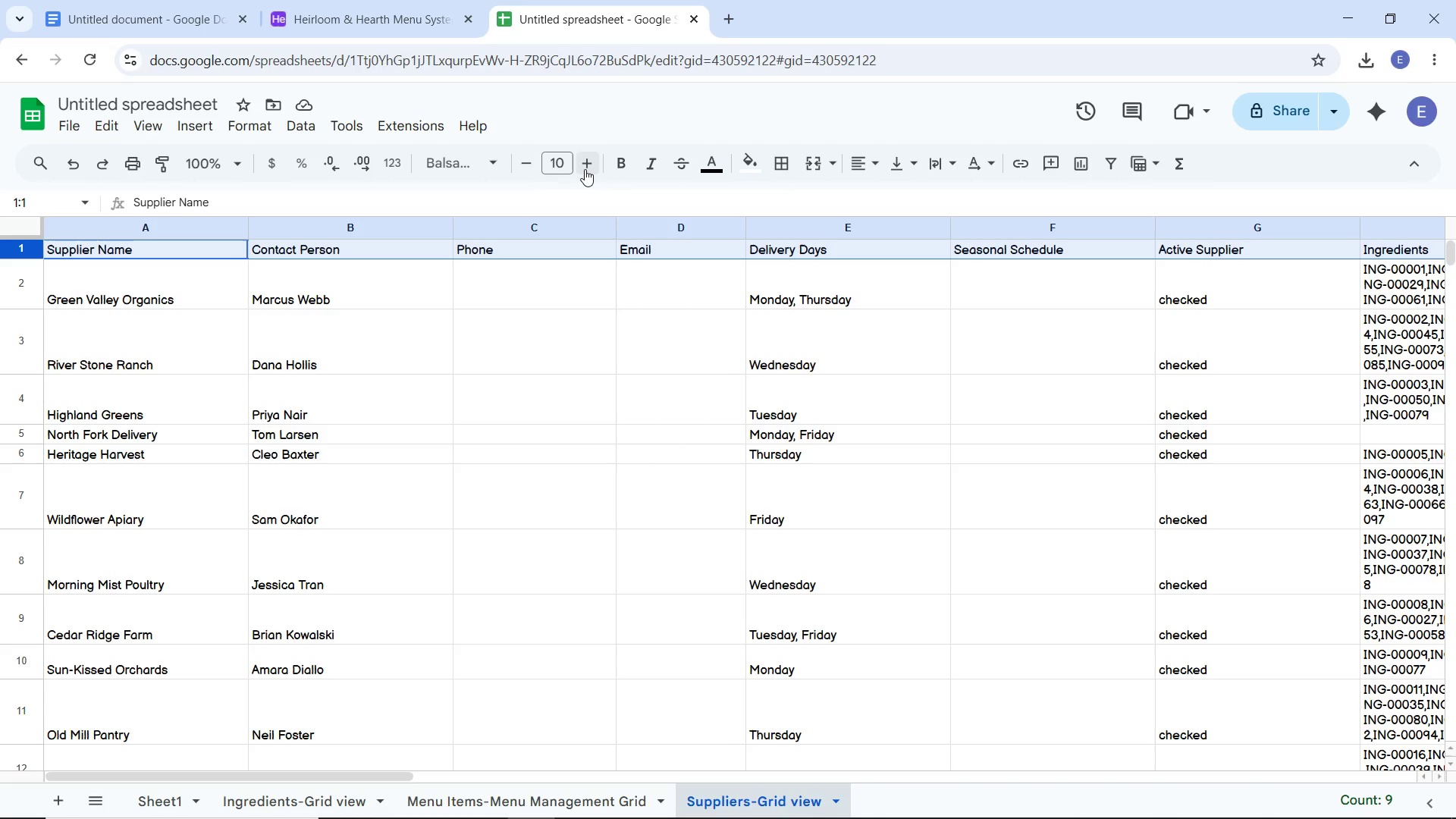 
double_click([585, 169])
 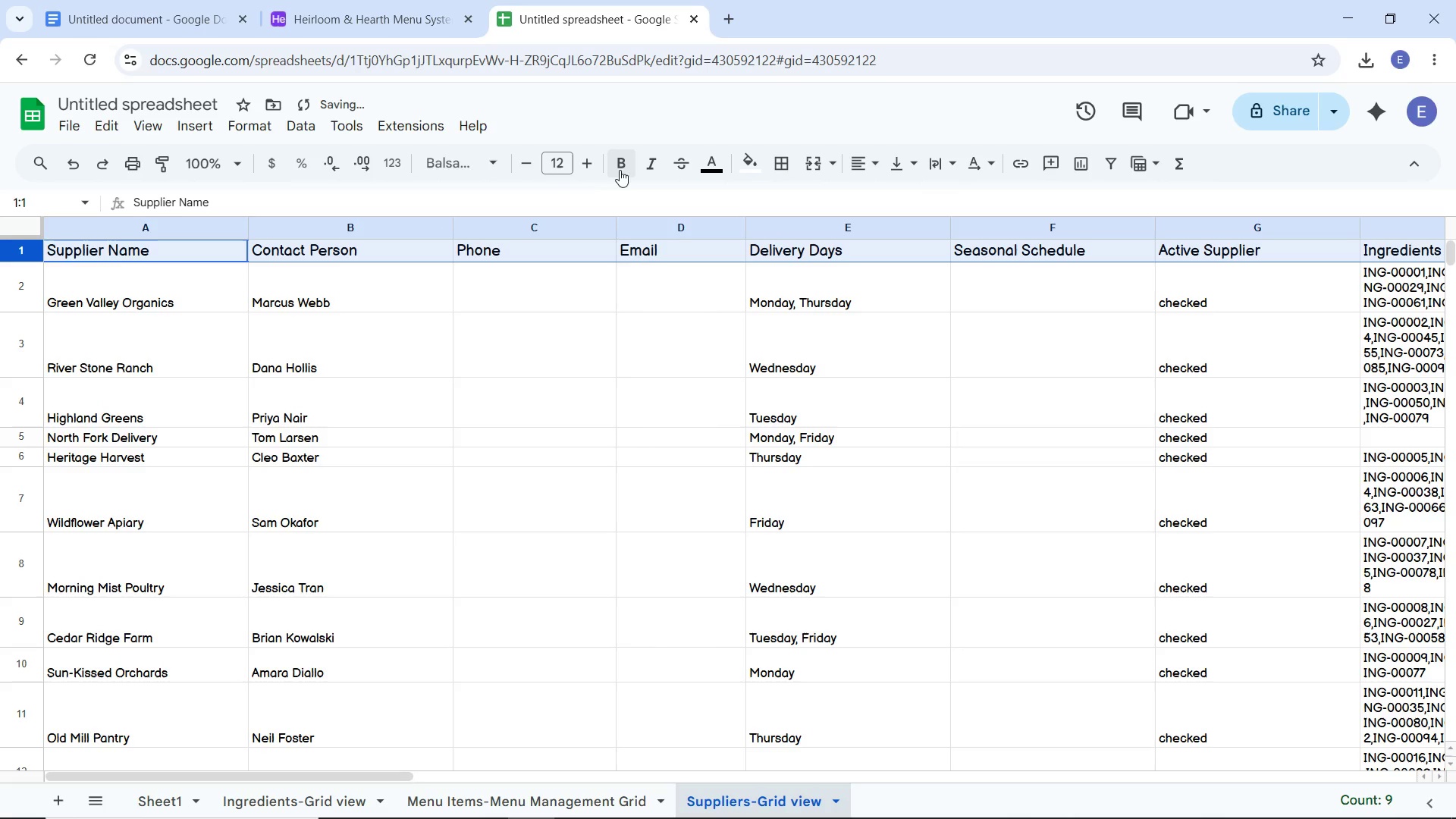 
left_click([621, 169])
 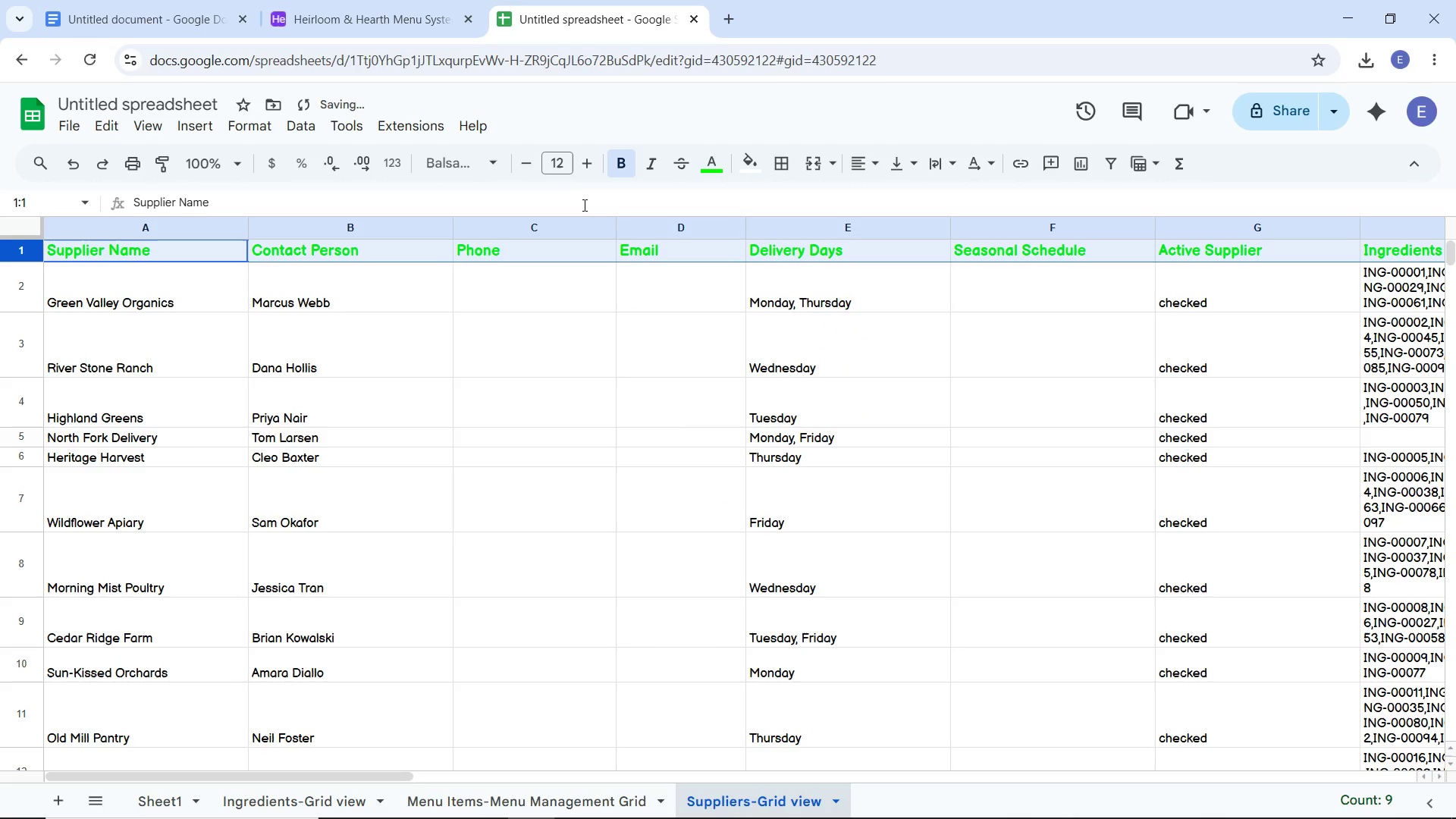 
left_click([490, 304])
 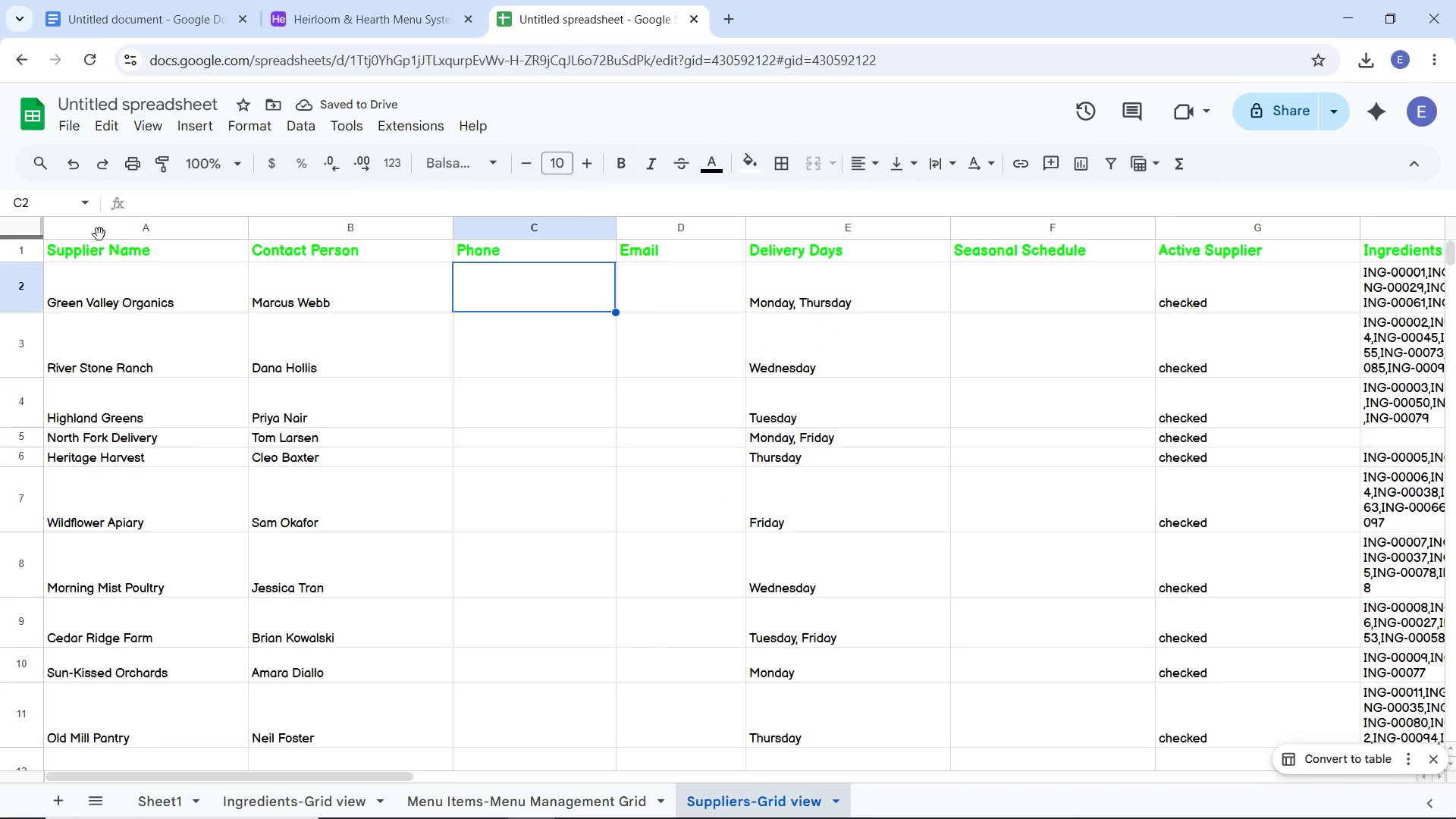 
key(Control+Z)
 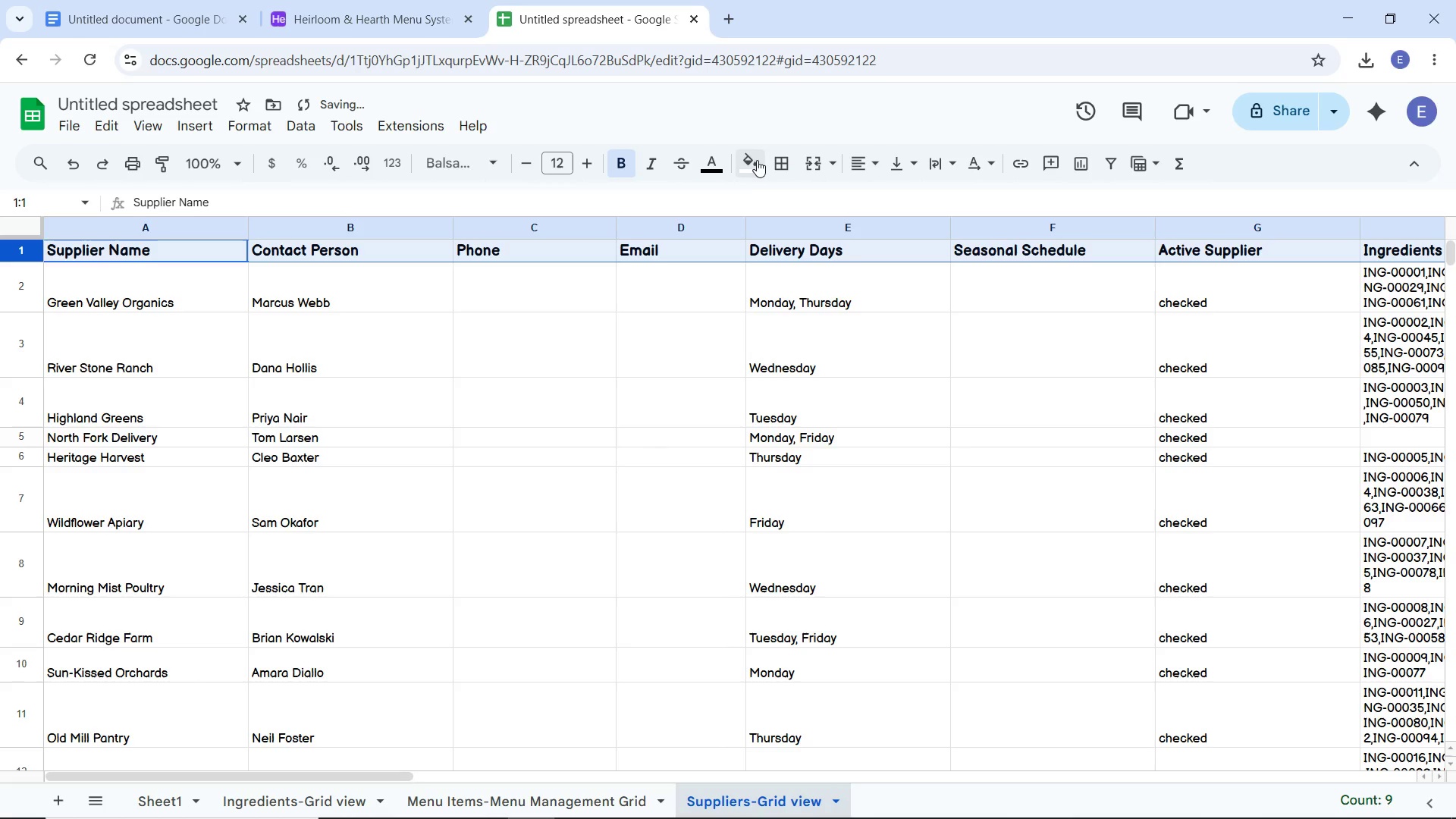 
left_click([756, 159])
 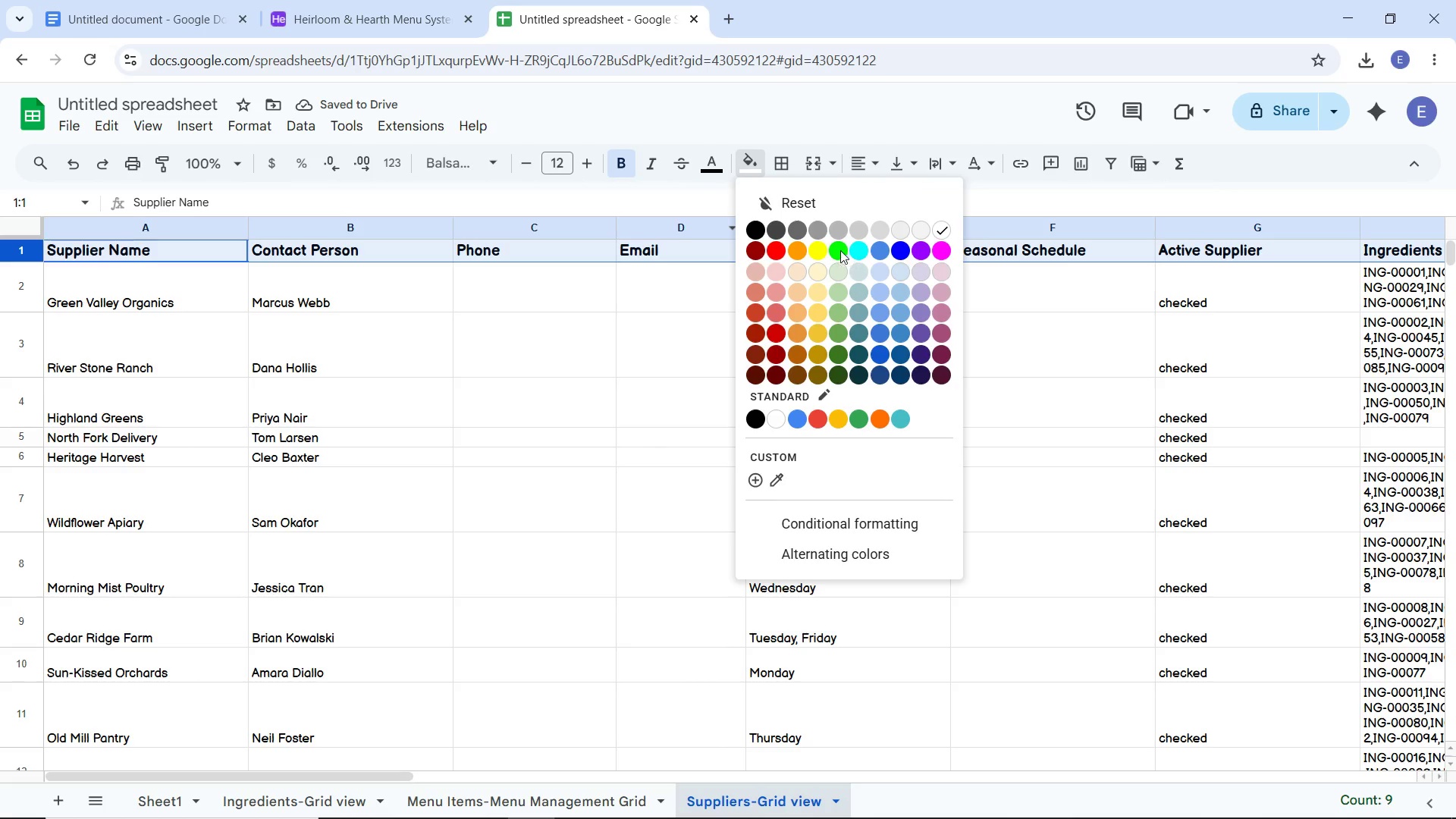 
left_click([836, 251])
 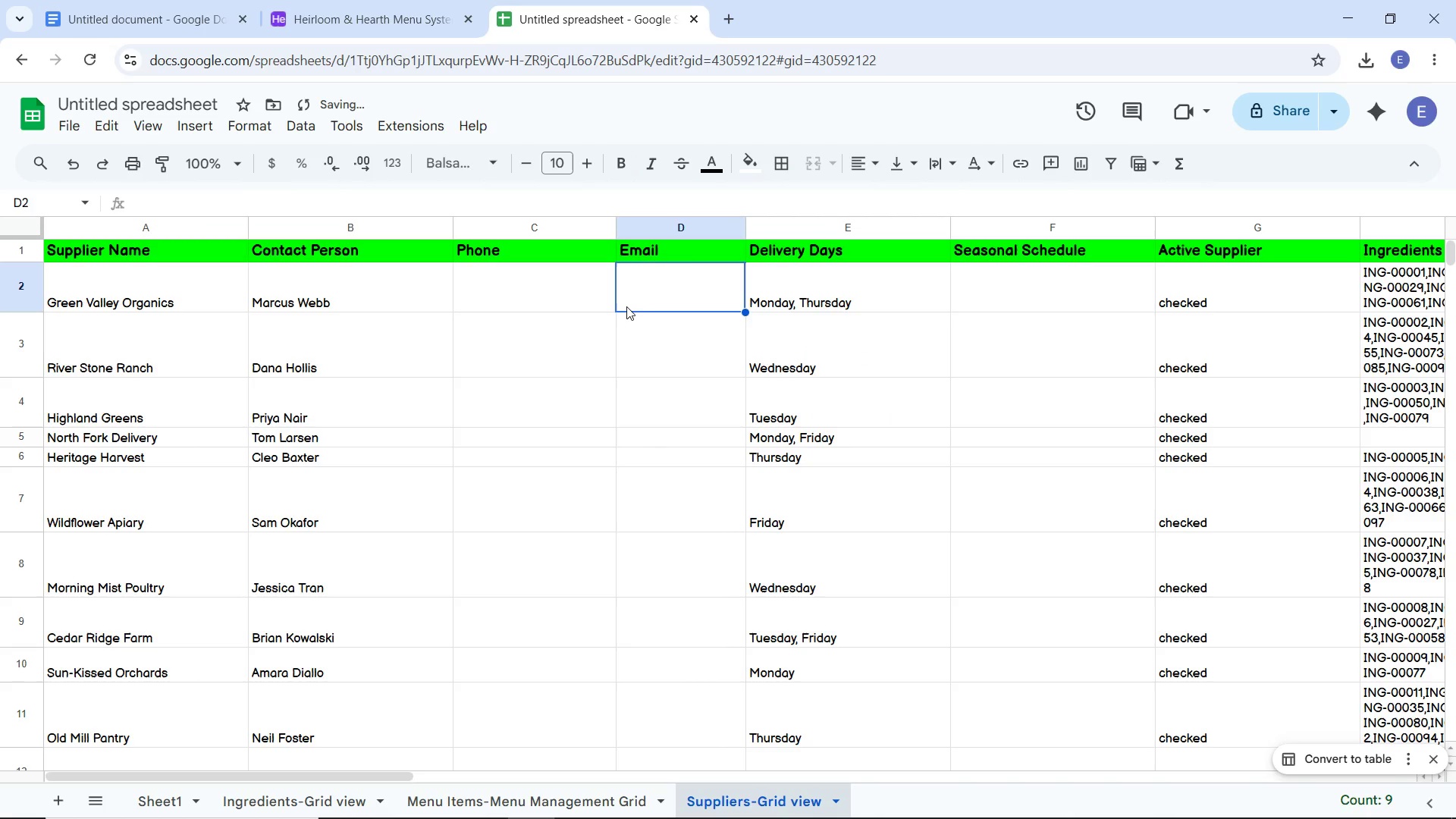 
left_click([626, 306])
 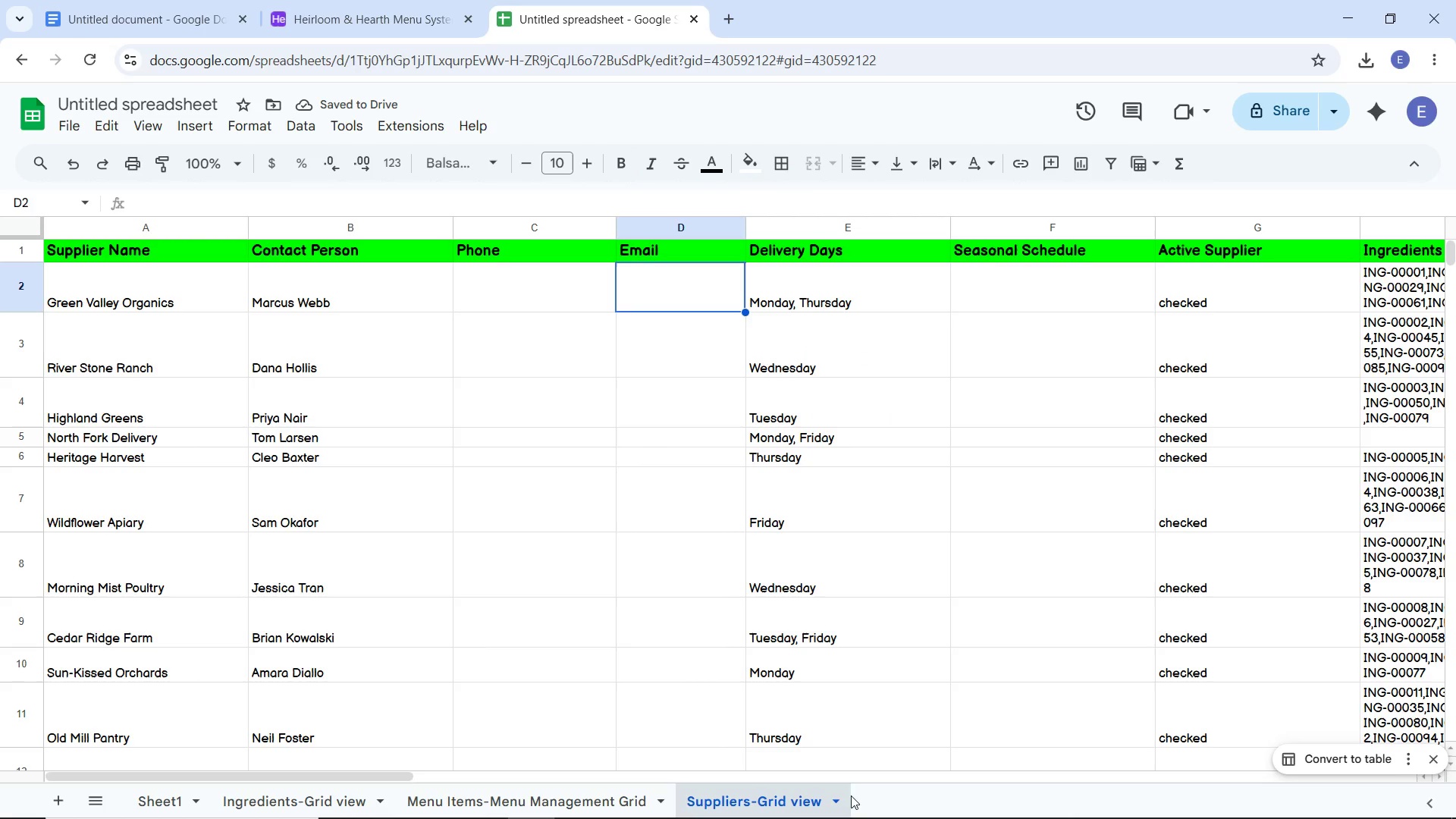 
left_click([833, 799])
 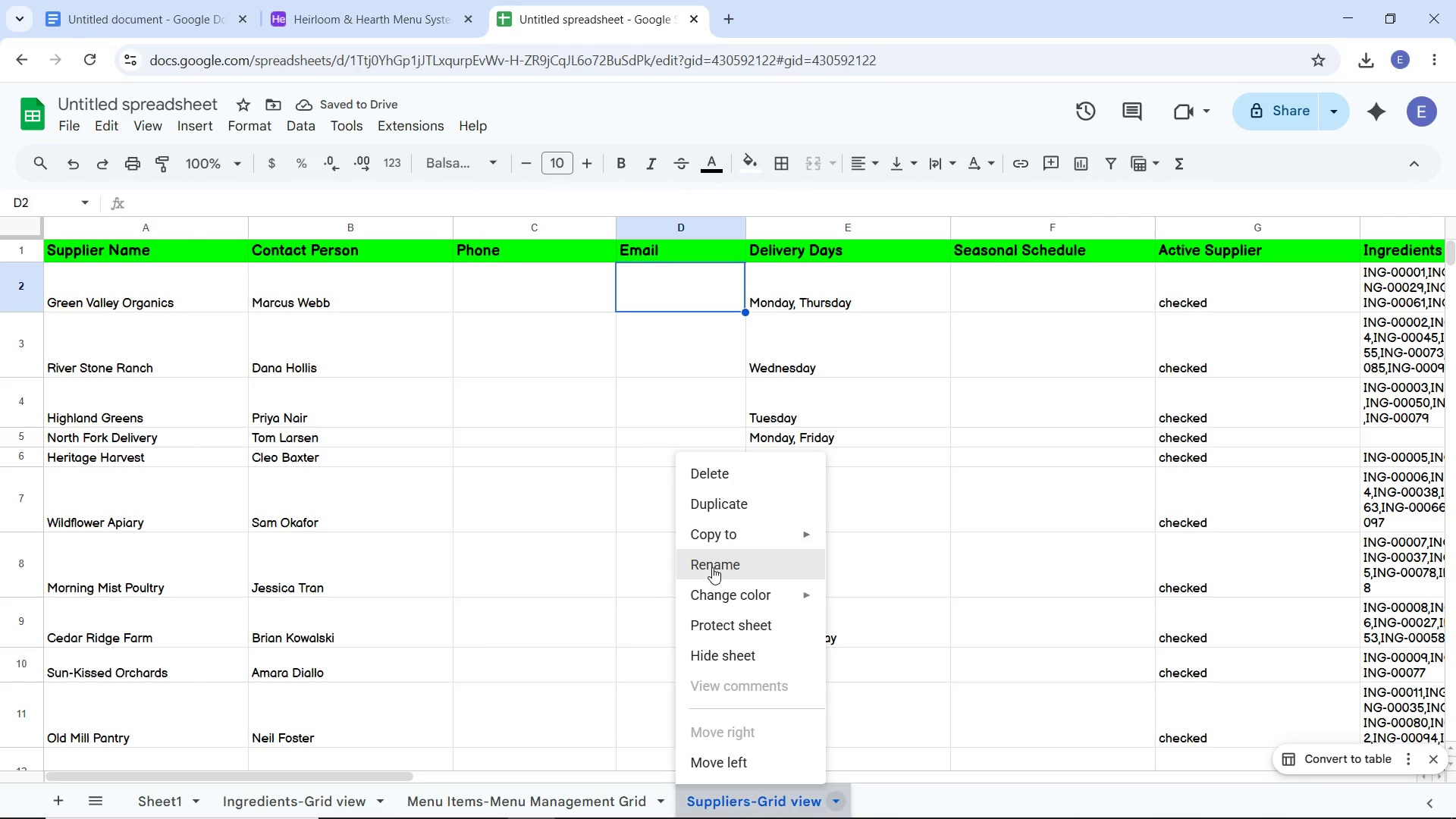 
left_click([712, 567])
 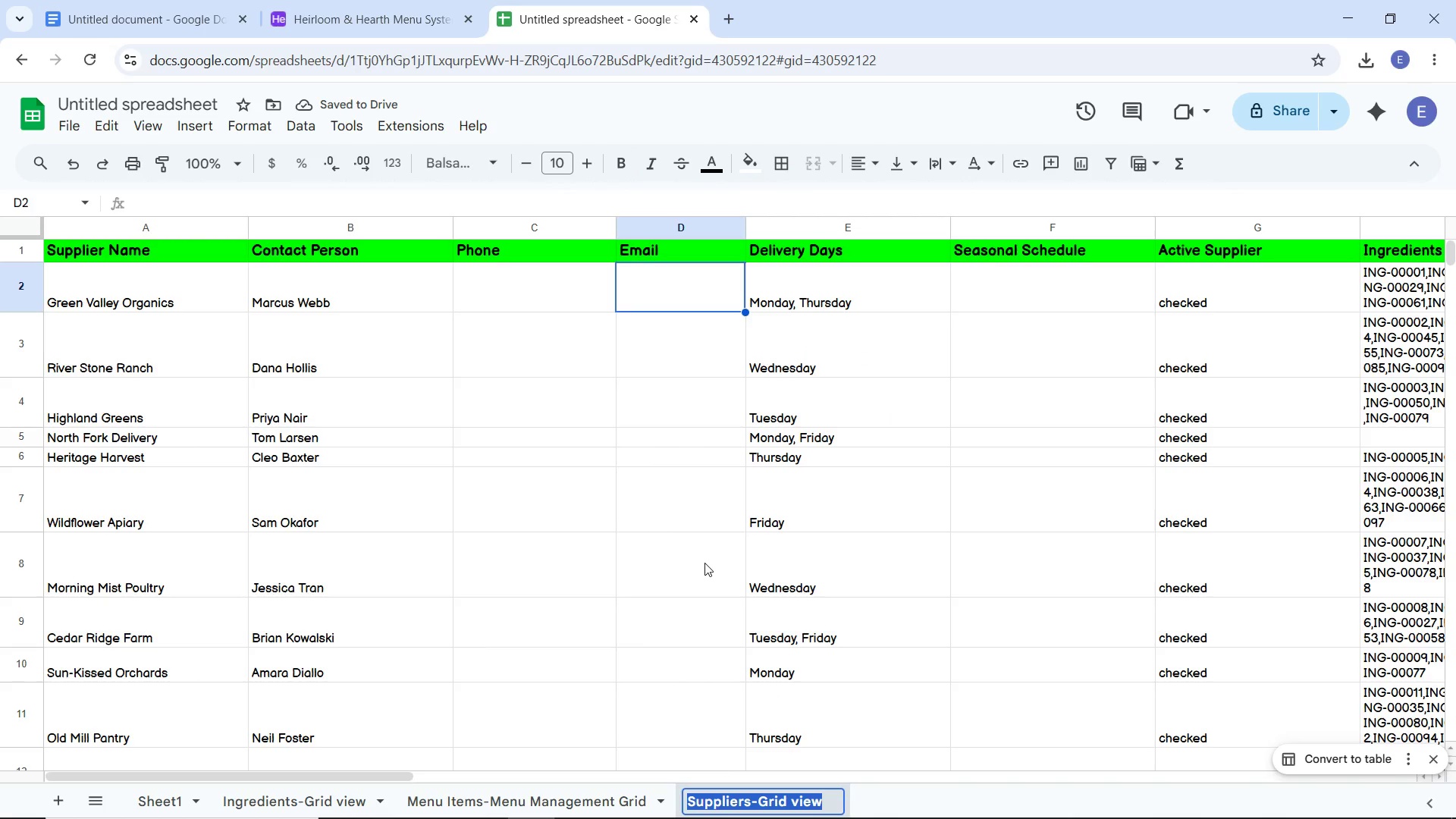 
type(Suppliers)
 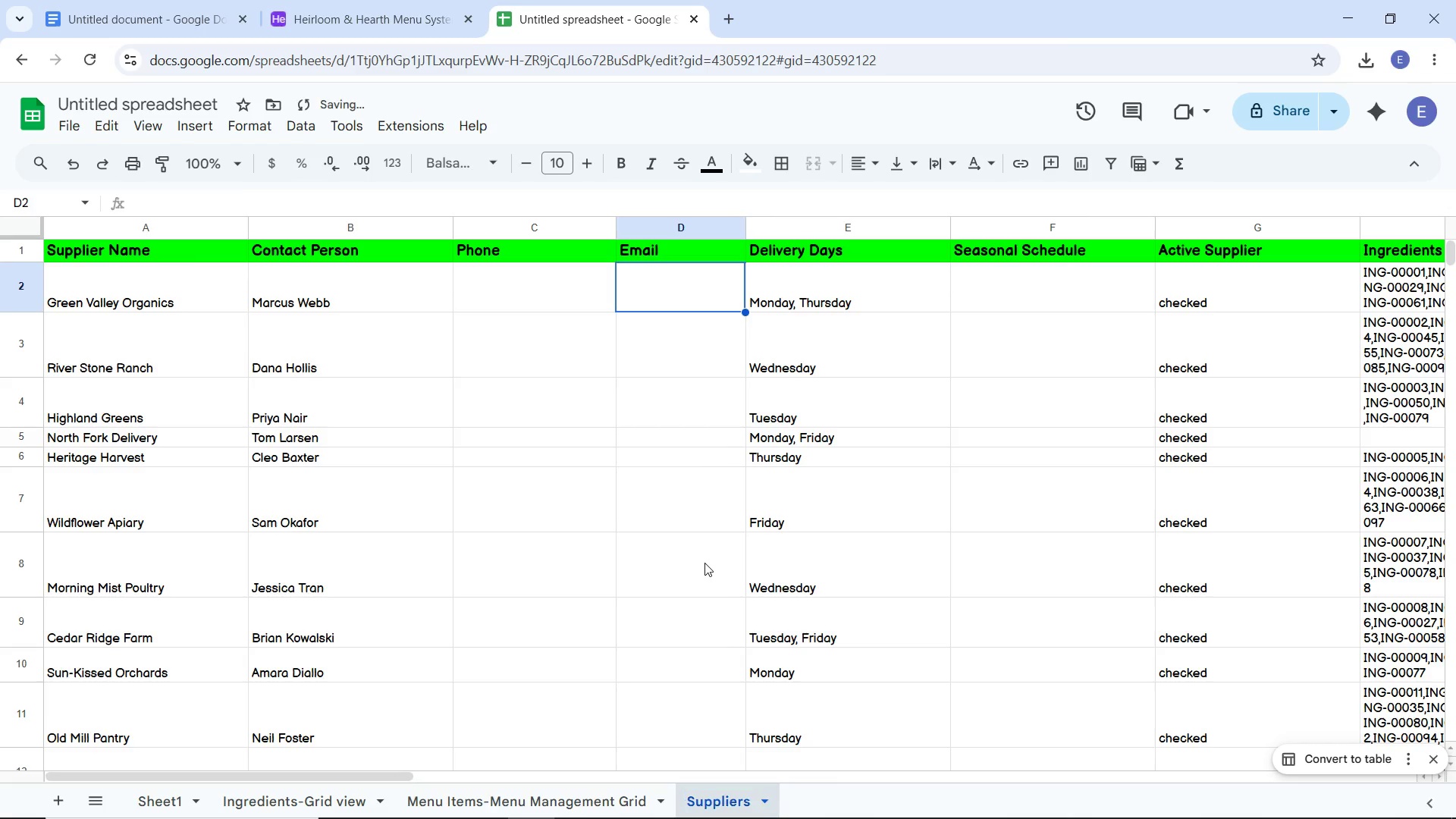 
key(Enter)
 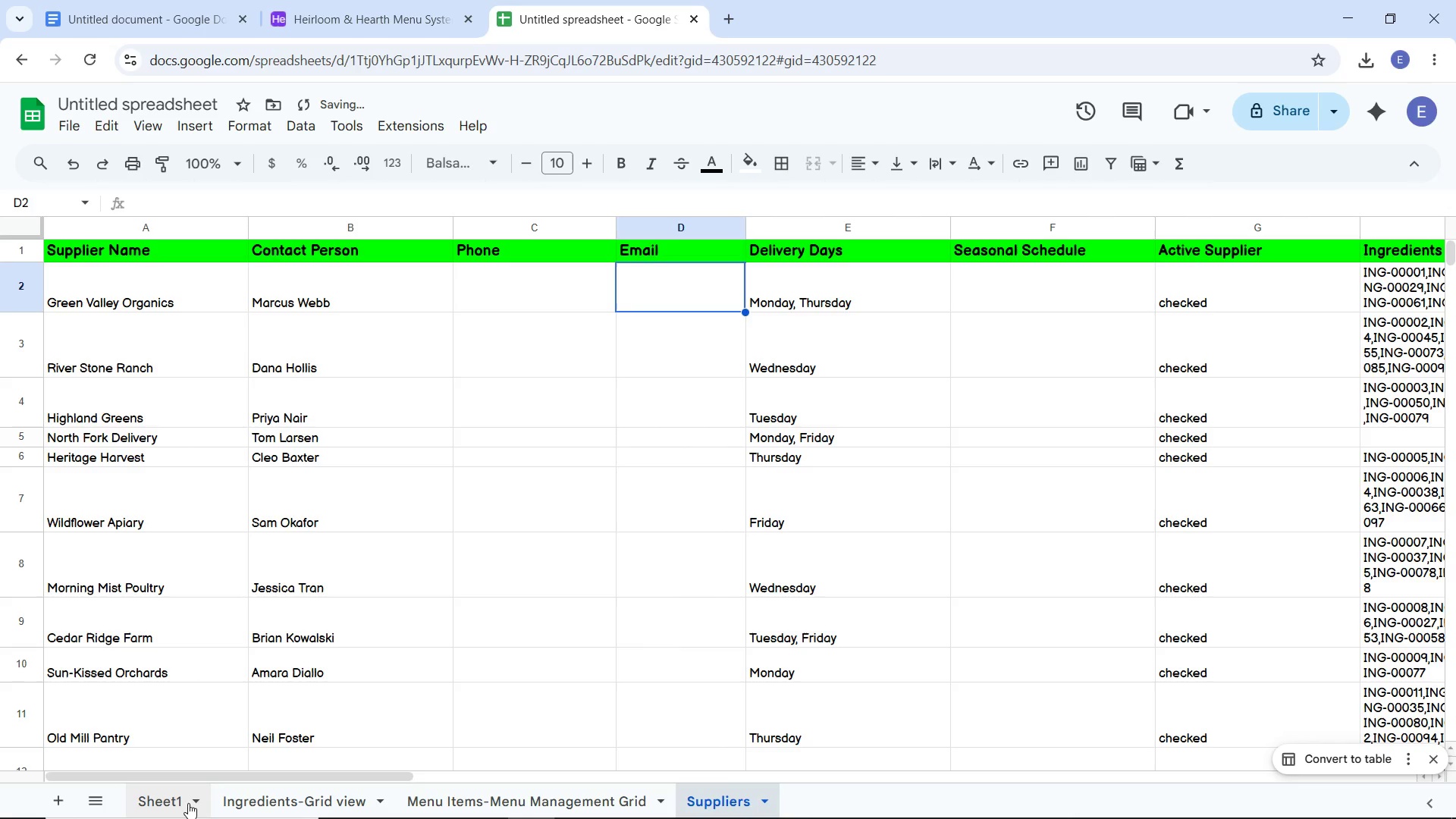 
left_click([196, 801])
 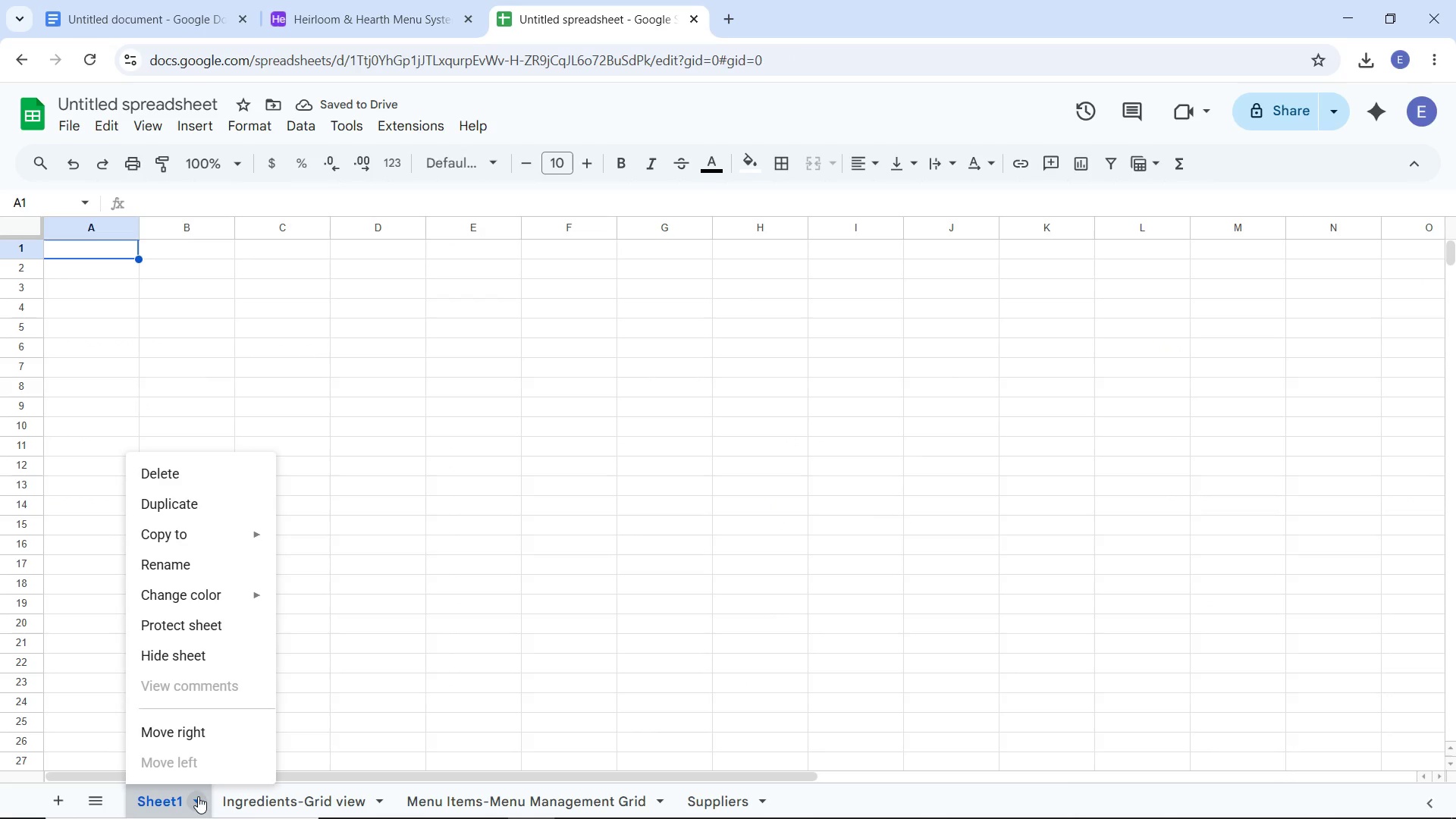 
left_click([198, 796])
 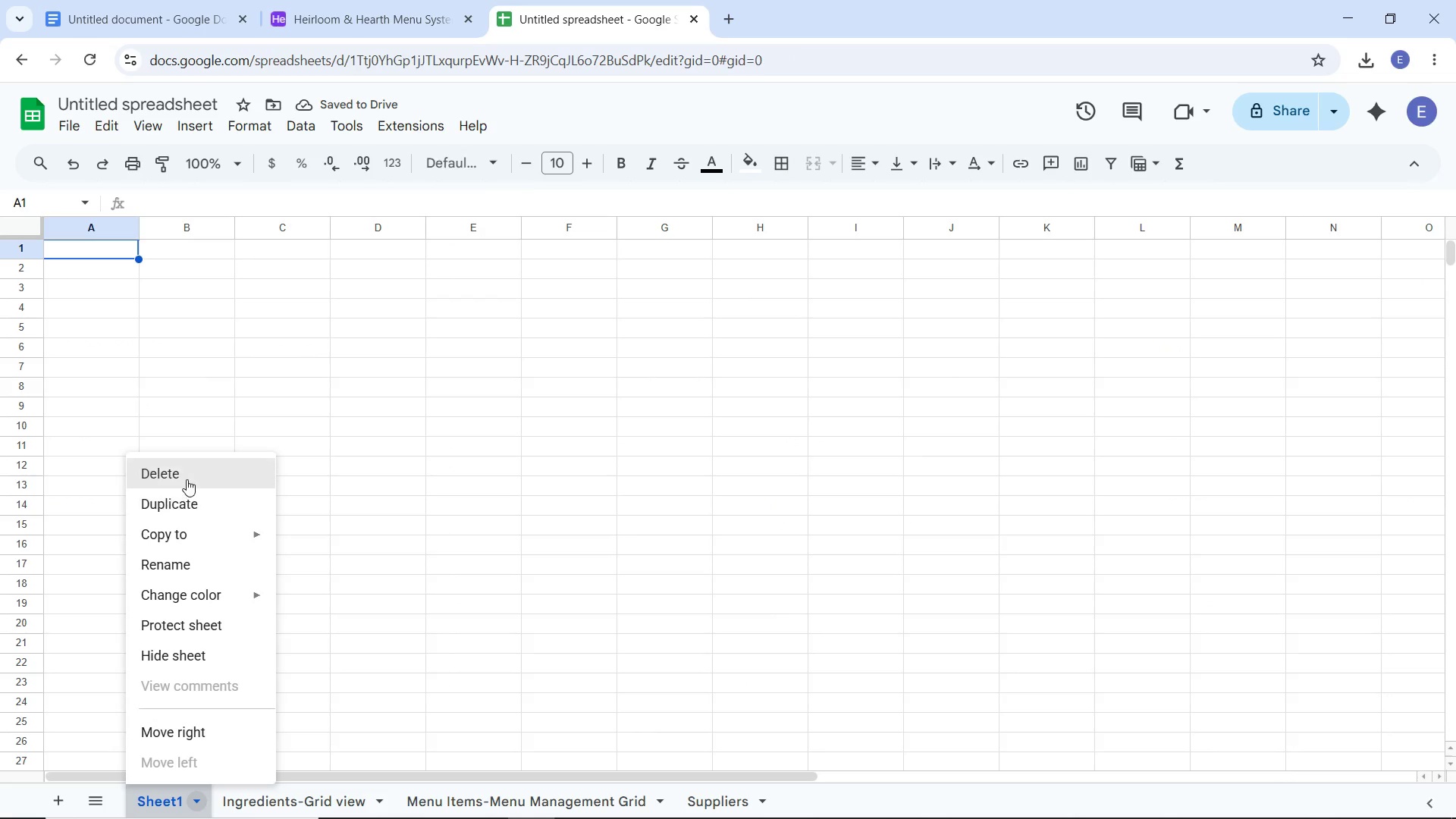 
left_click([187, 479])
 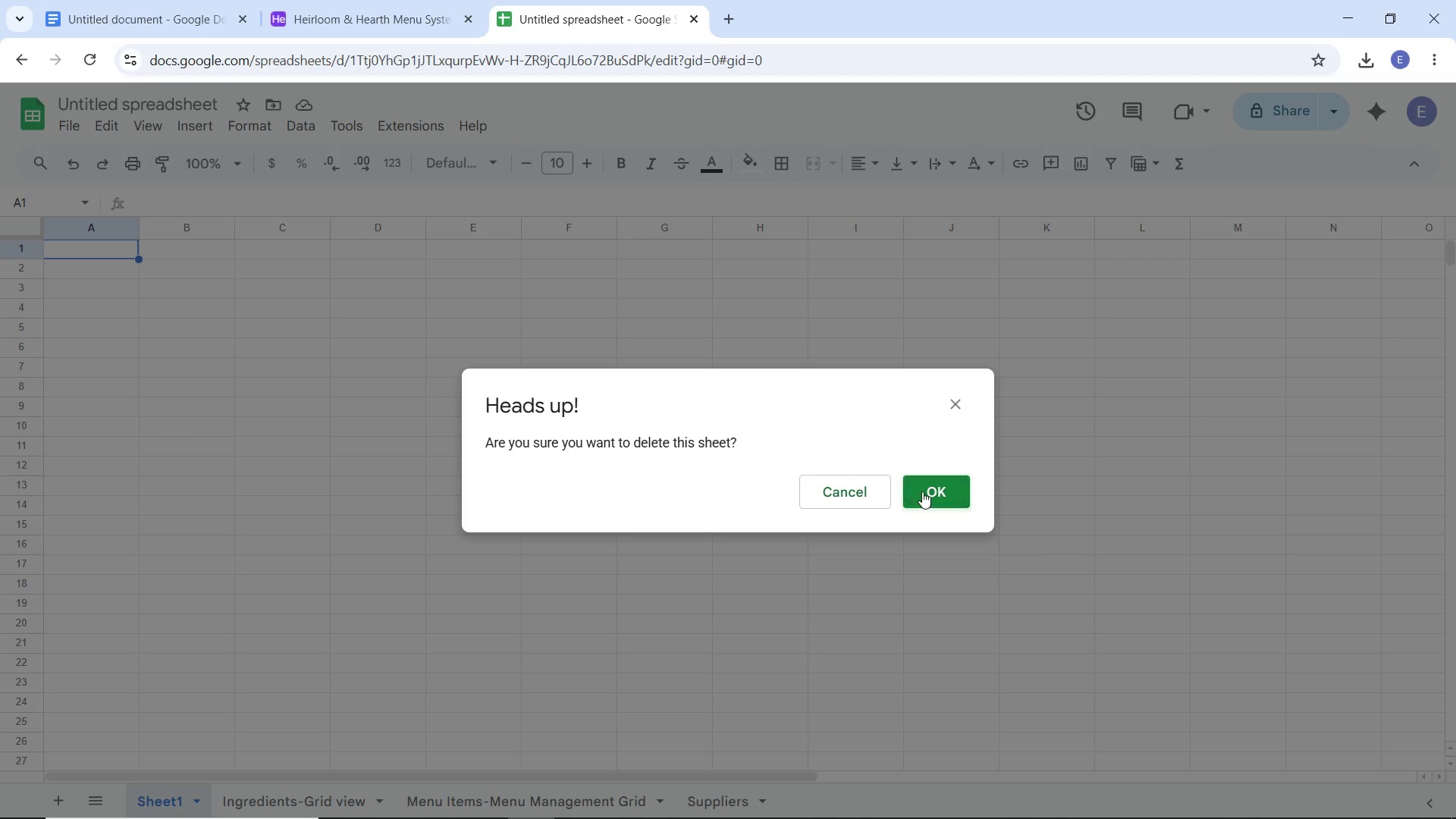 
left_click([923, 491])
 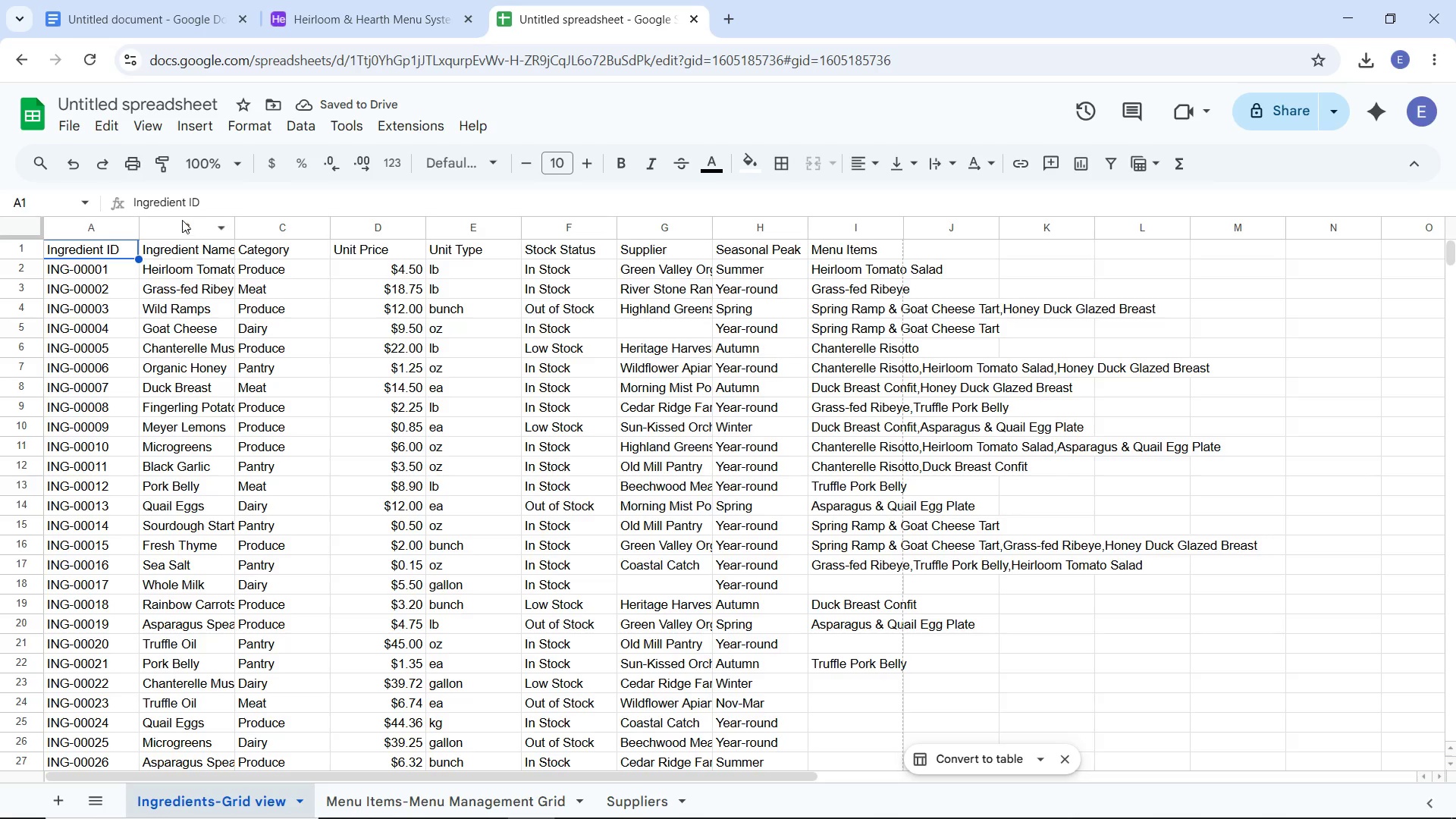 
wait(5.94)
 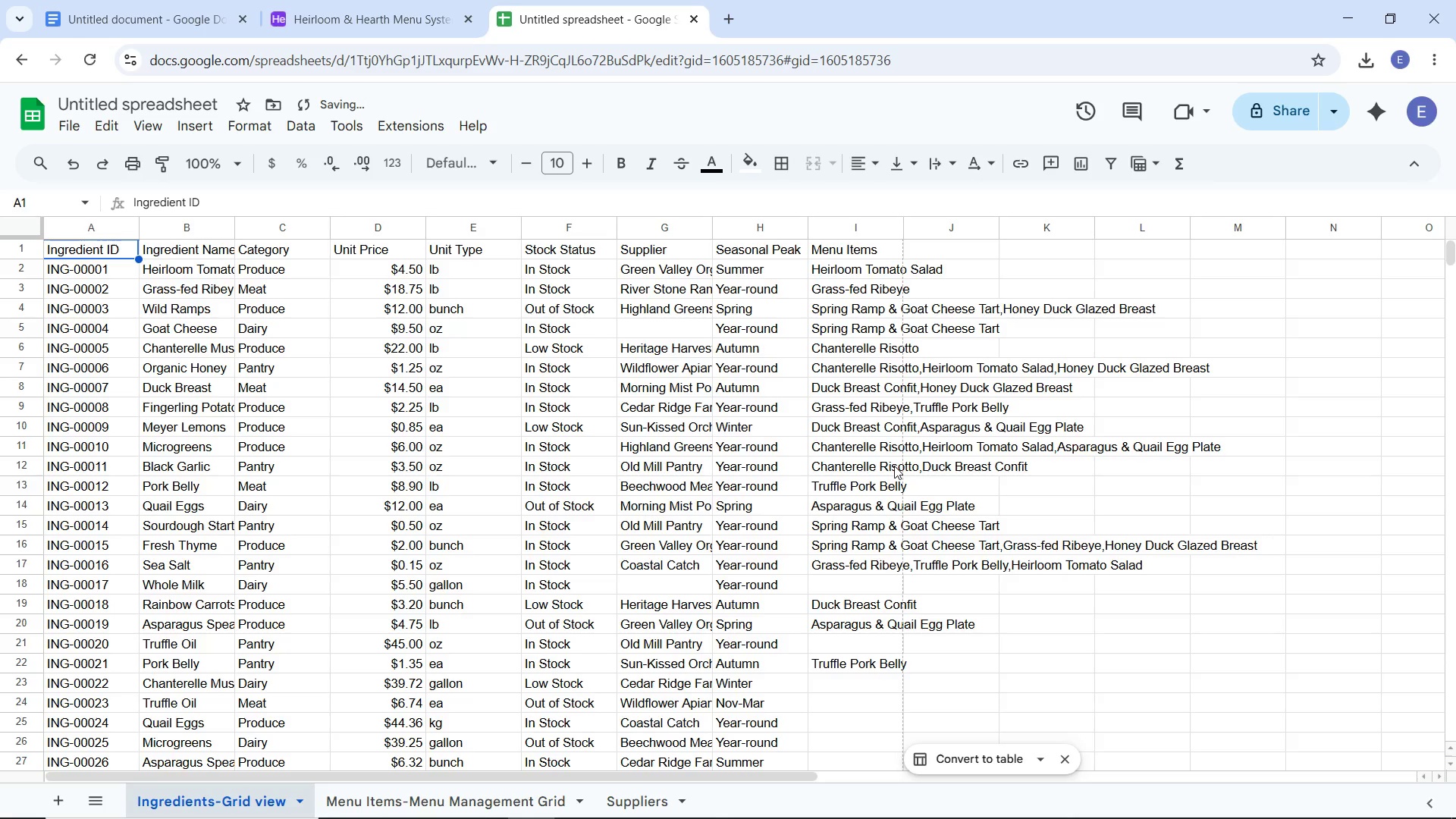 
left_click_drag(start_coordinate=[904, 224], to_coordinate=[1163, 225])
 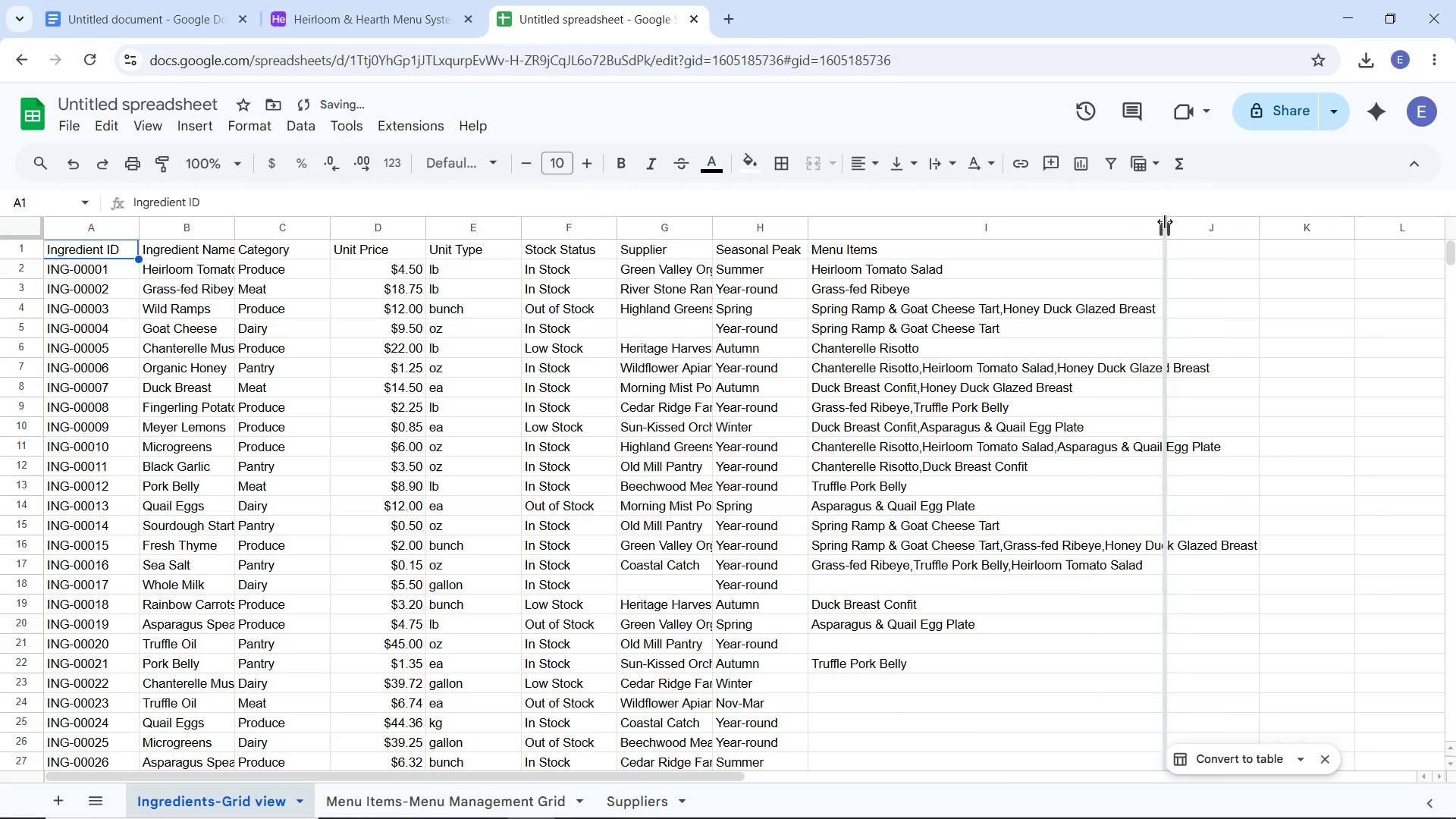 
left_click_drag(start_coordinate=[1162, 220], to_coordinate=[1271, 226])
 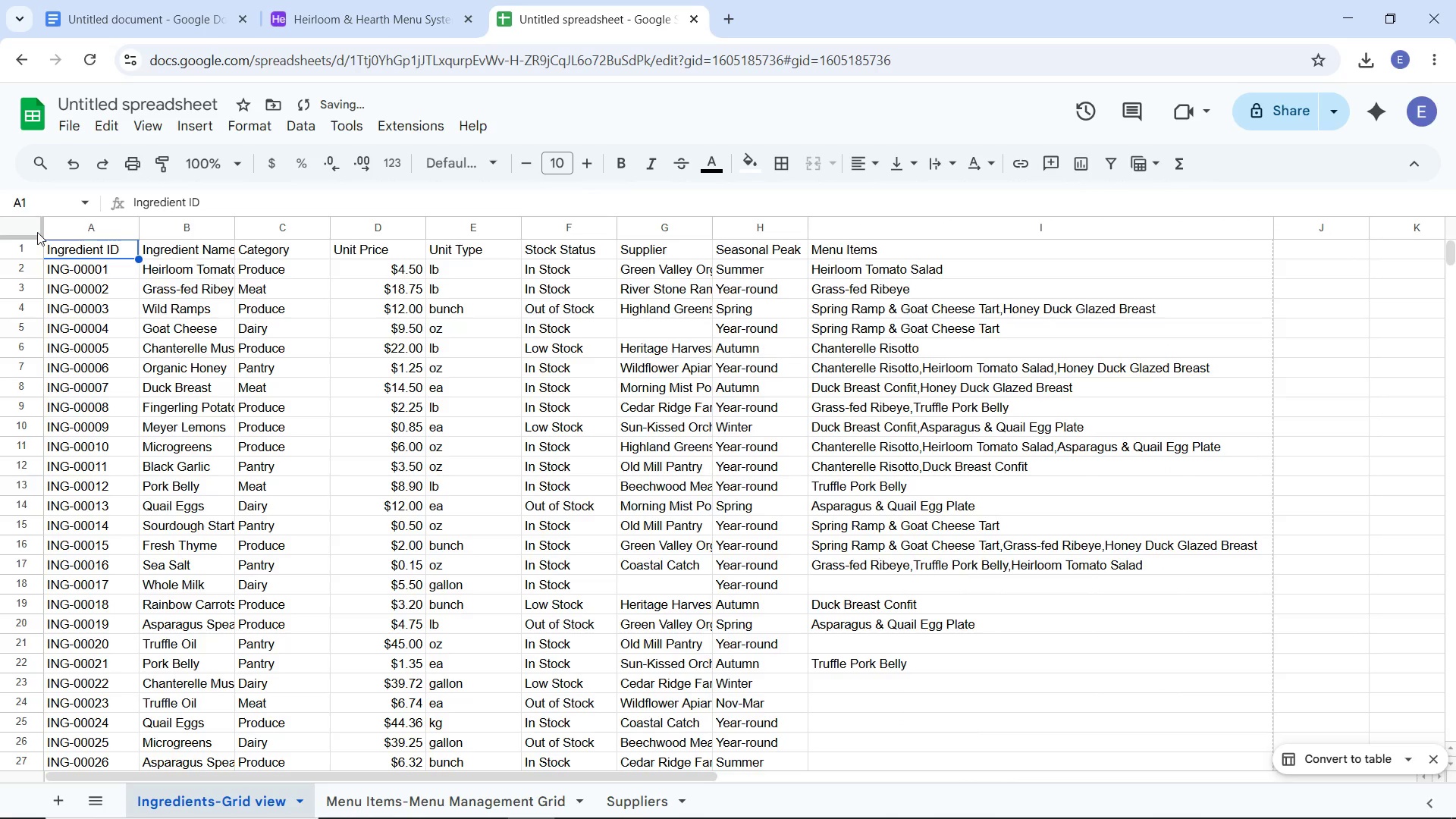 
left_click([37, 232])
 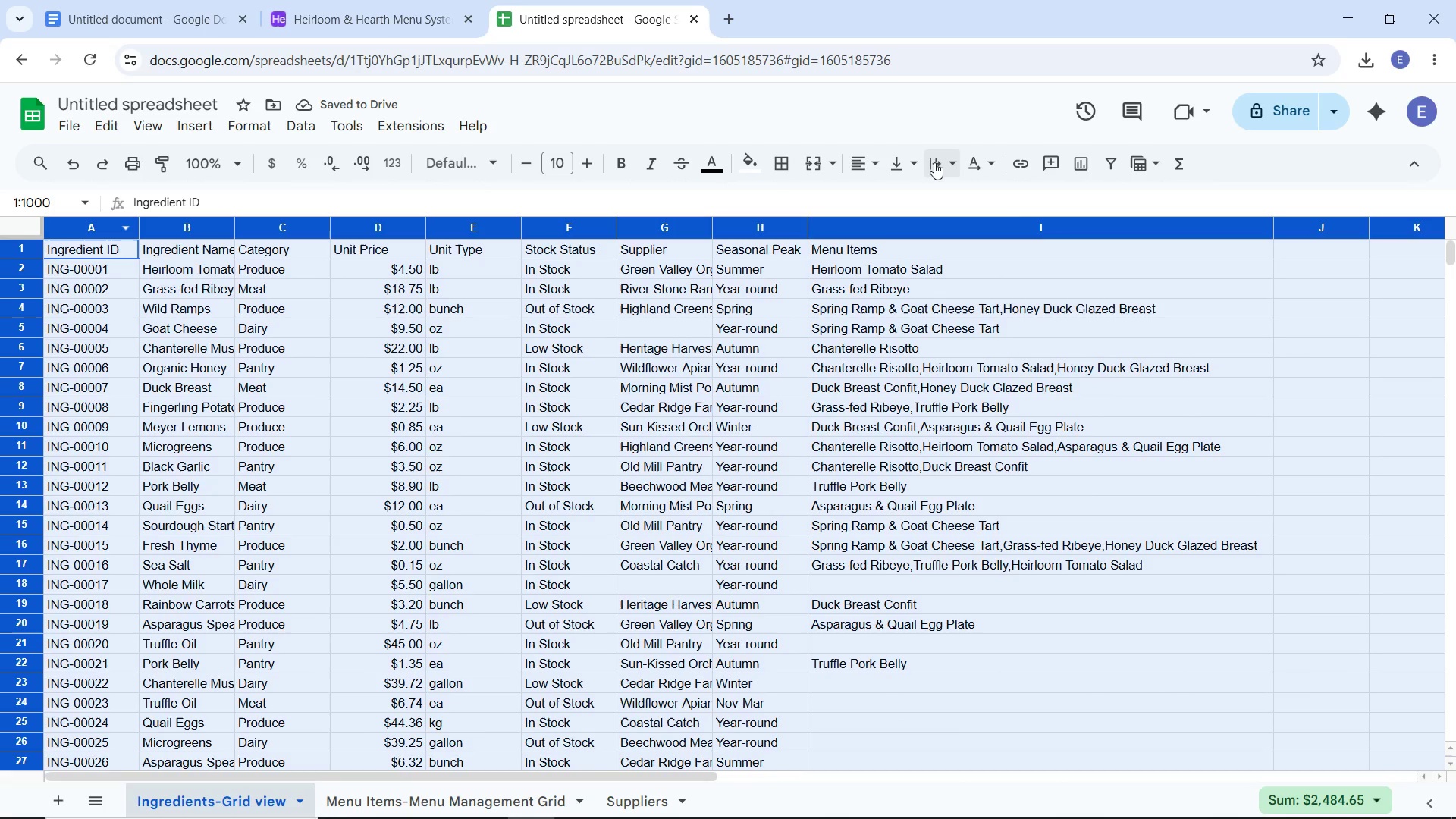 
left_click([935, 162])
 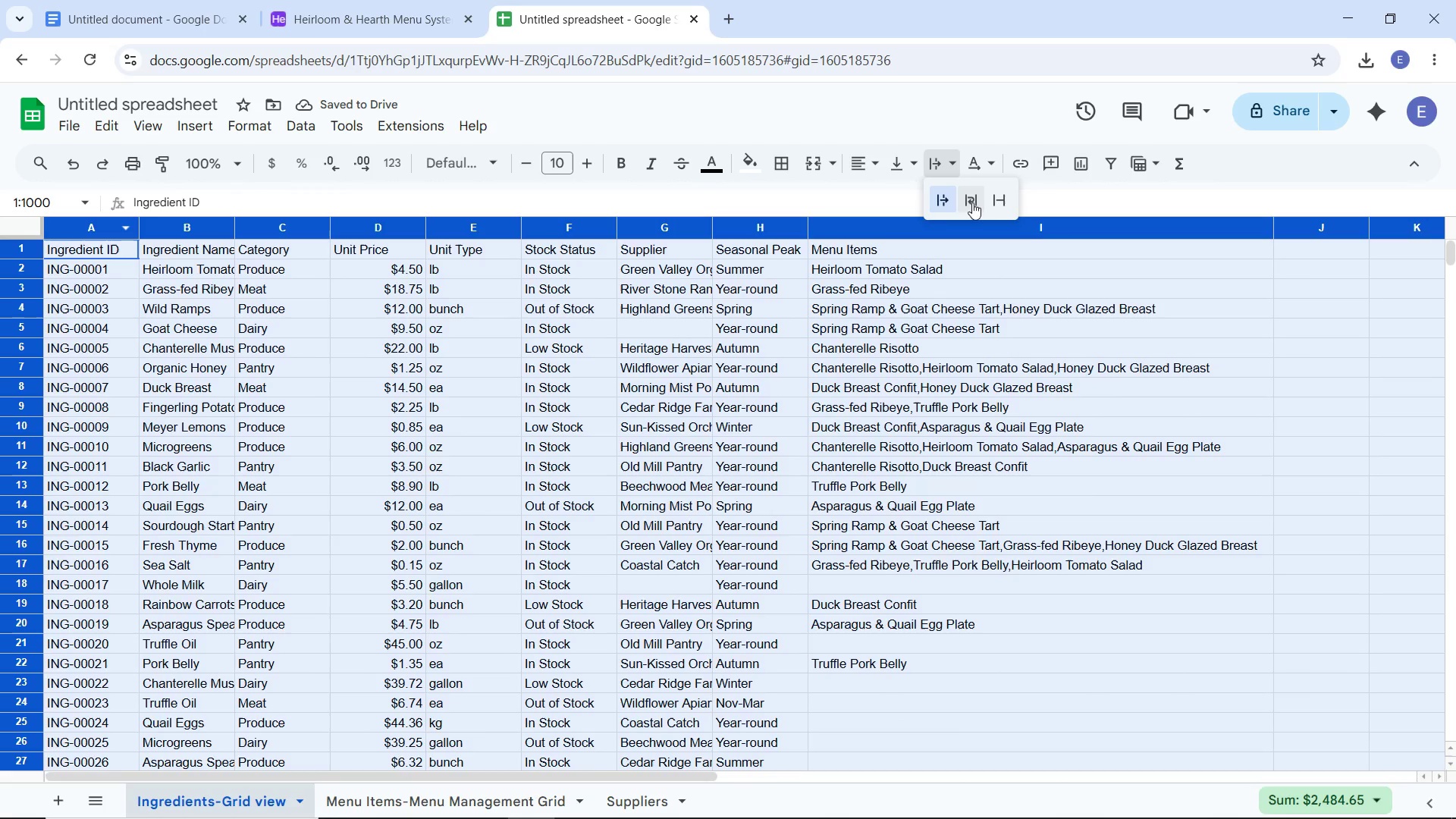 
left_click([972, 202])
 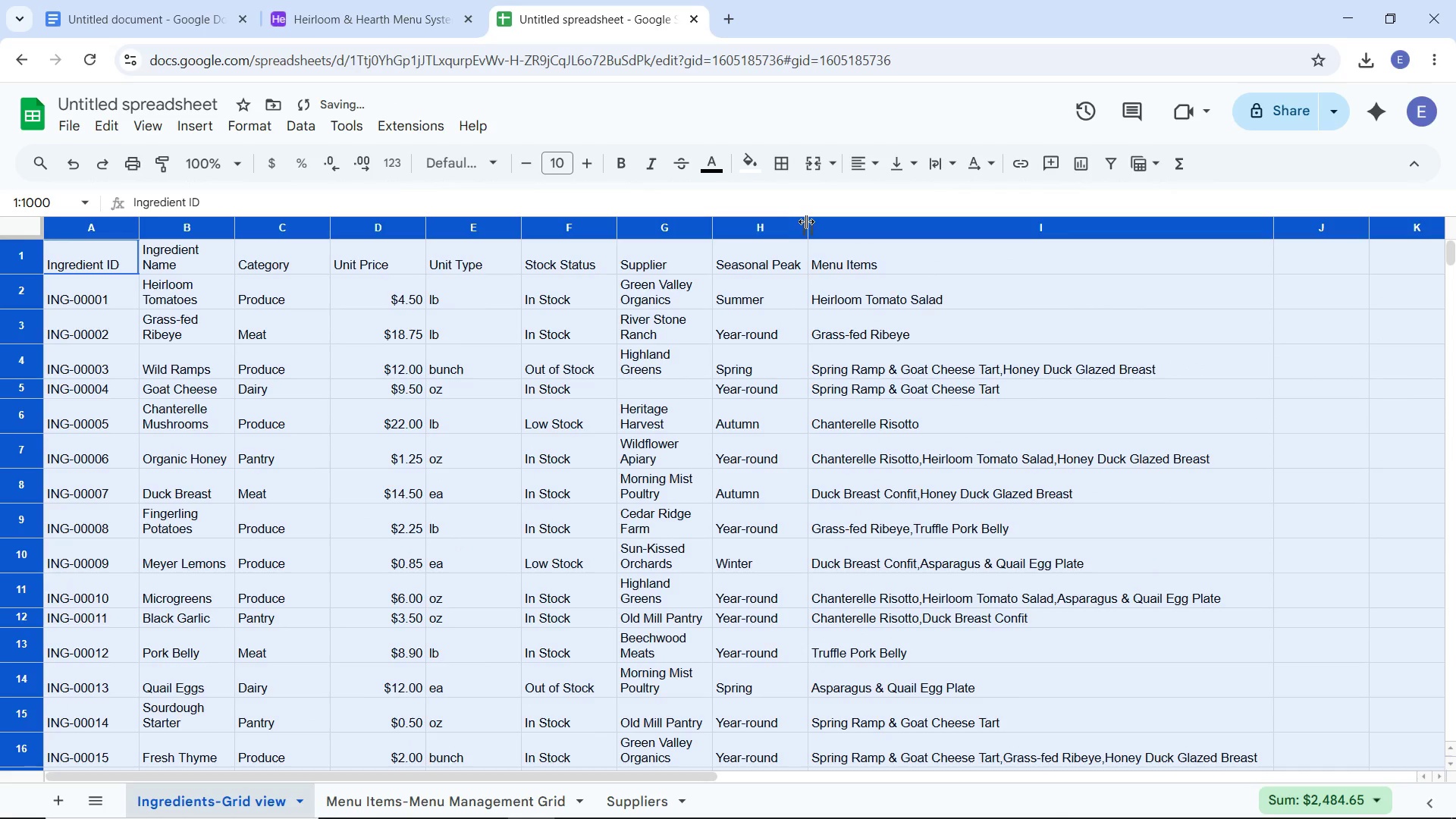 
left_click_drag(start_coordinate=[807, 221], to_coordinate=[841, 226])
 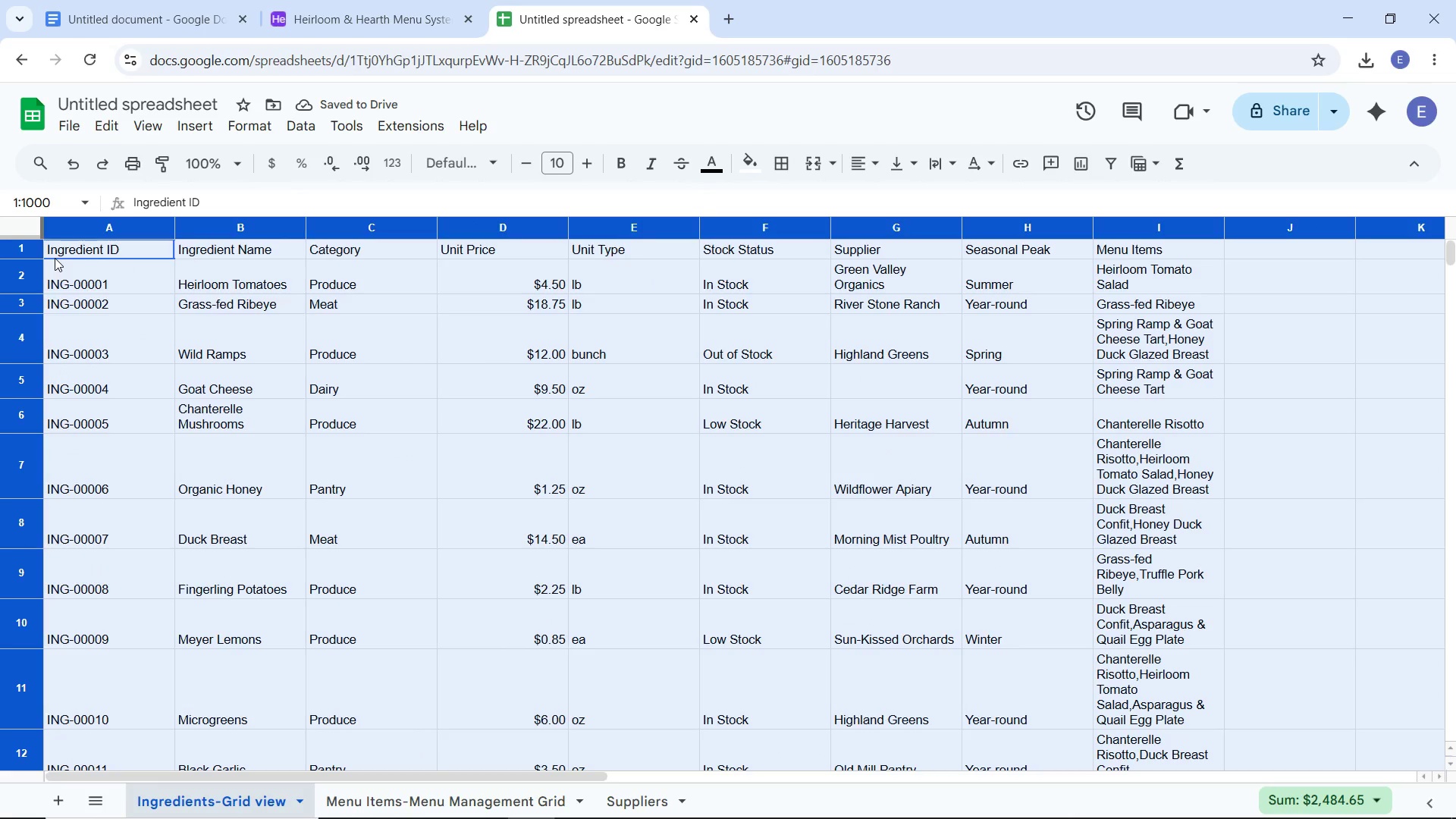 
left_click([479, 163])
 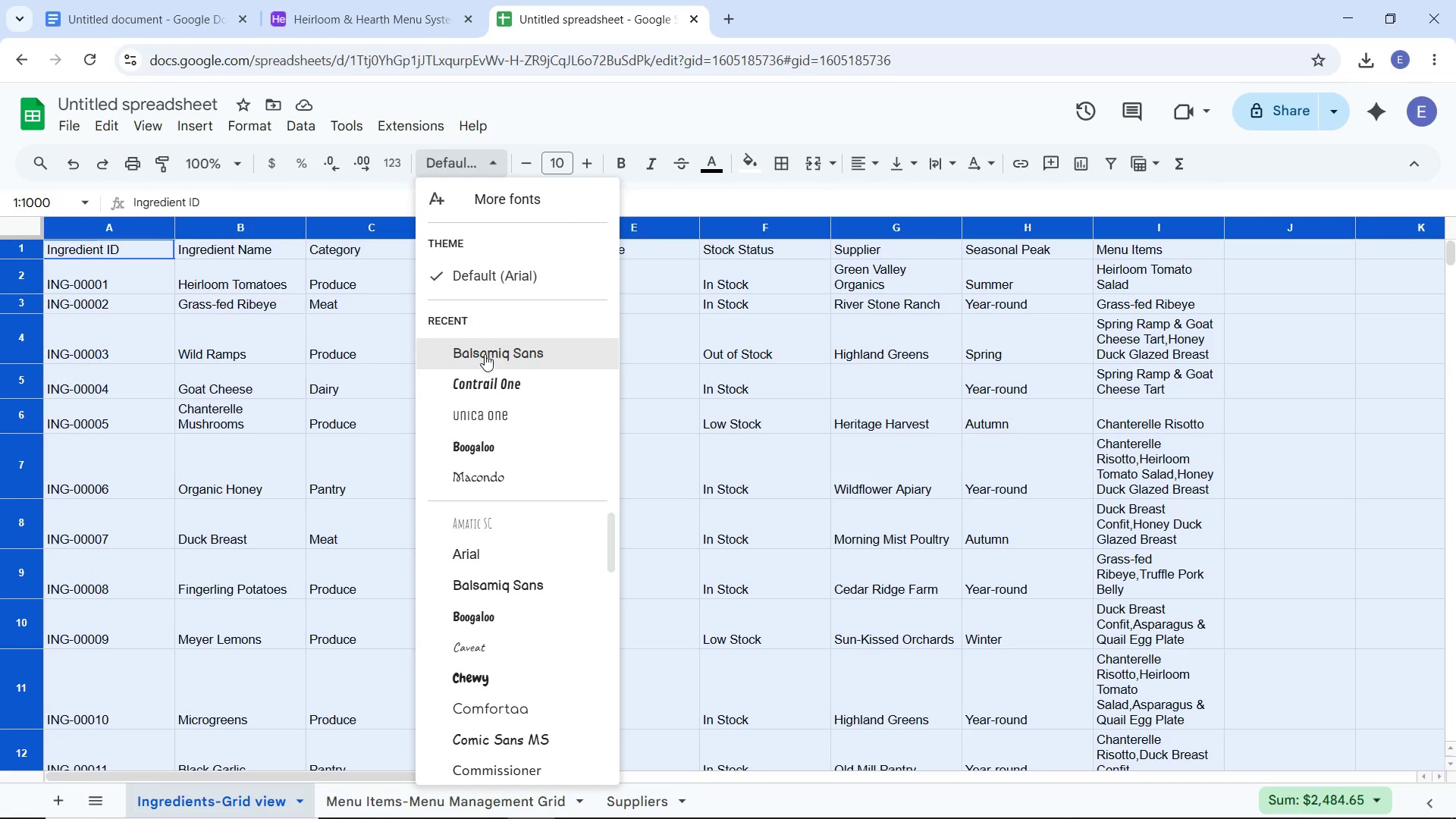 
left_click([485, 354])
 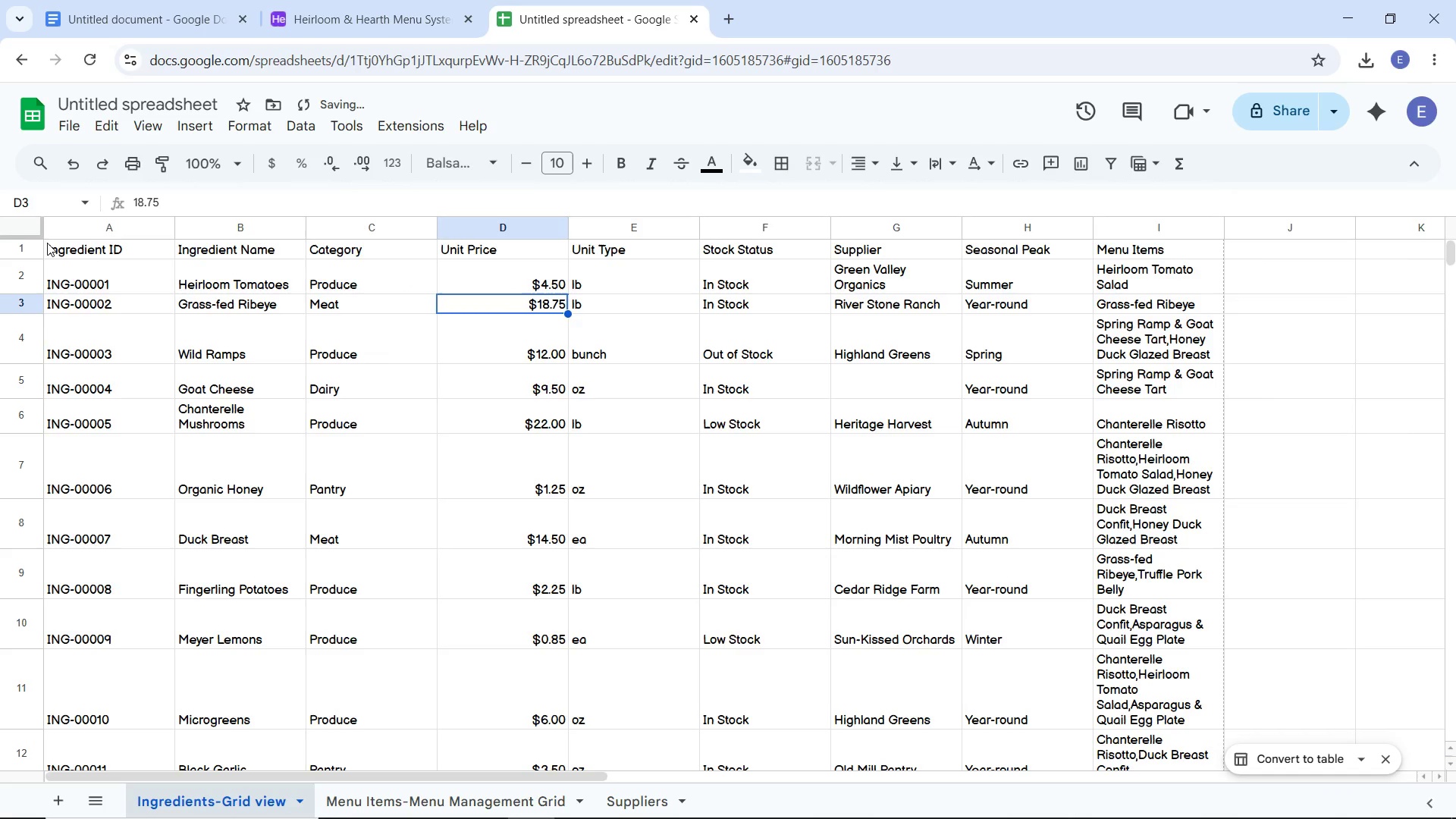 
left_click([18, 253])
 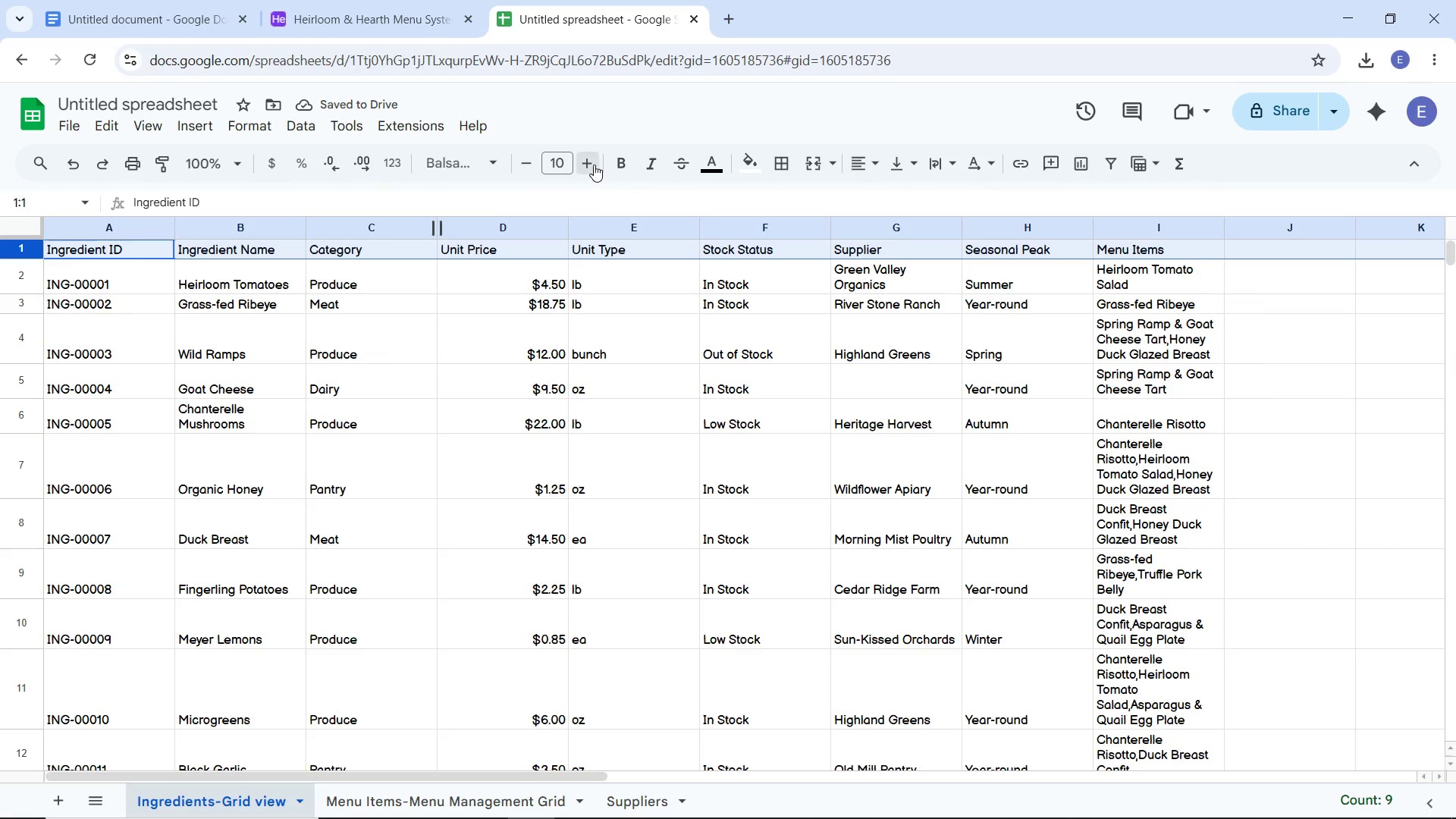 
double_click([594, 165])
 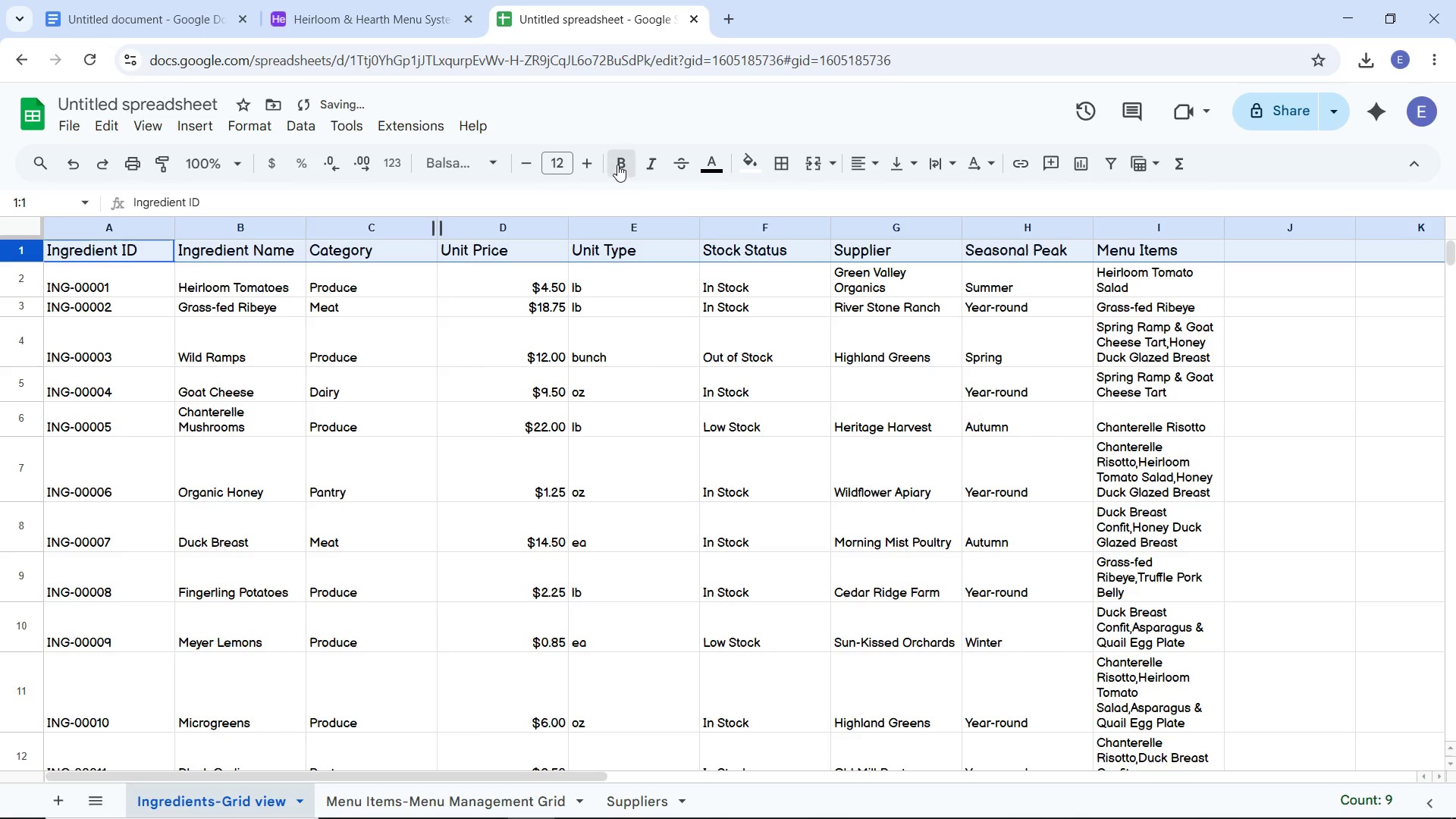 
left_click_drag(start_coordinate=[617, 165], to_coordinate=[621, 163])
 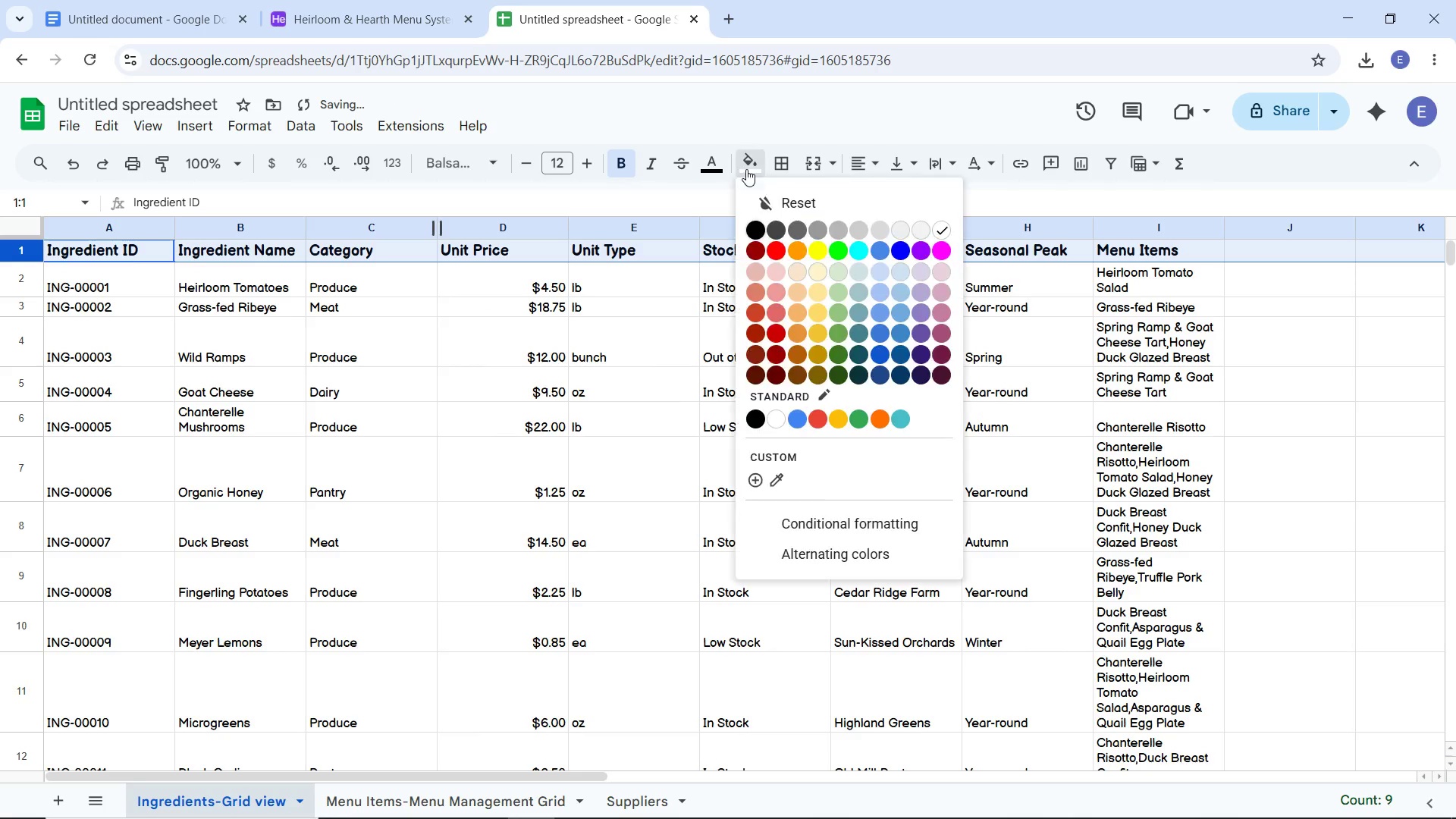 
left_click([746, 169])
 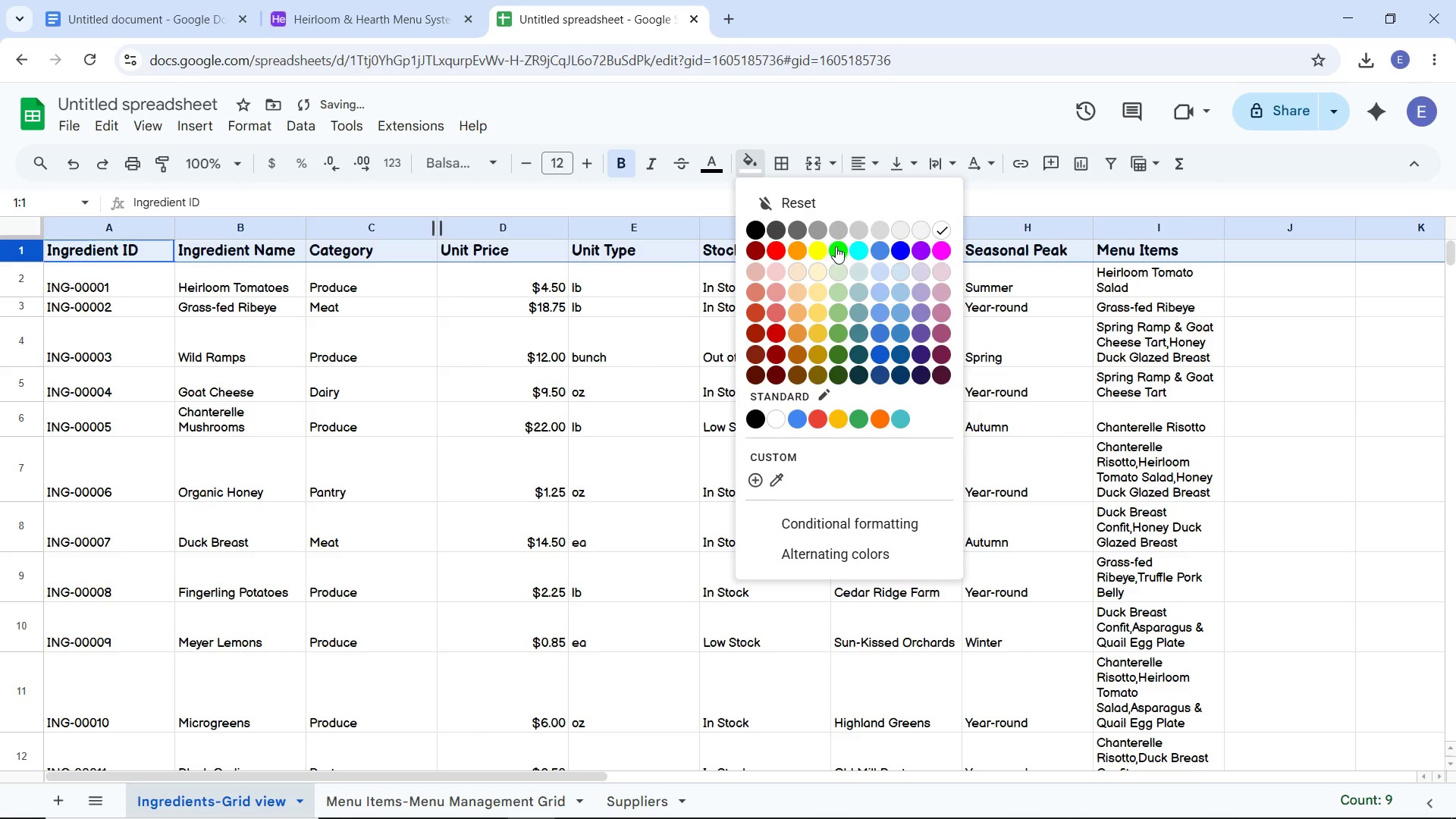 
left_click([836, 246])
 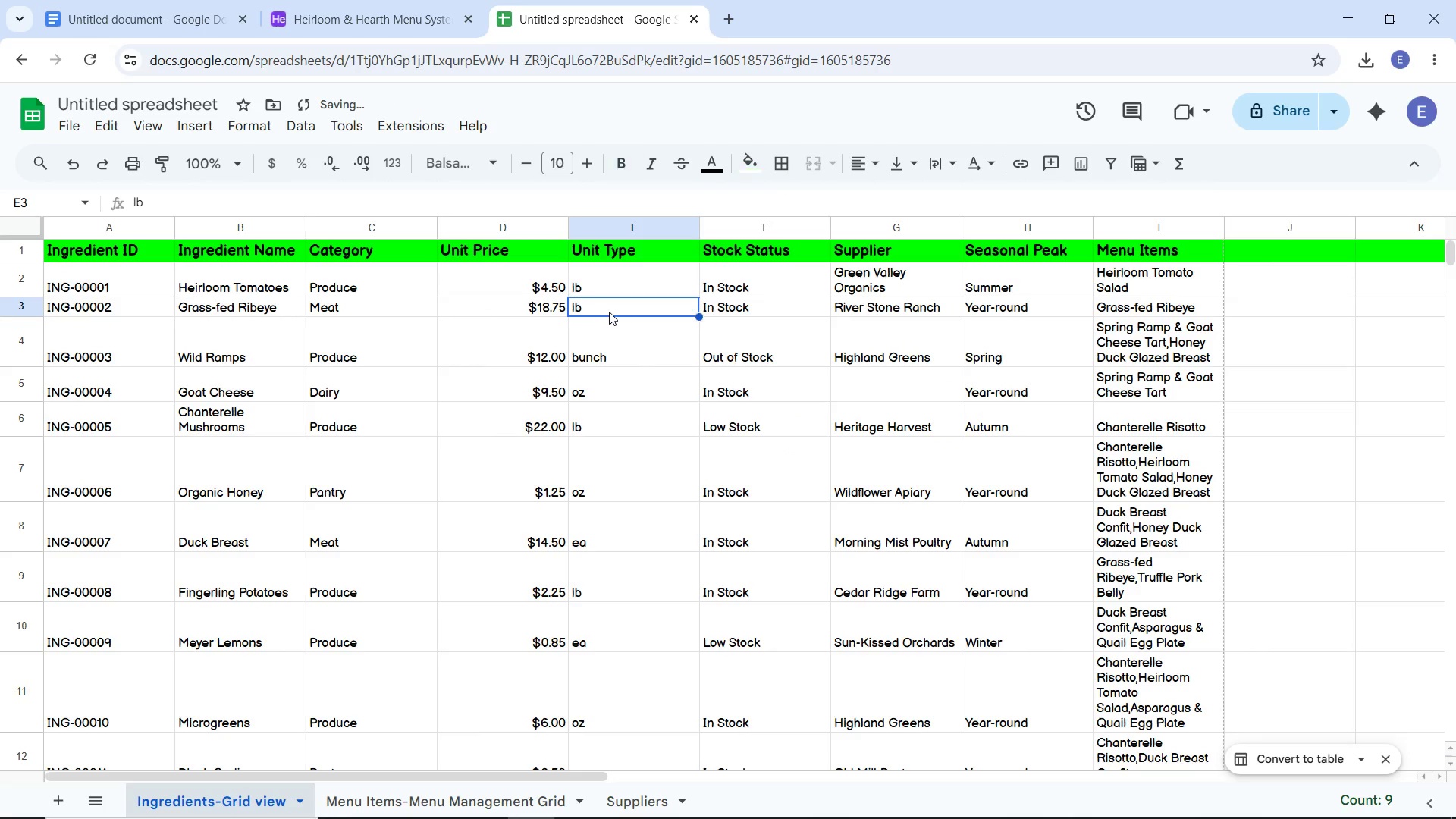 
left_click([611, 312])
 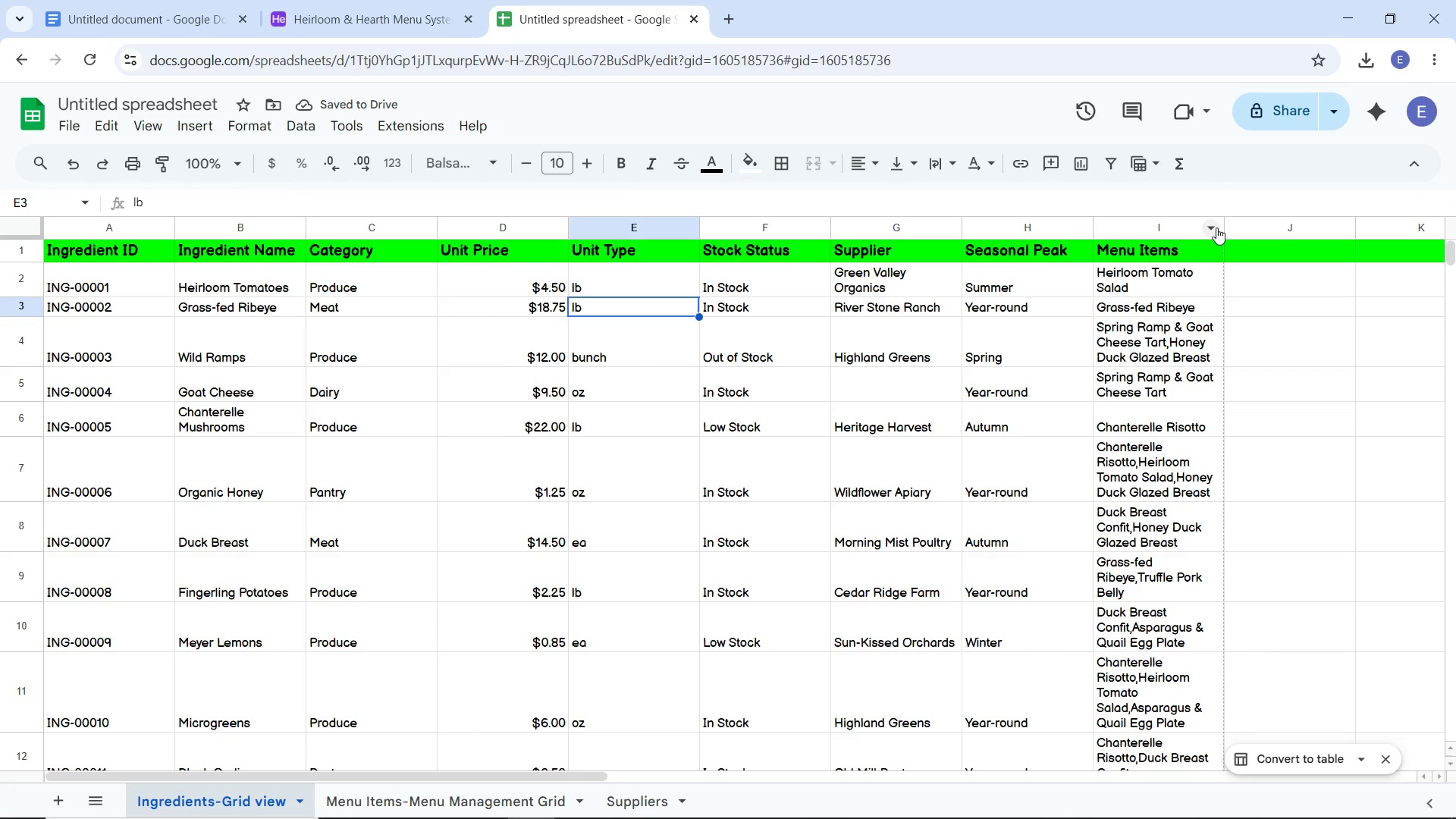 
left_click_drag(start_coordinate=[1222, 228], to_coordinate=[1249, 230])
 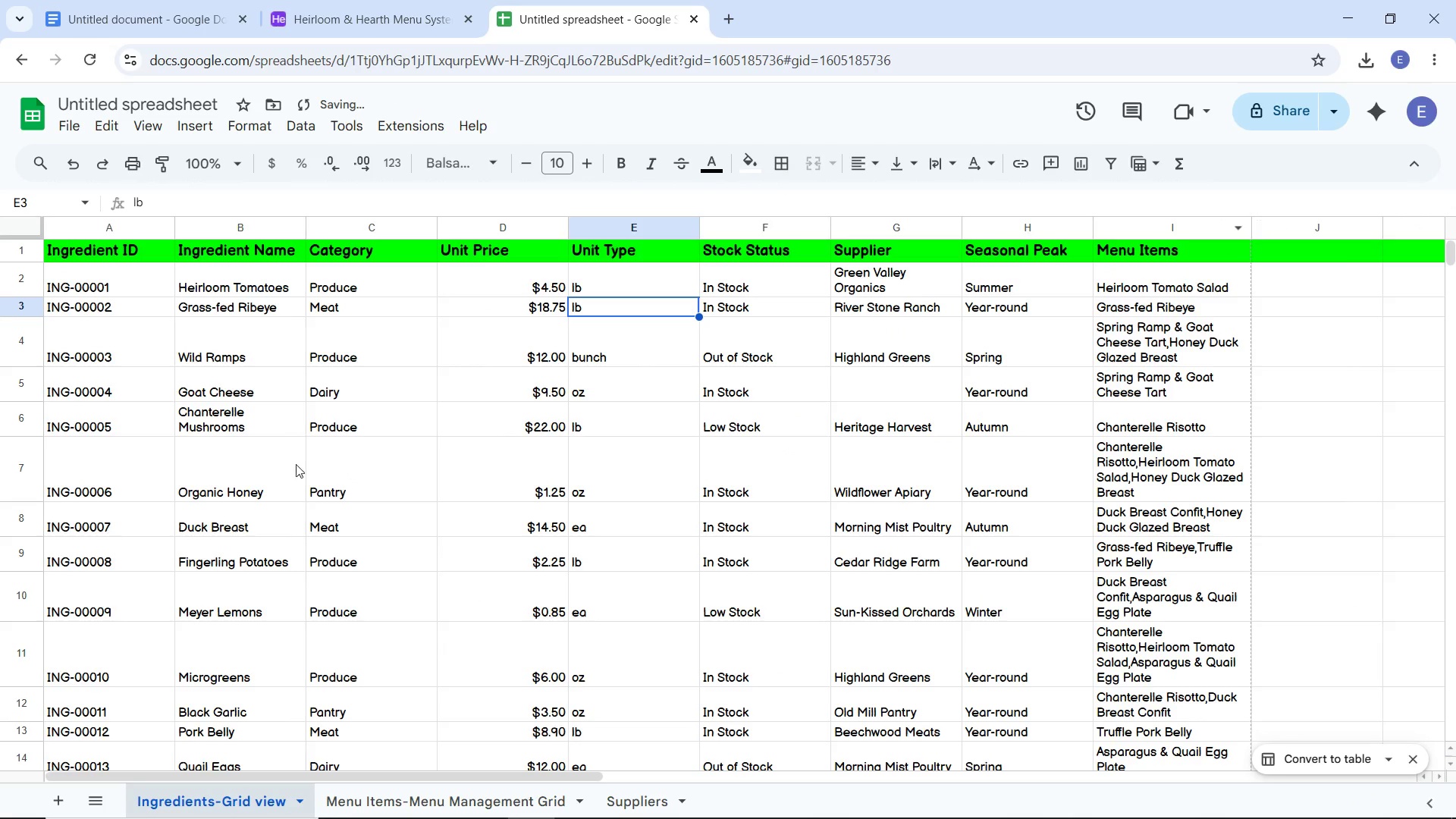 
left_click([299, 459])
 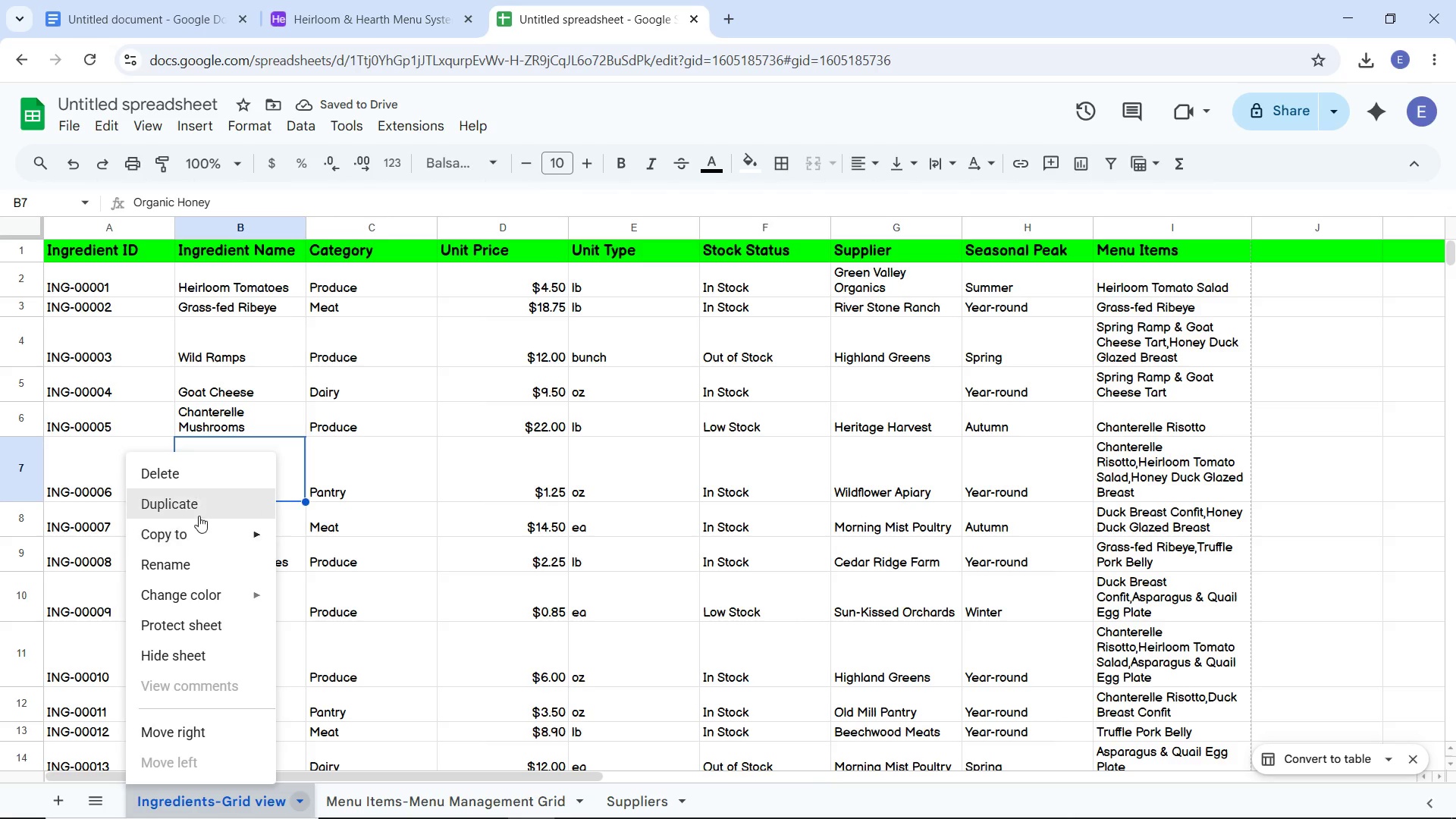 
left_click([181, 573])
 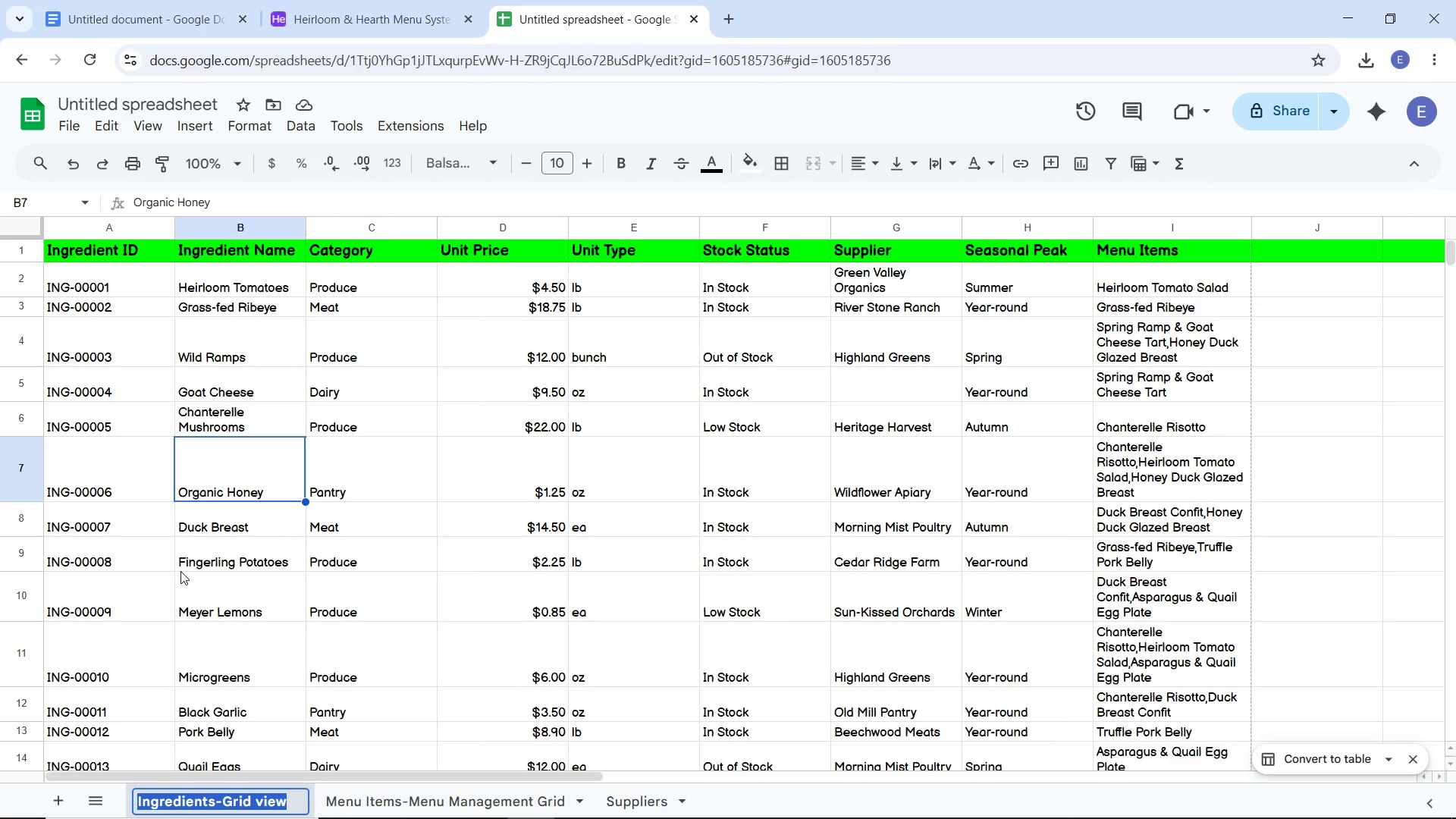 
type(Ingredients)
 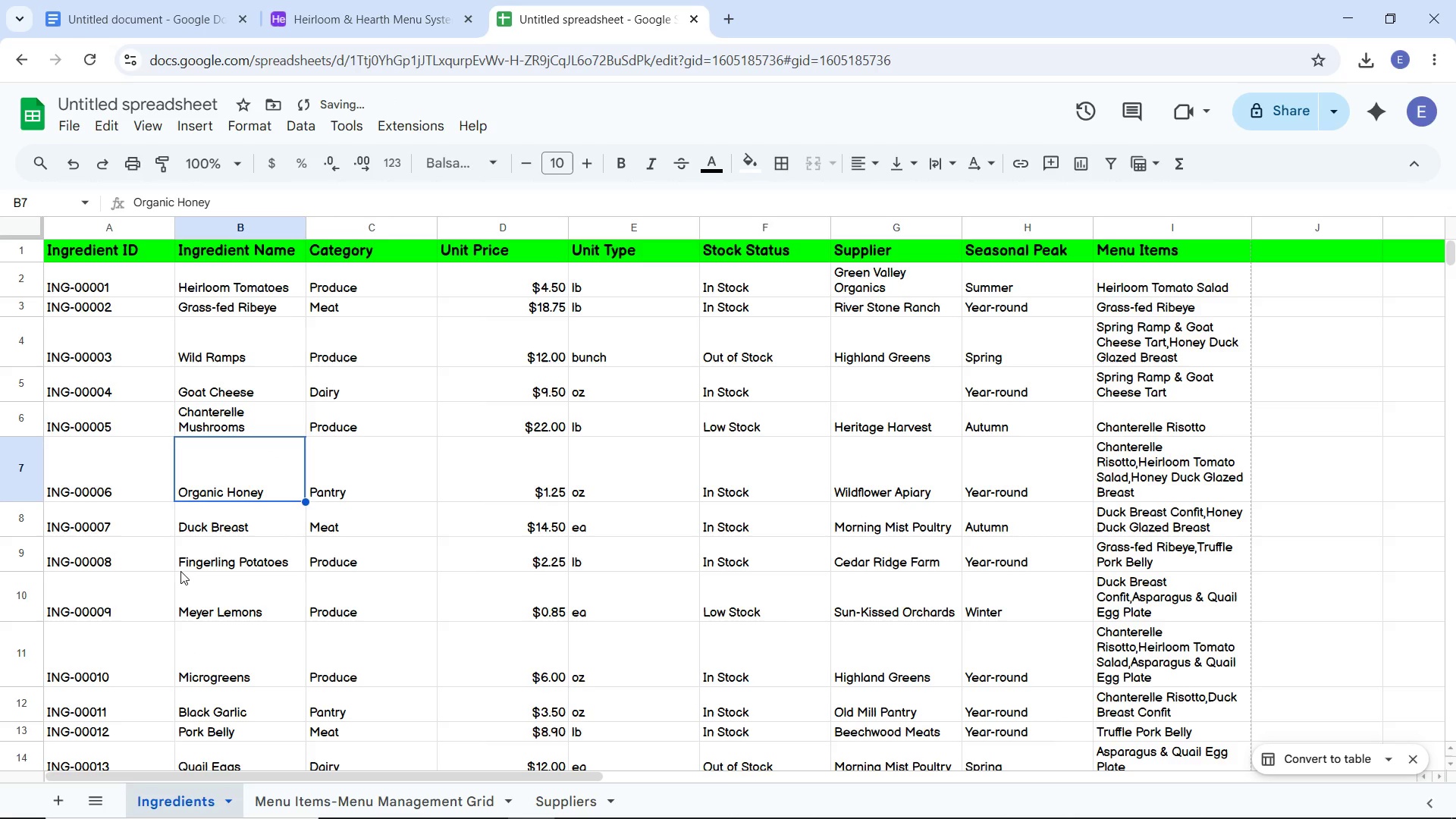 
key(Enter)
 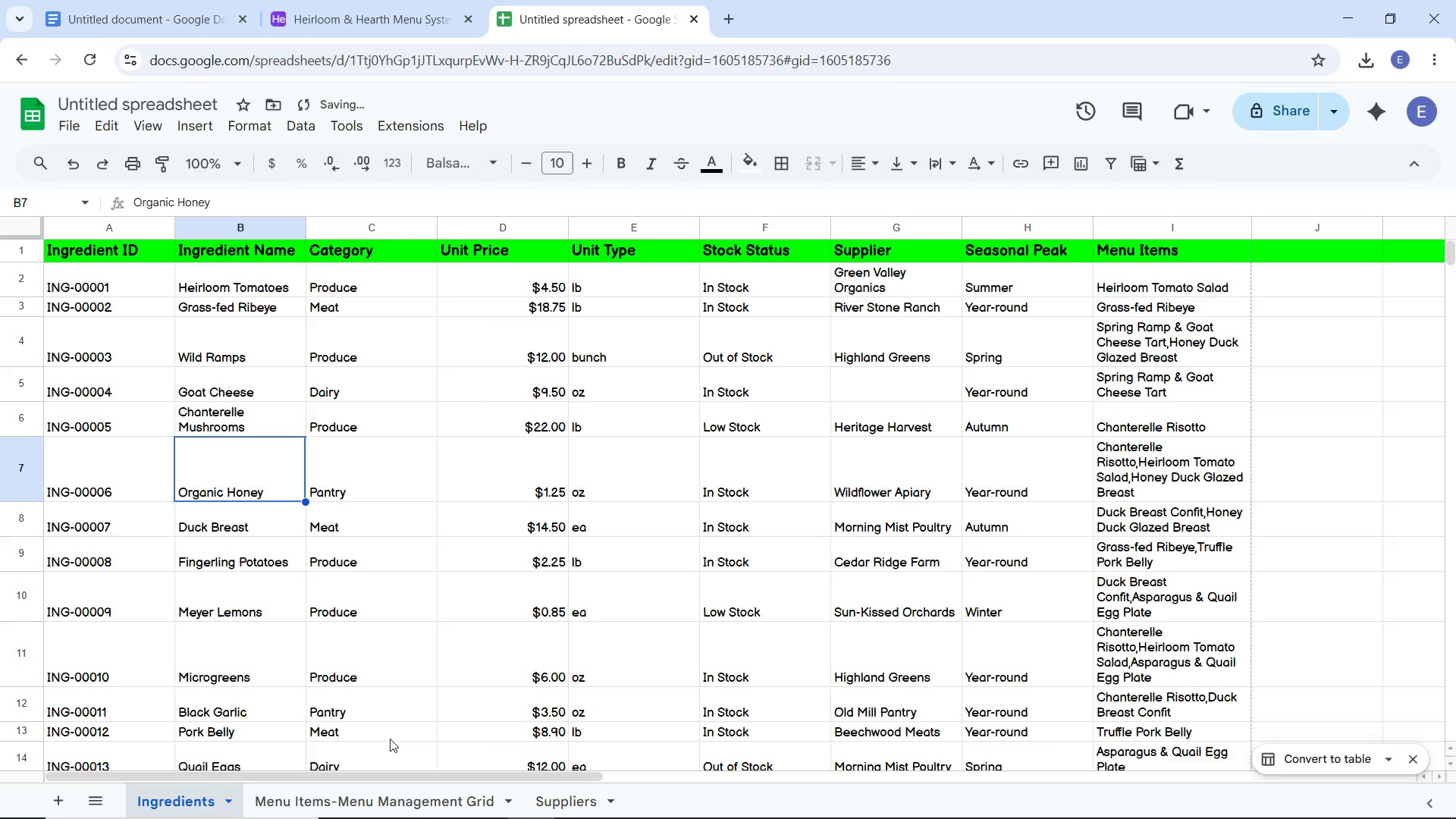 
left_click([421, 801])
 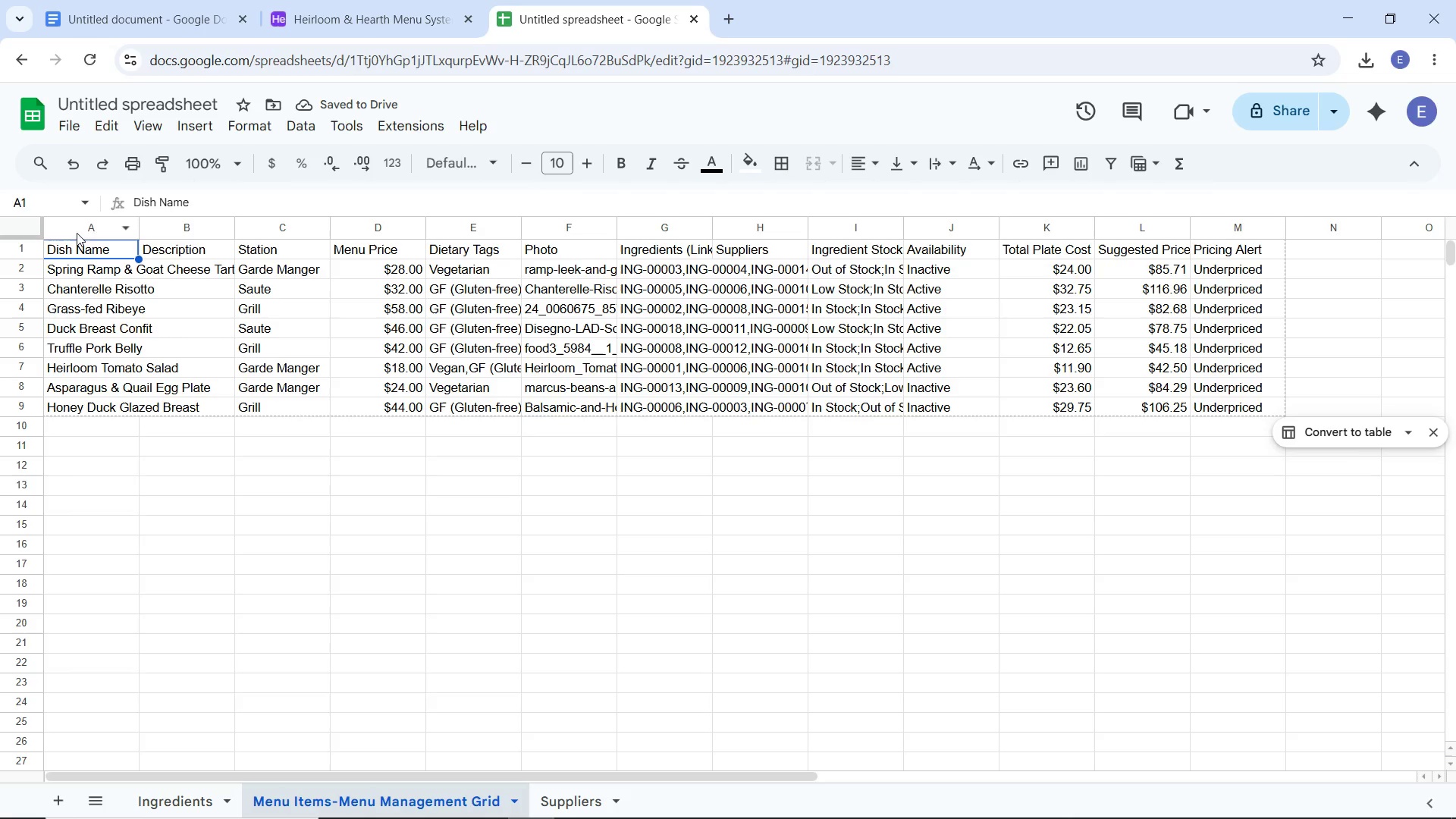 
left_click([17, 238])
 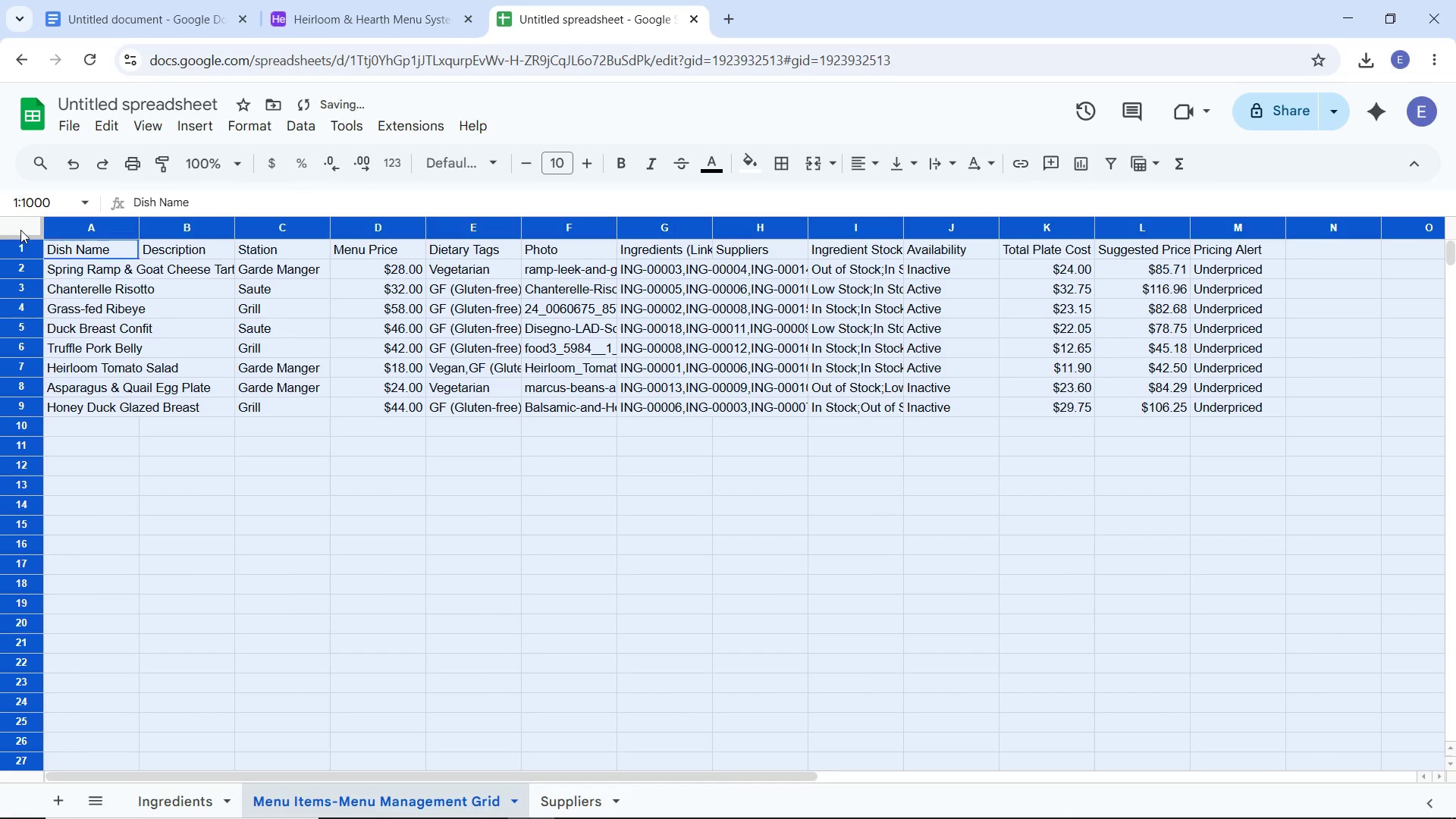 
left_click([20, 231])
 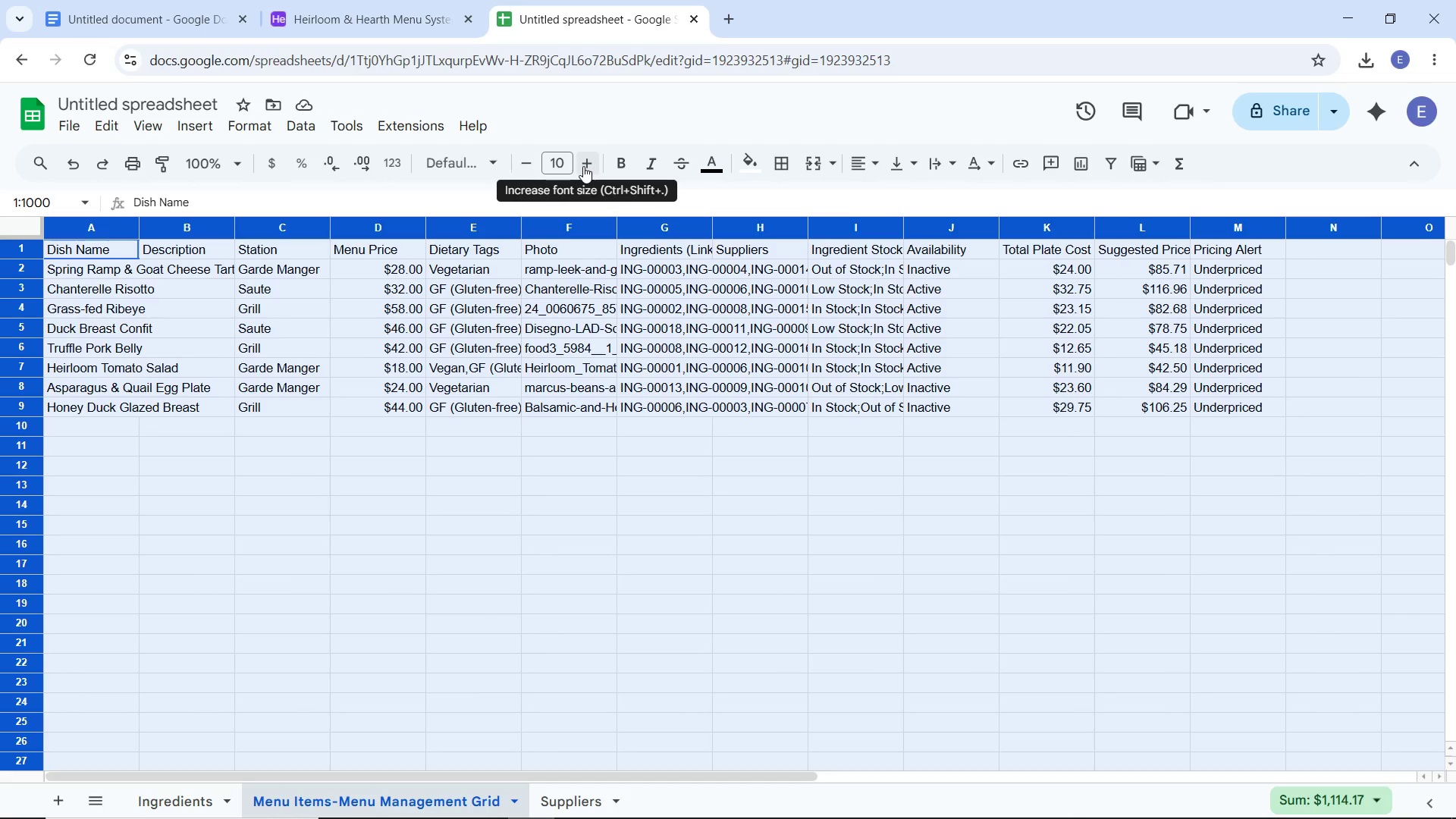 
wait(6.0)
 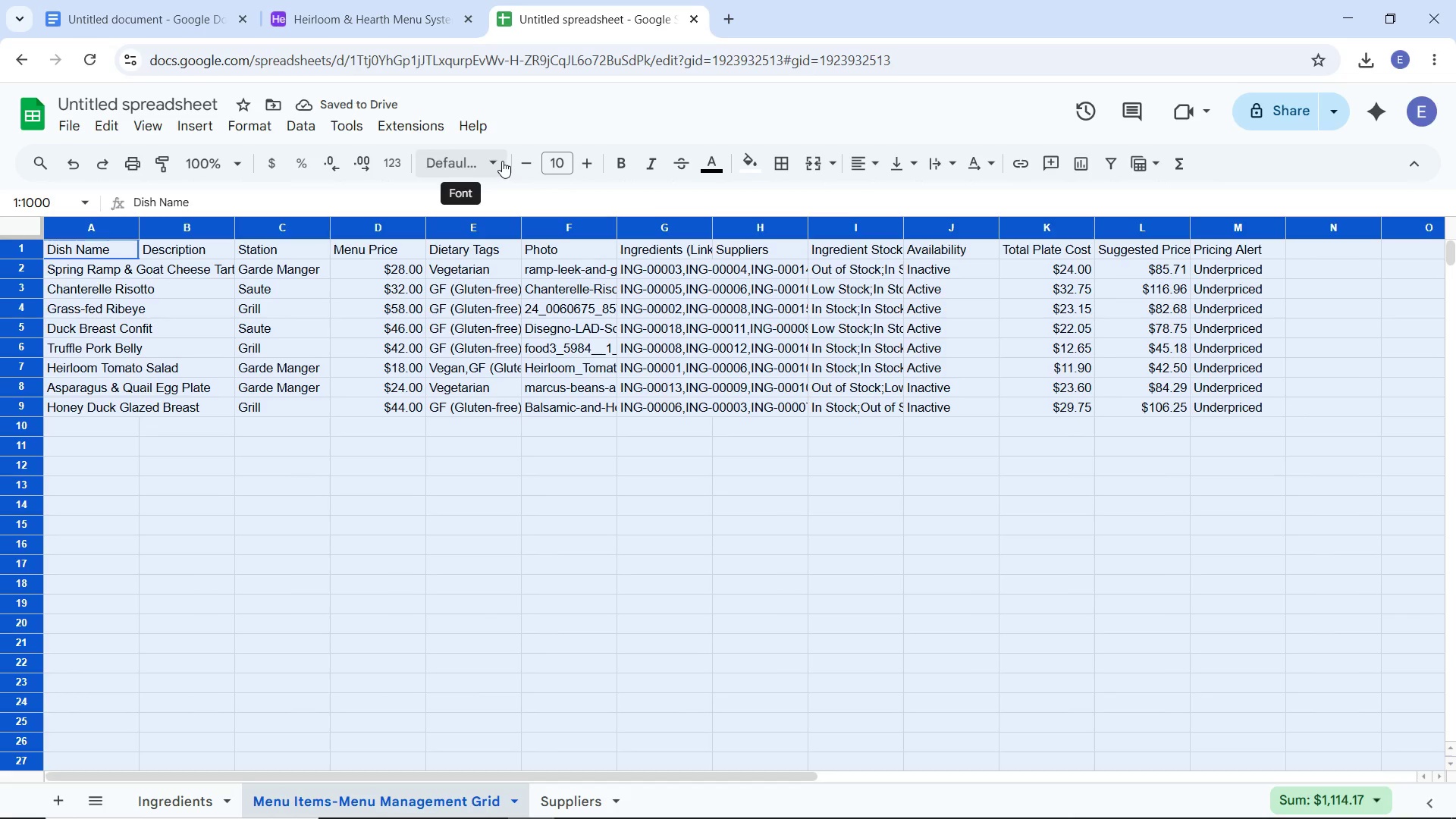 
left_click([441, 166])
 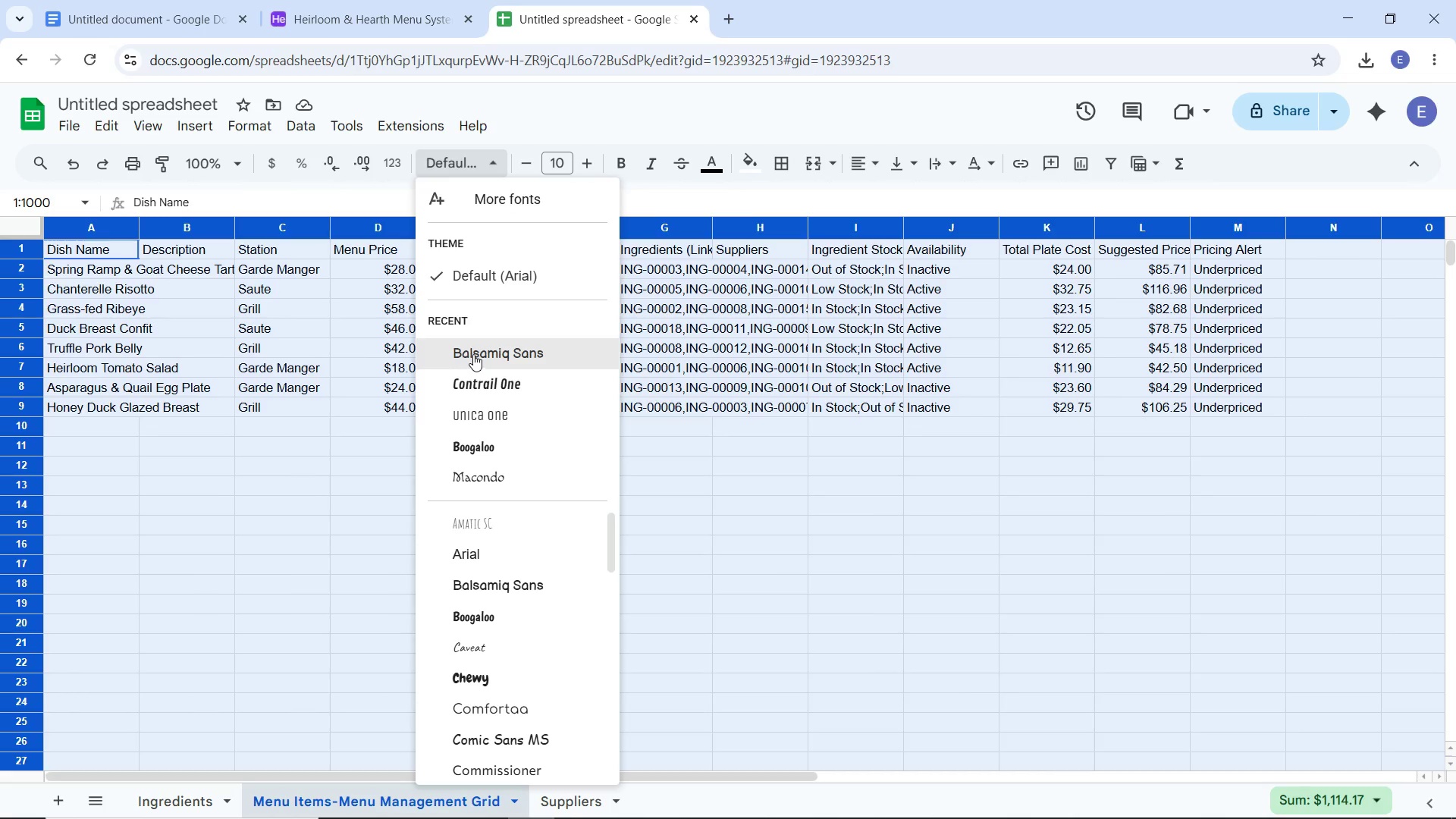 
left_click_drag(start_coordinate=[473, 354], to_coordinate=[477, 352])
 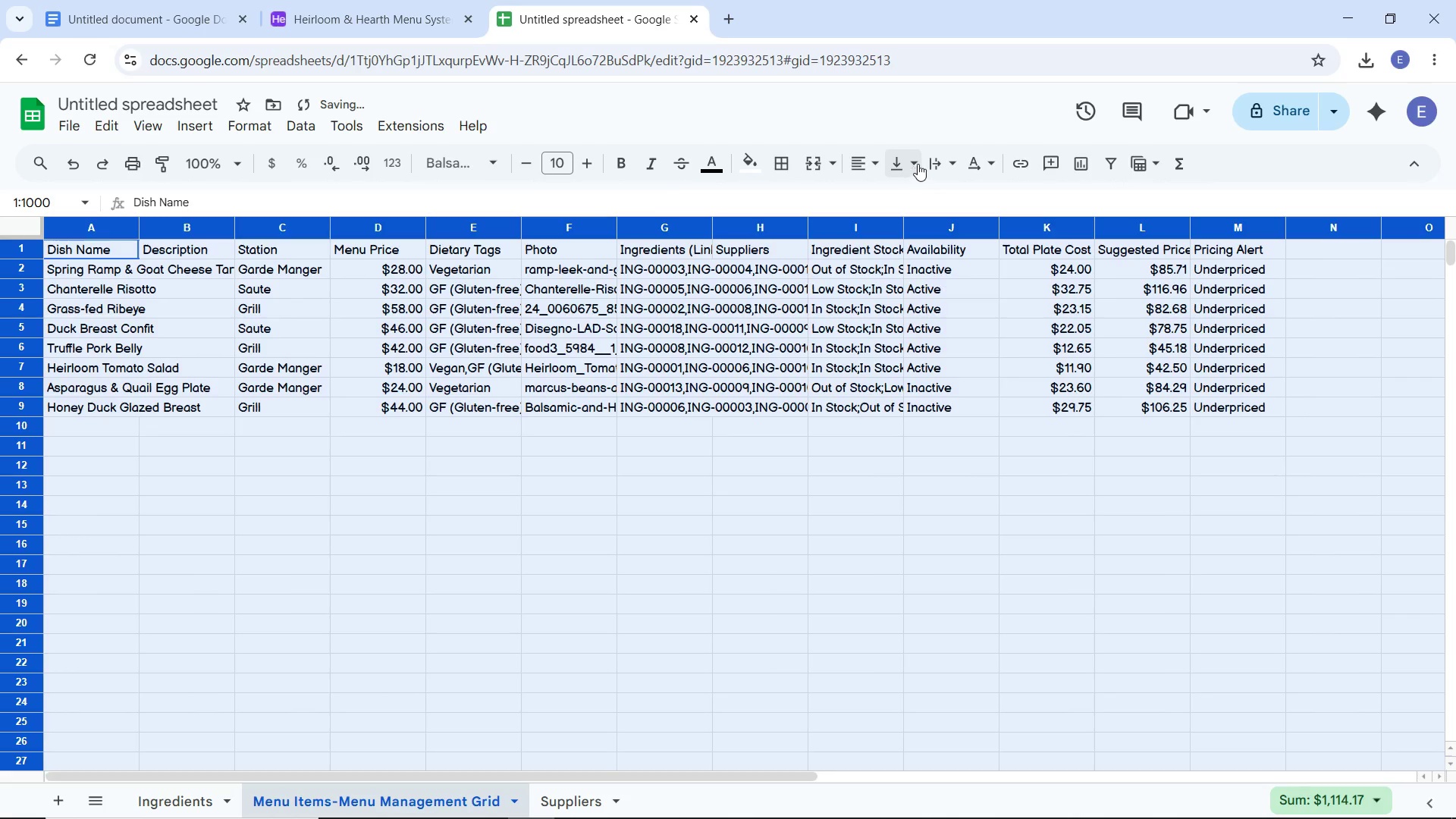 
mouse_move([944, 160])
 